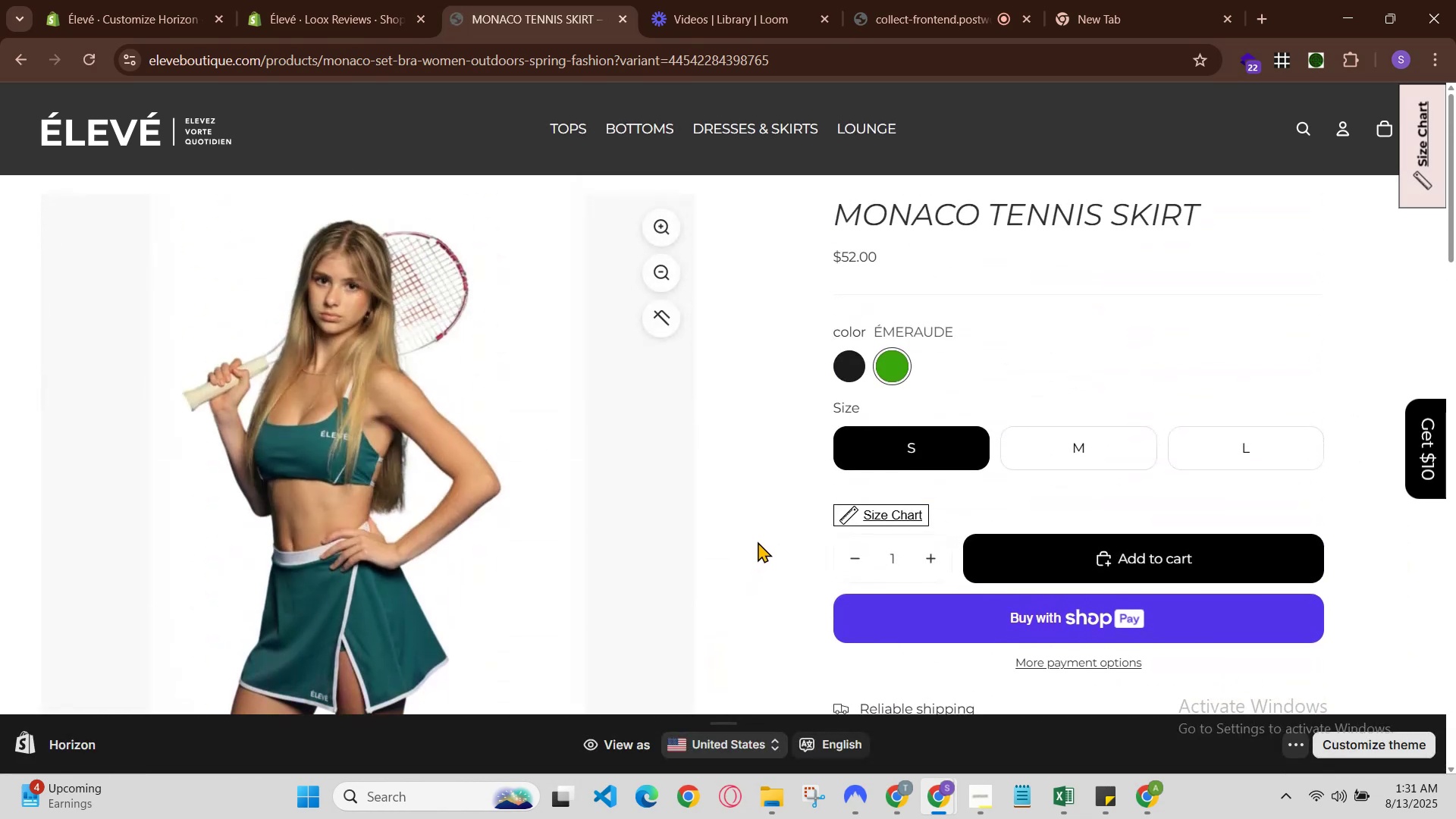 
scroll: coordinate [742, 480], scroll_direction: down, amount: 2.0
 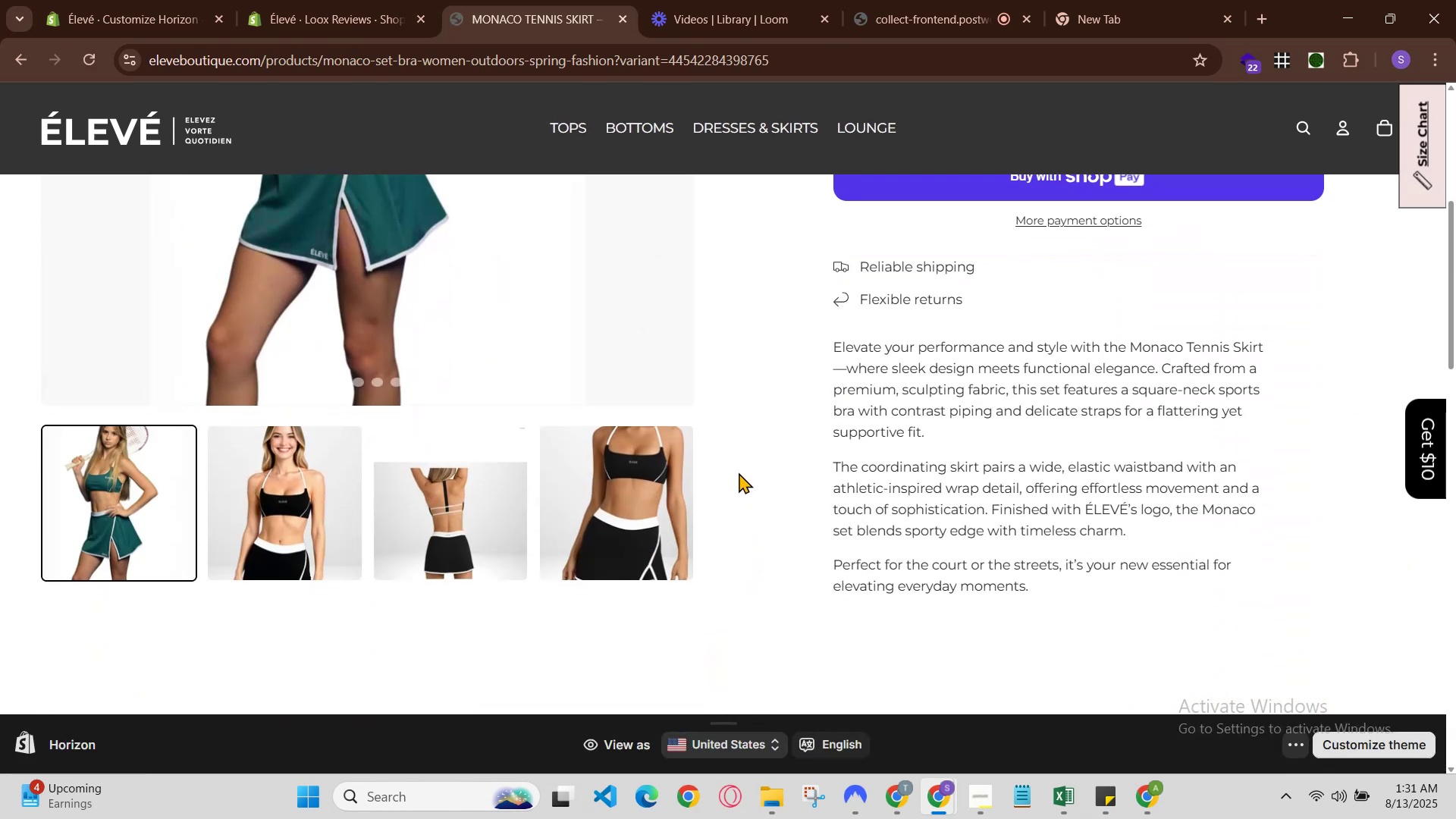 
scroll: coordinate [739, 470], scroll_direction: up, amount: 1.0
 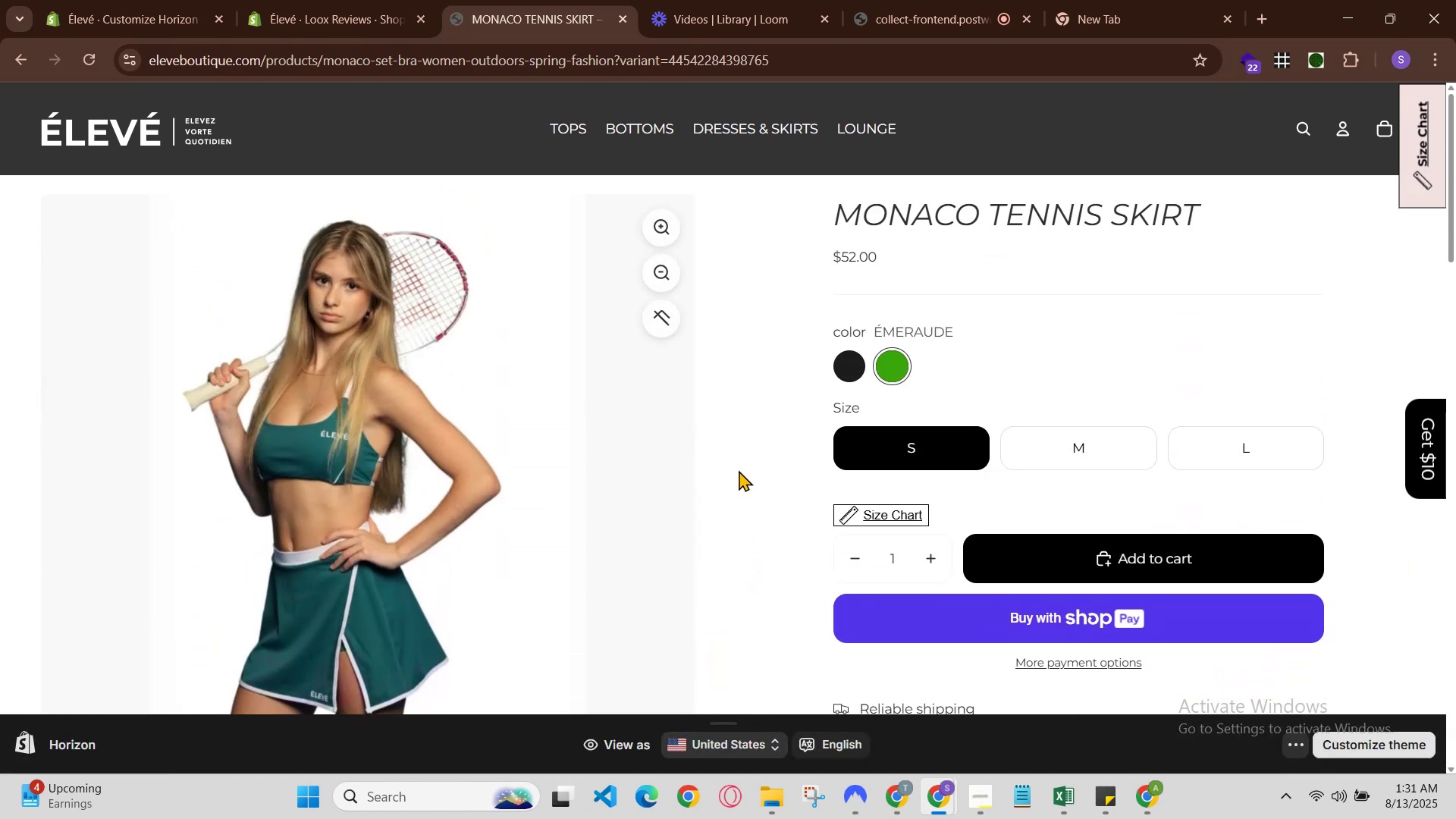 
scroll: coordinate [739, 470], scroll_direction: down, amount: 2.0
 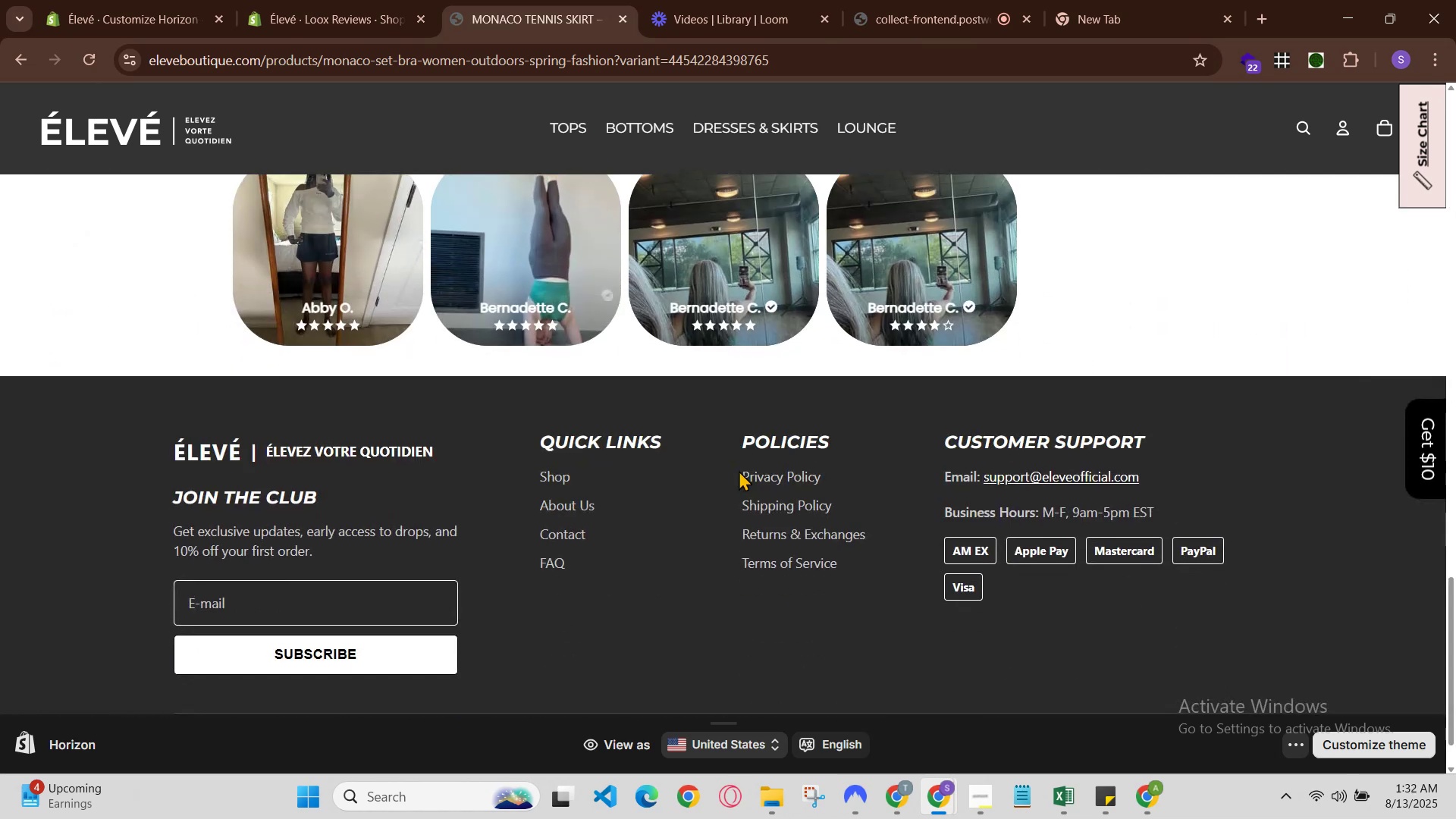 
scroll: coordinate [739, 470], scroll_direction: up, amount: 3.0
 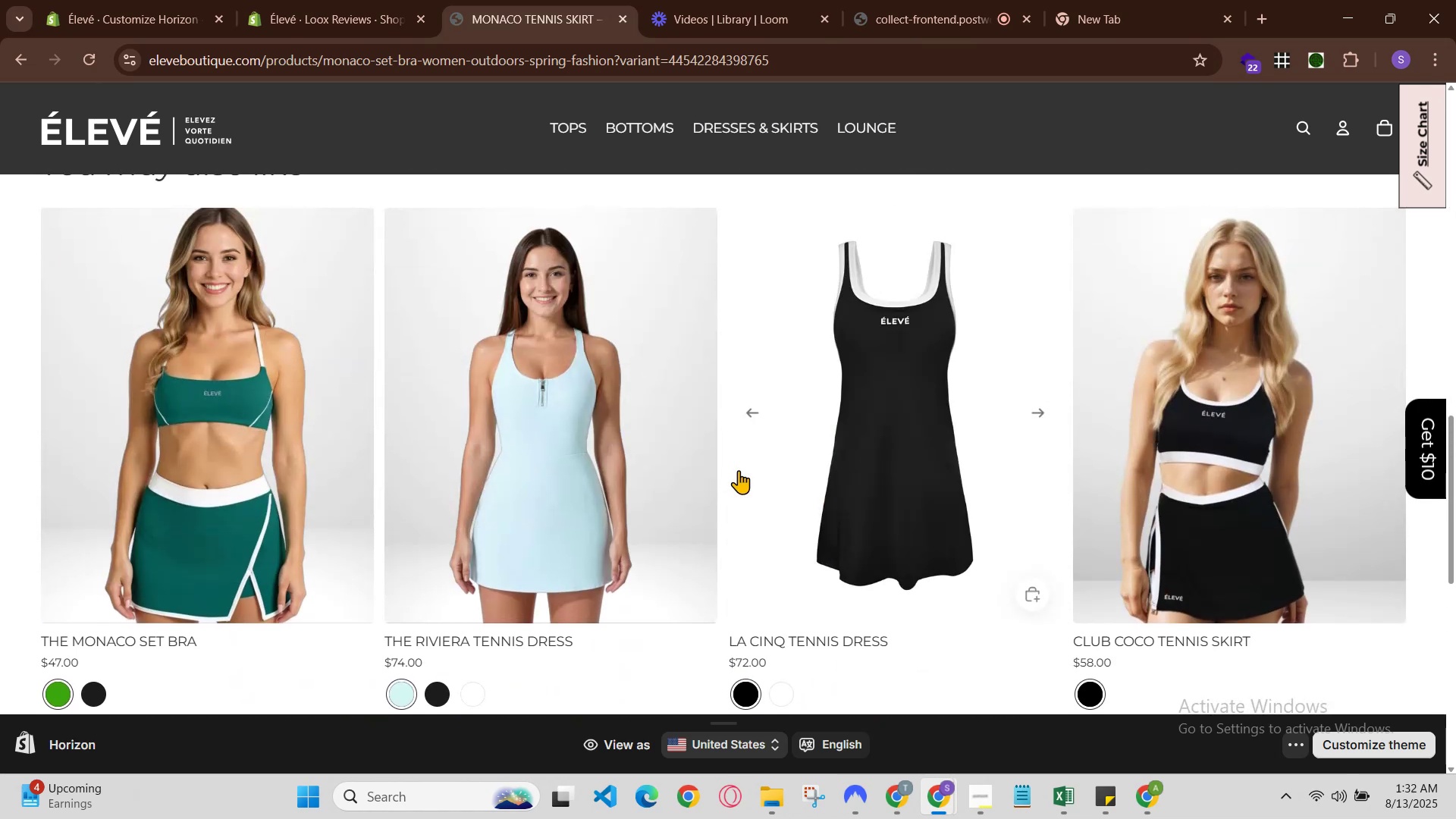 
scroll: coordinate [739, 470], scroll_direction: none, amount: 0.0
 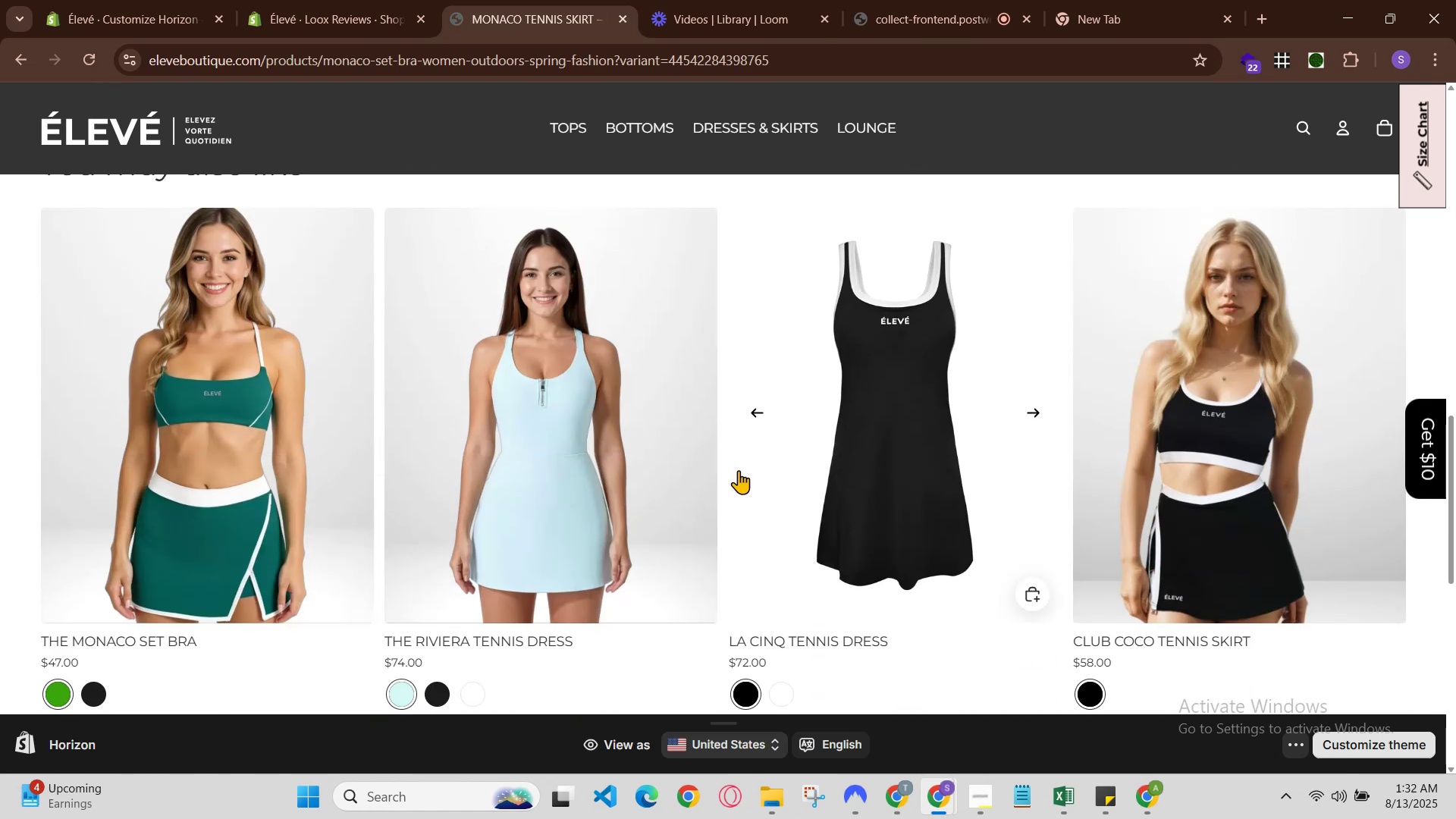 
scroll: coordinate [738, 489], scroll_direction: down, amount: 3.0
 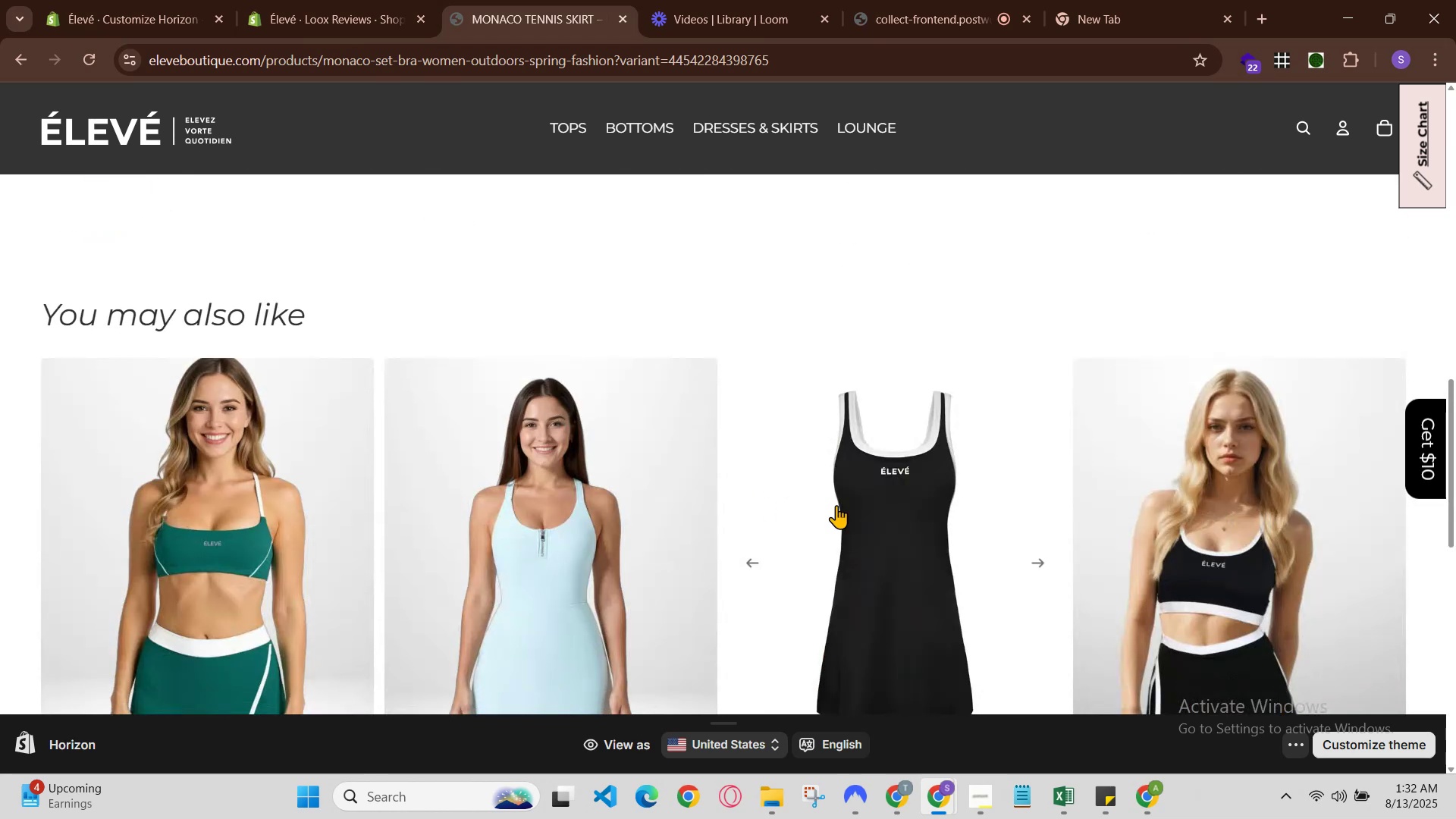 
left_click([867, 506])
 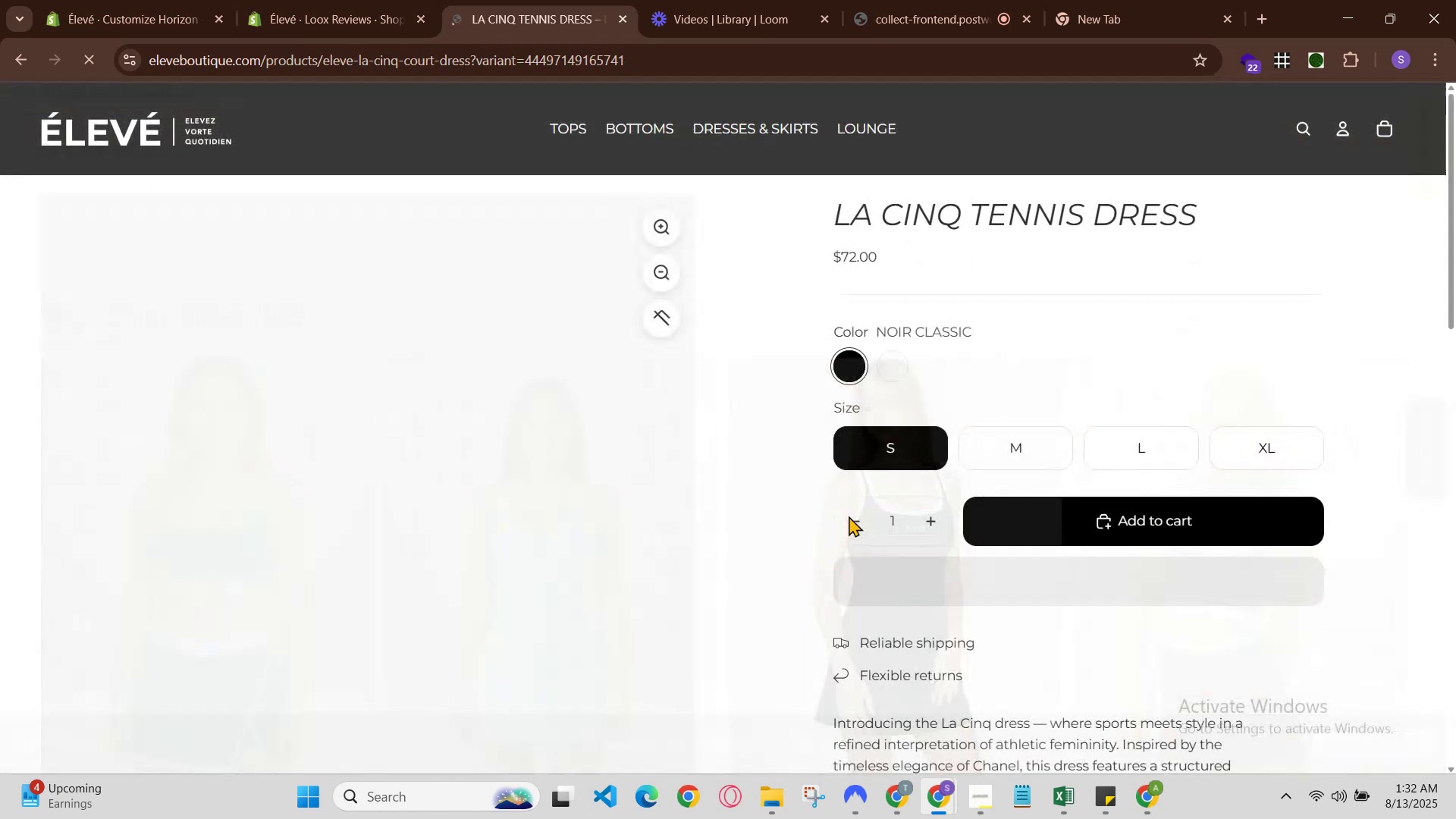 
scroll: coordinate [849, 516], scroll_direction: down, amount: 1.0
 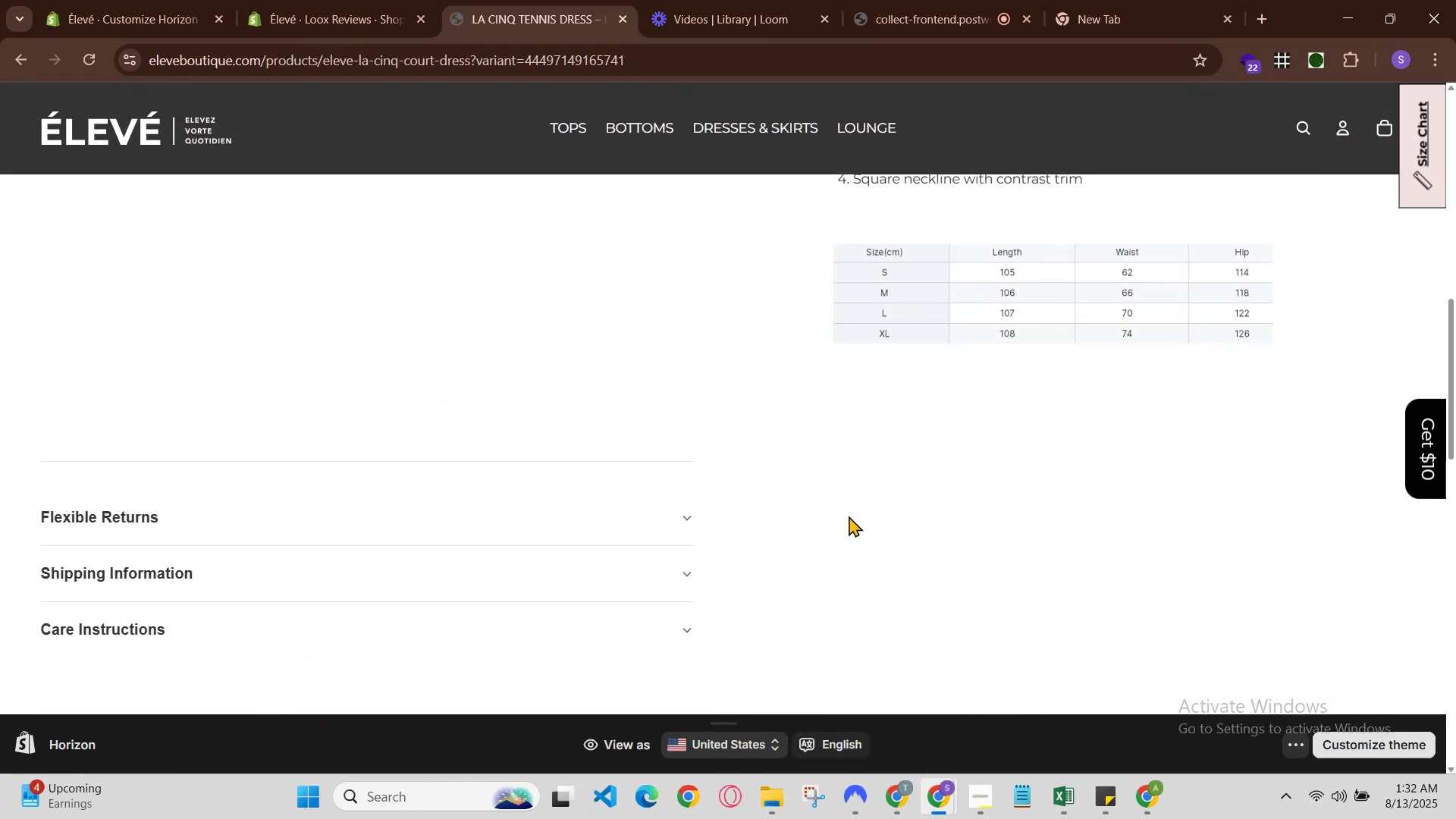 
scroll: coordinate [849, 516], scroll_direction: up, amount: 5.0
 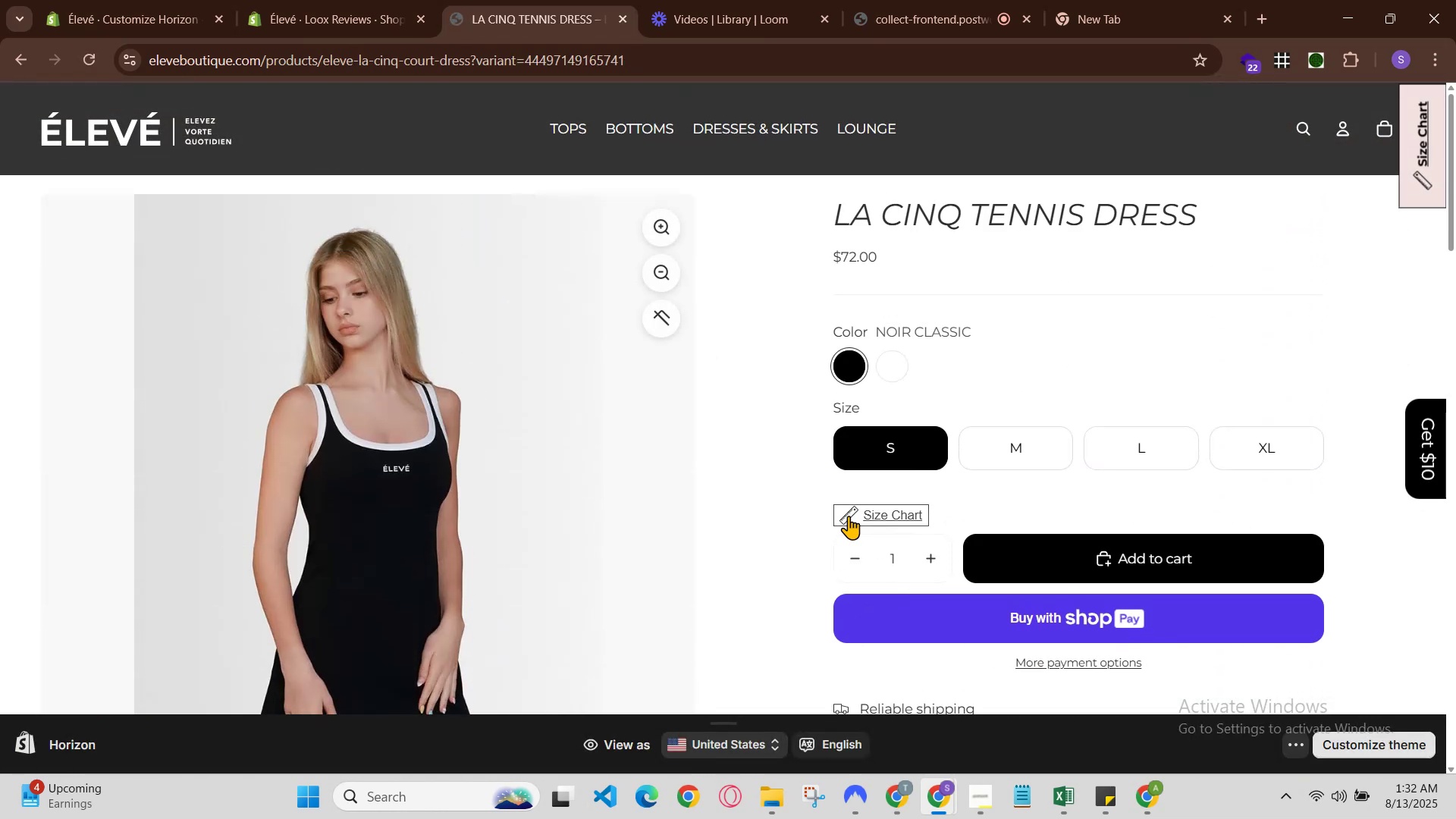 
scroll: coordinate [849, 516], scroll_direction: down, amount: 5.0
 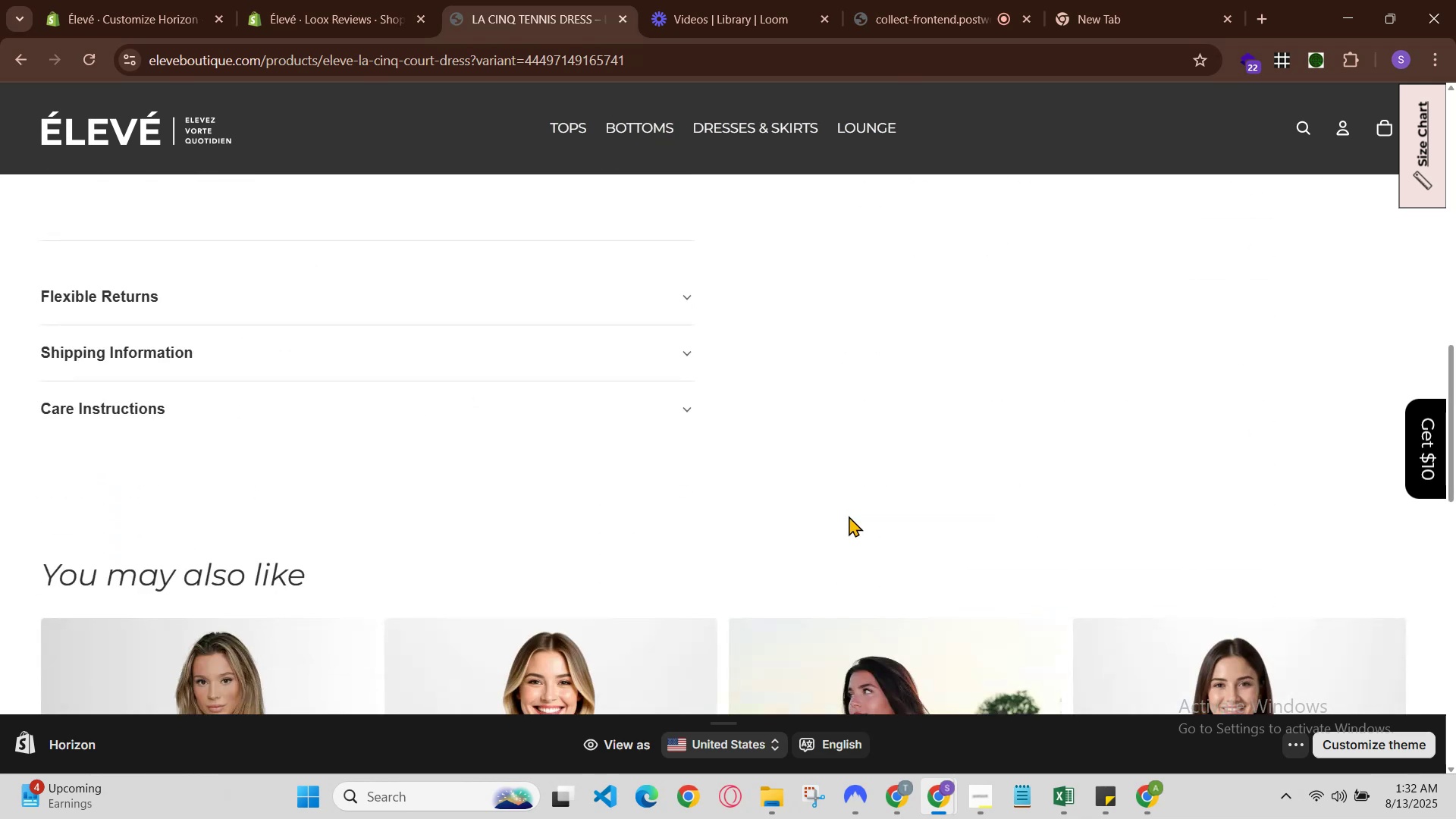 
scroll: coordinate [849, 516], scroll_direction: up, amount: 5.0
 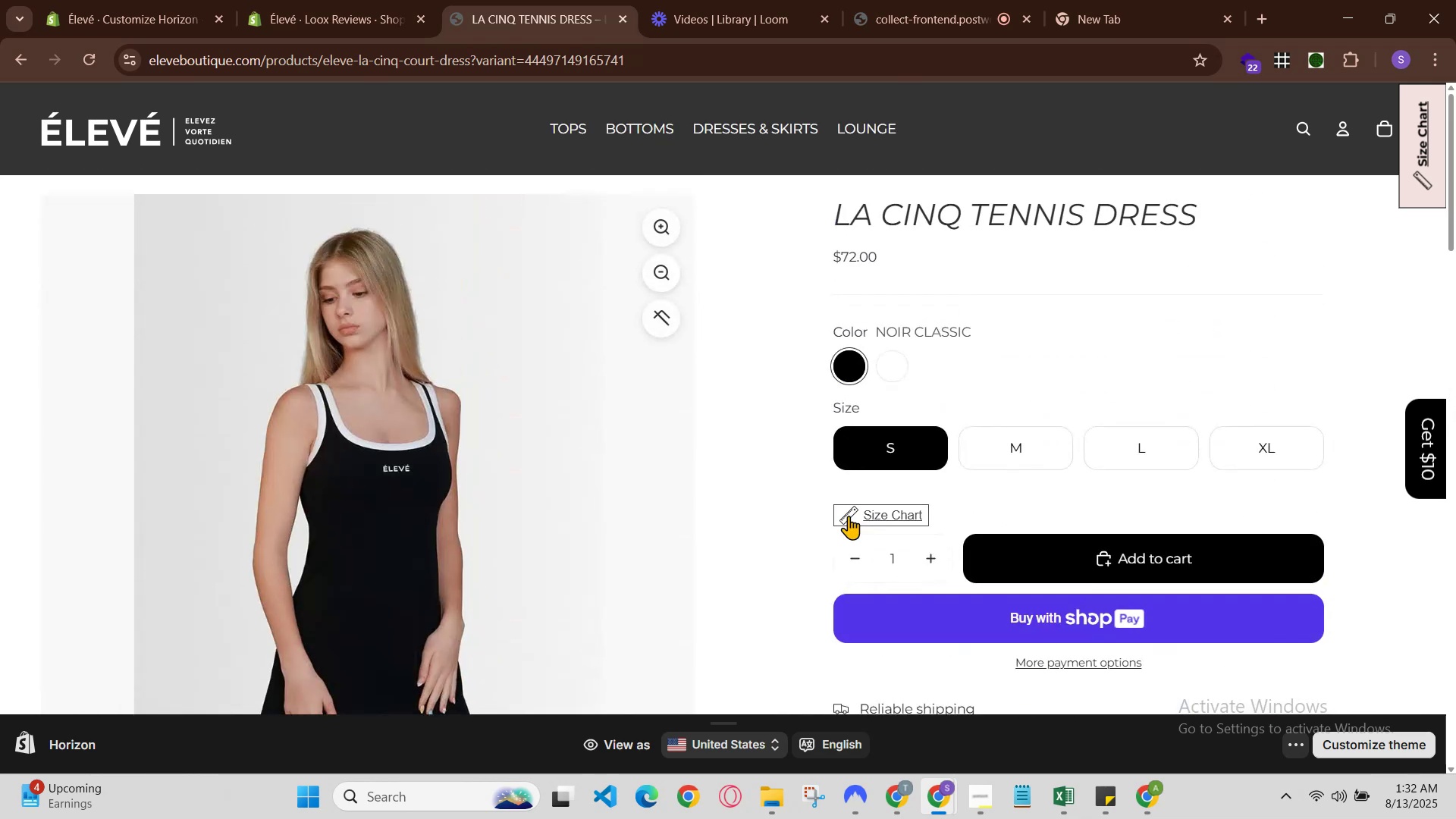 
scroll: coordinate [849, 516], scroll_direction: down, amount: 12.0
 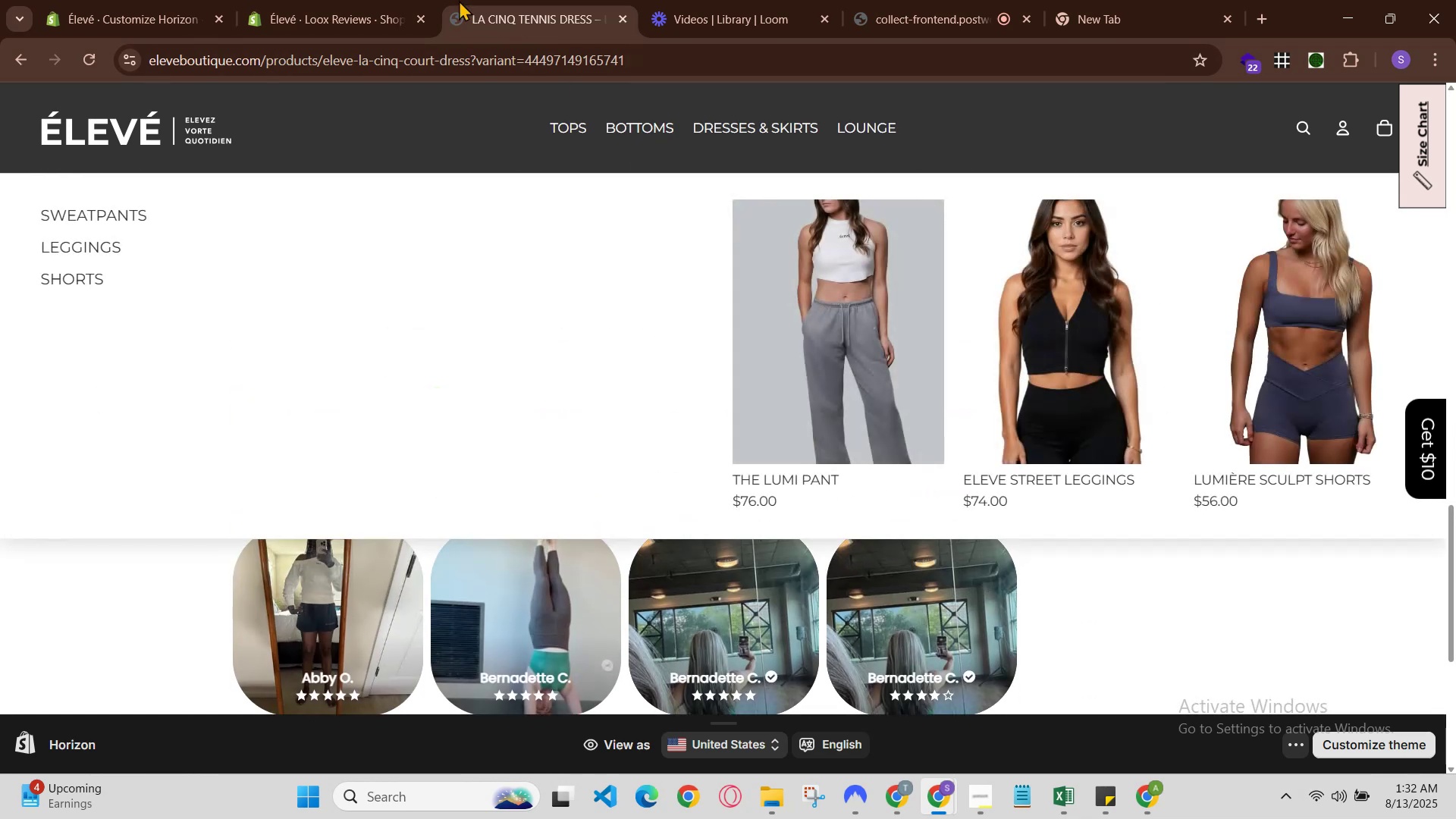 
left_click([391, 0])
 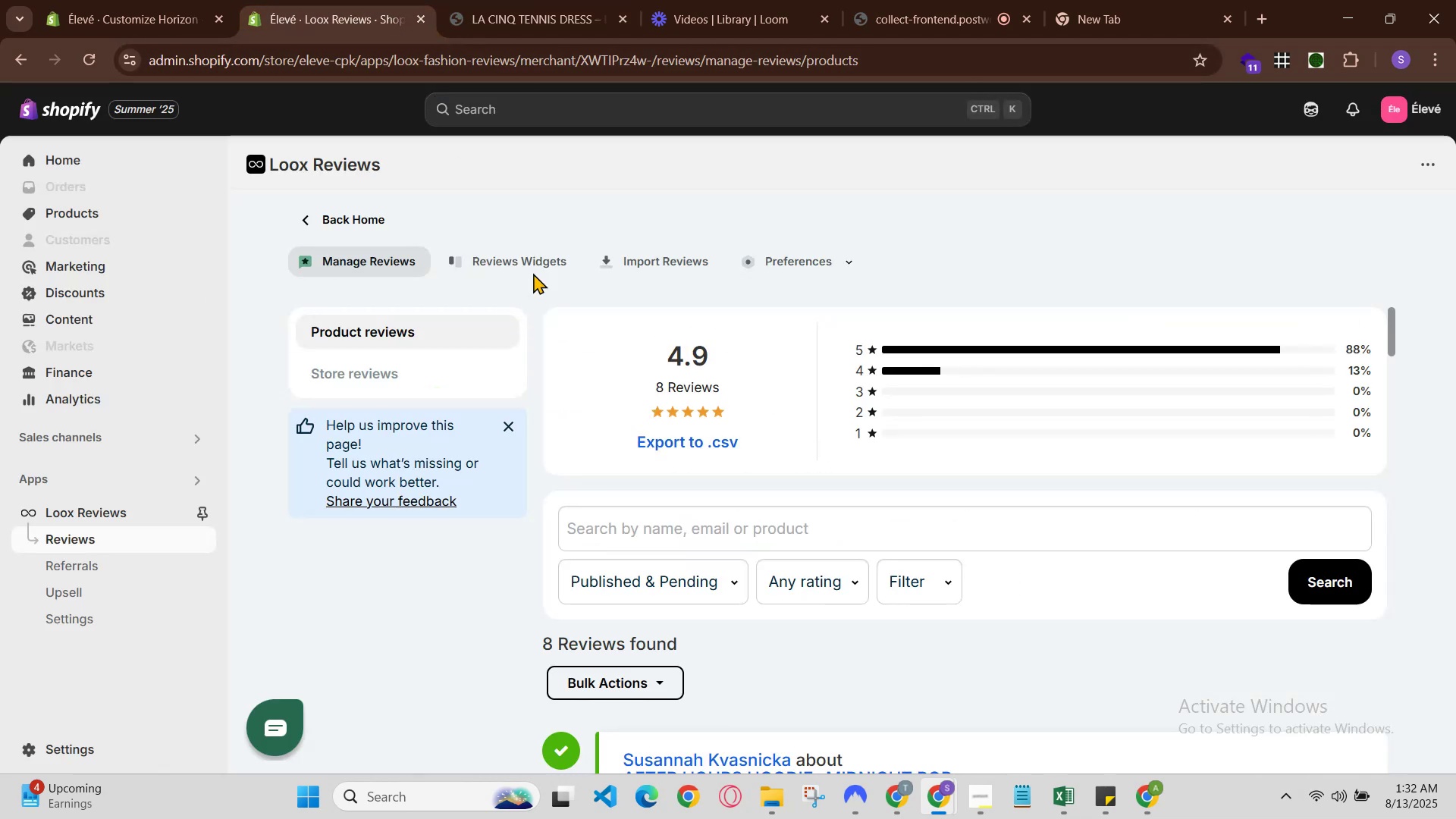 
left_click([695, 0])
 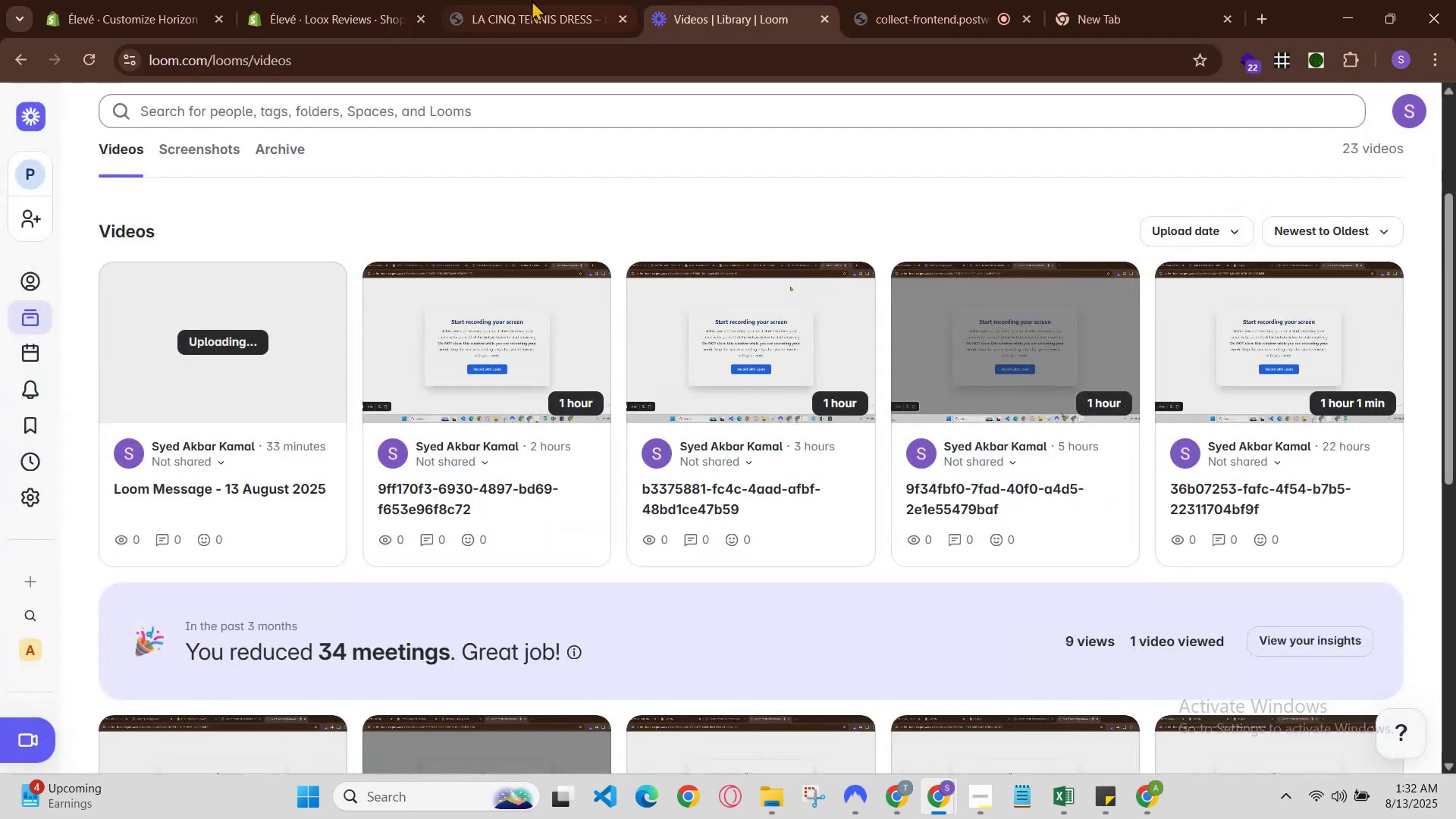 
left_click([474, 0])
 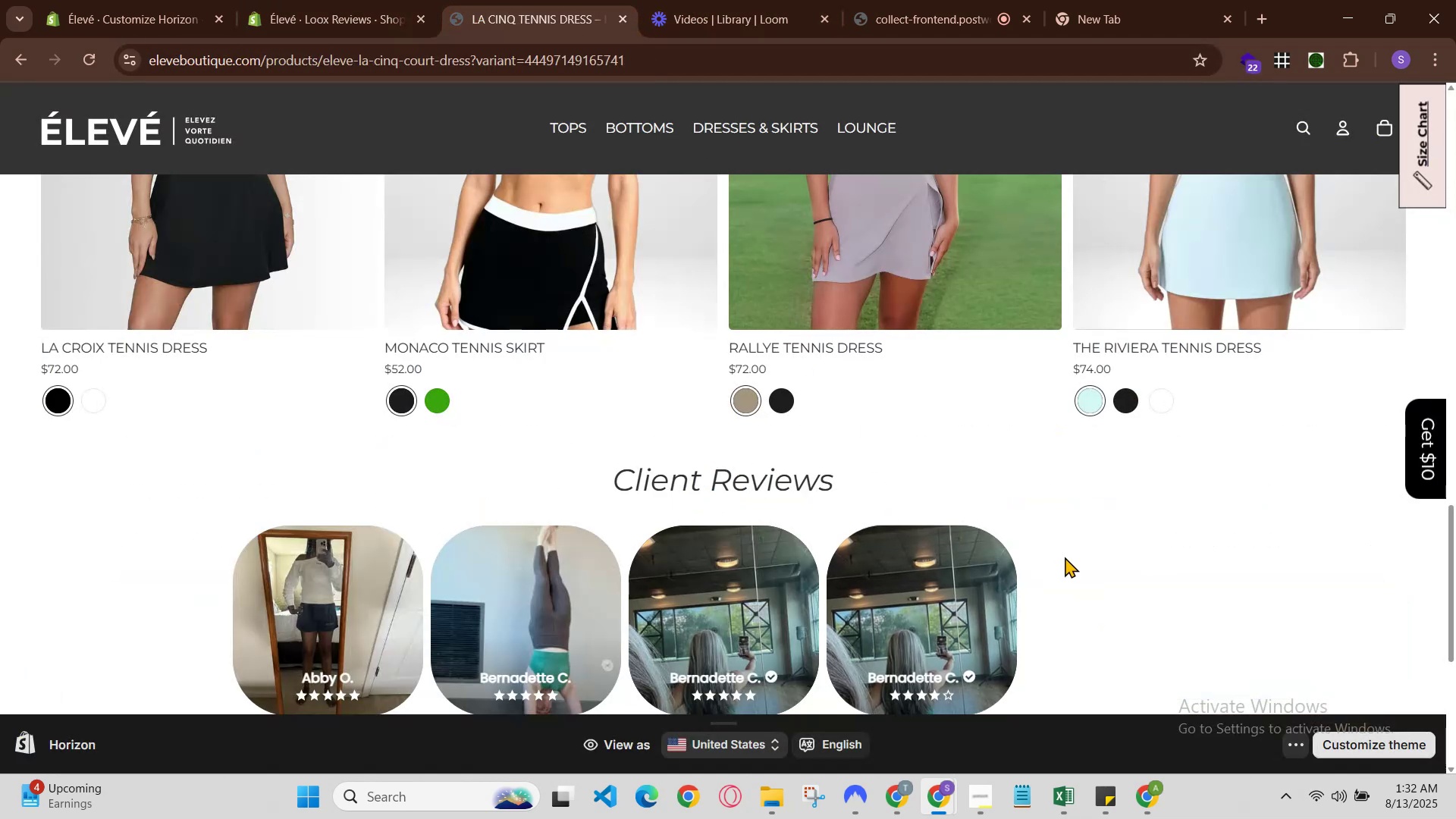 
right_click([1073, 553])
 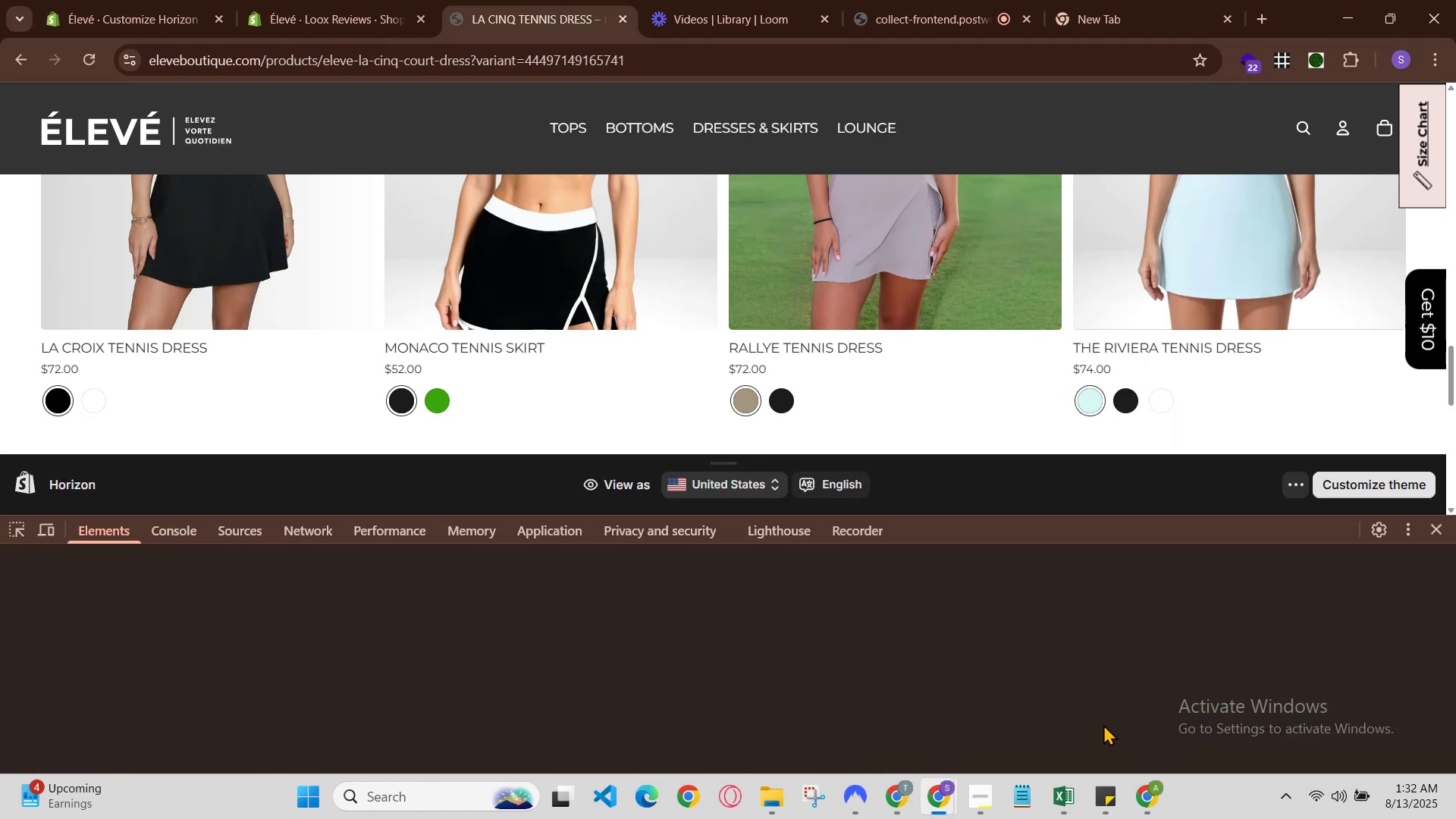 
scroll: coordinate [836, 461], scroll_direction: down, amount: 1.0
 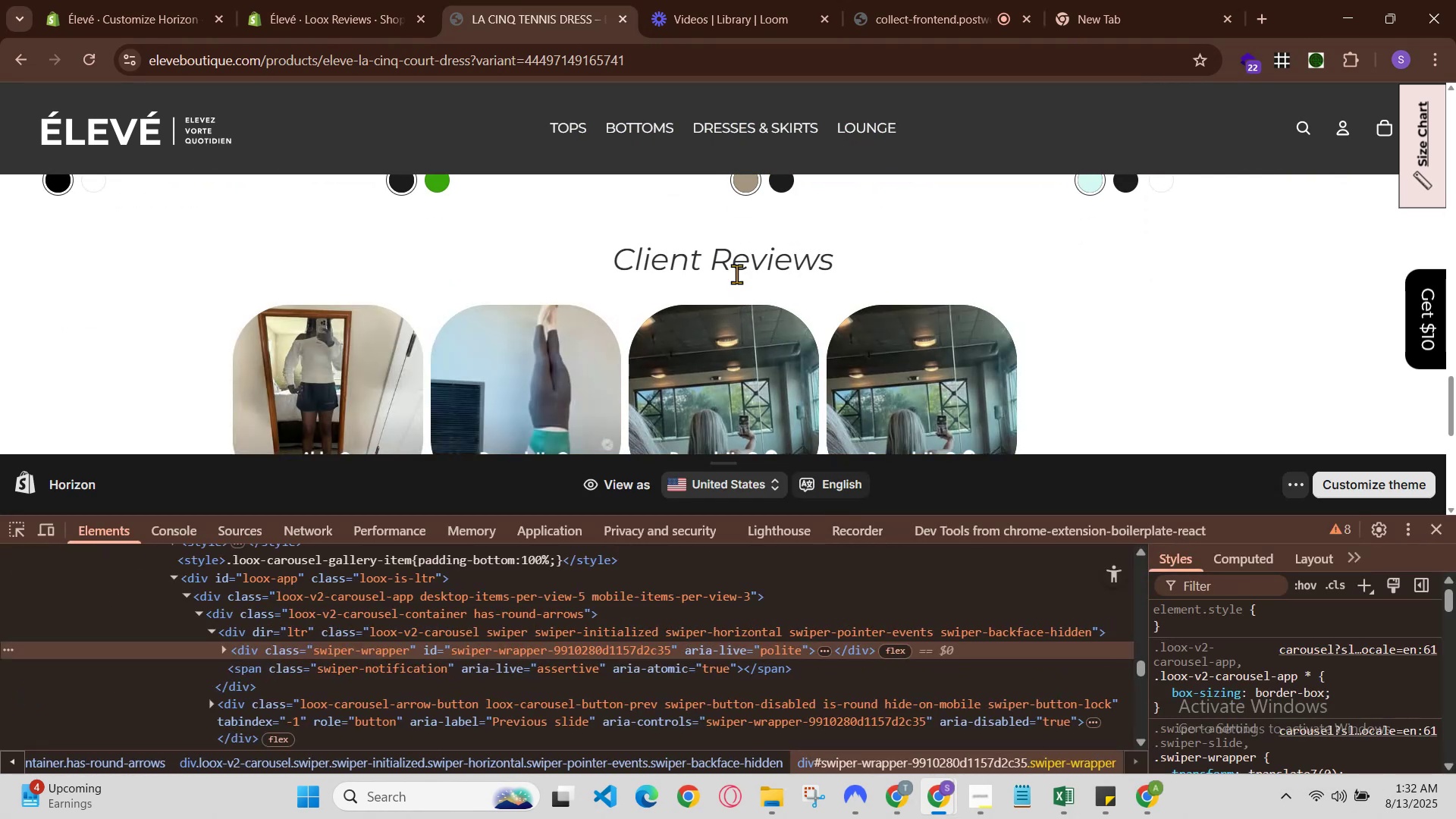 
right_click([745, 253])
 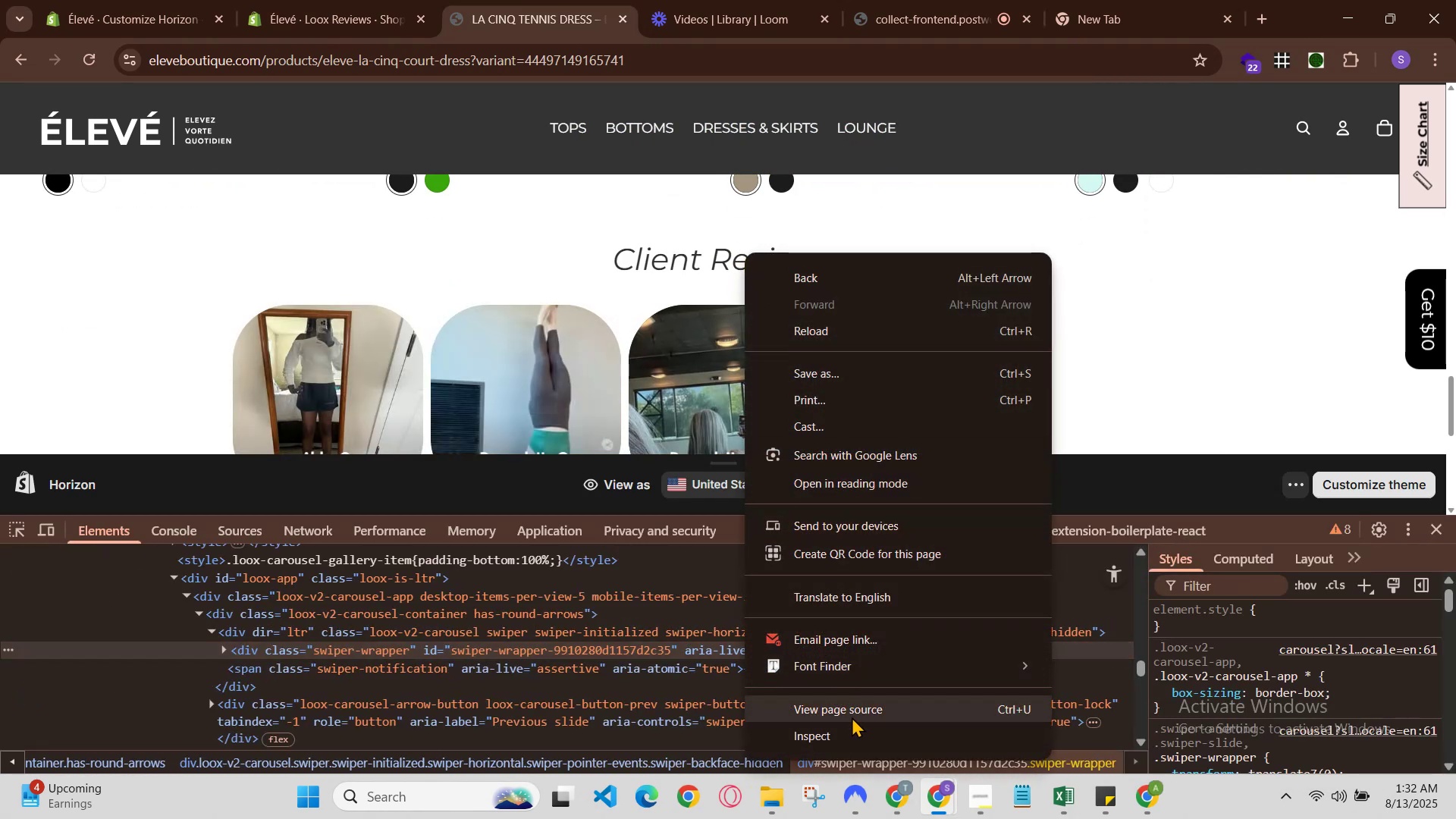 
left_click([852, 733])
 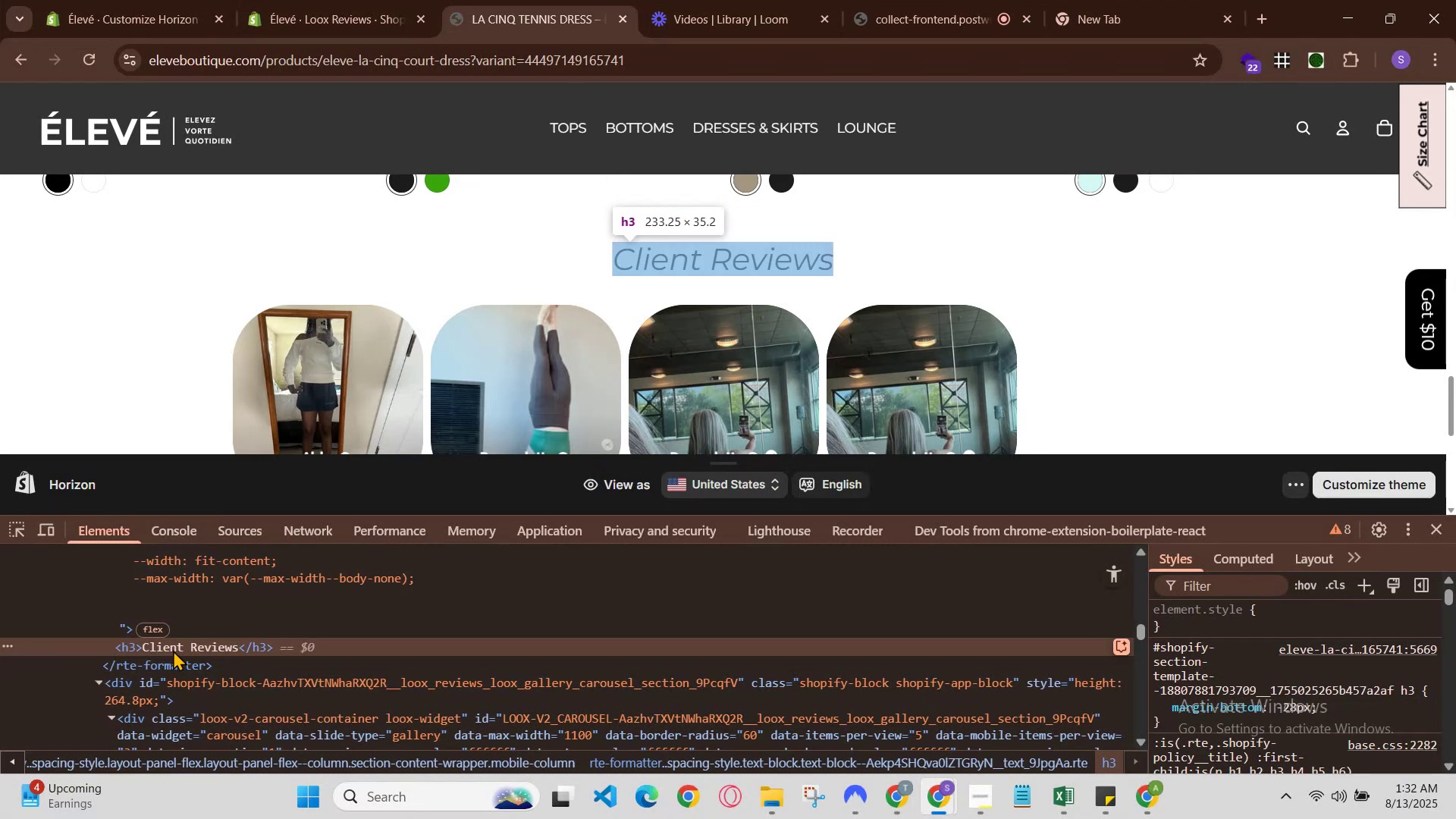 
wait(7.03)
 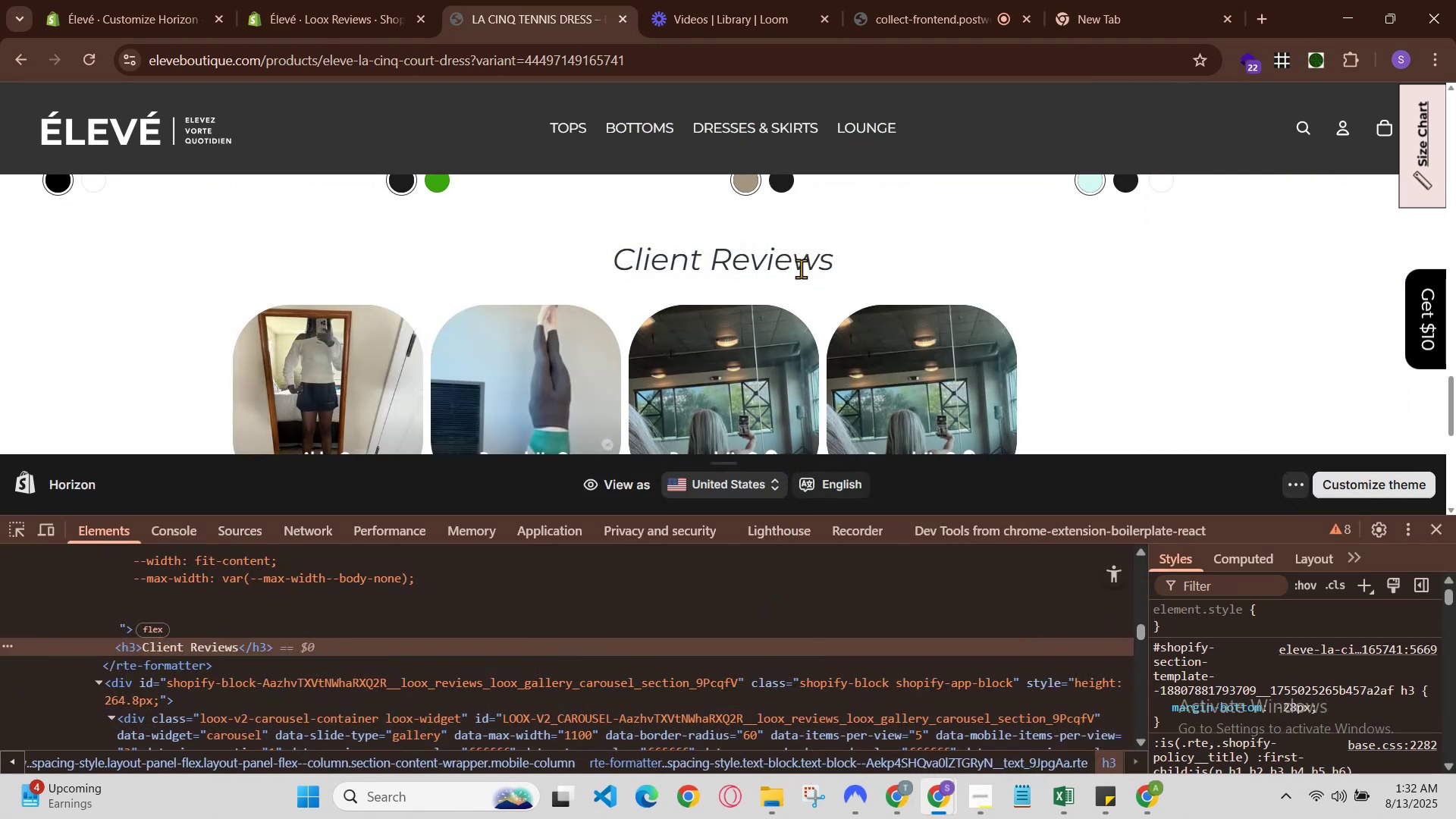 
left_click([138, 640])
 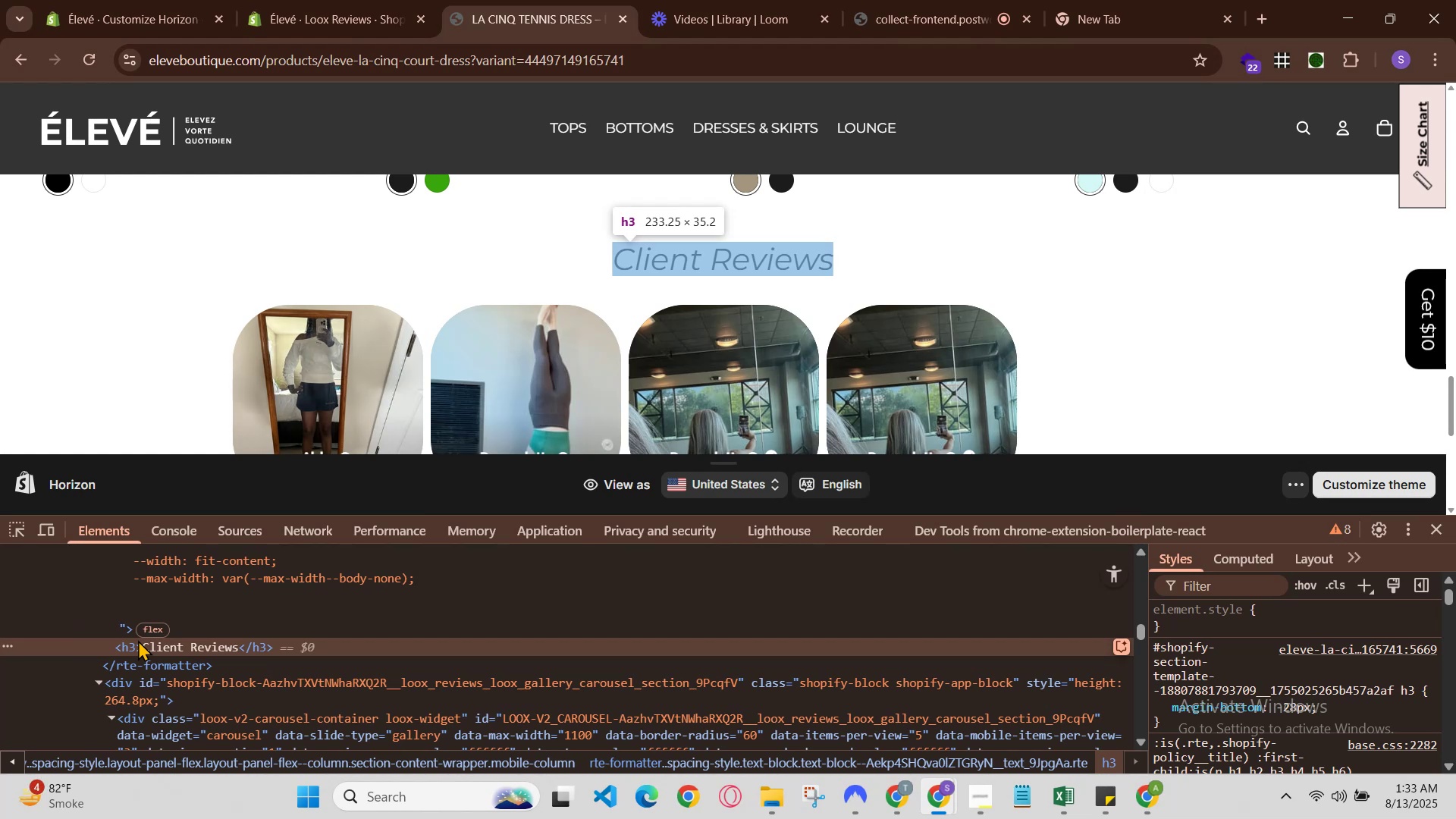 
wait(31.53)
 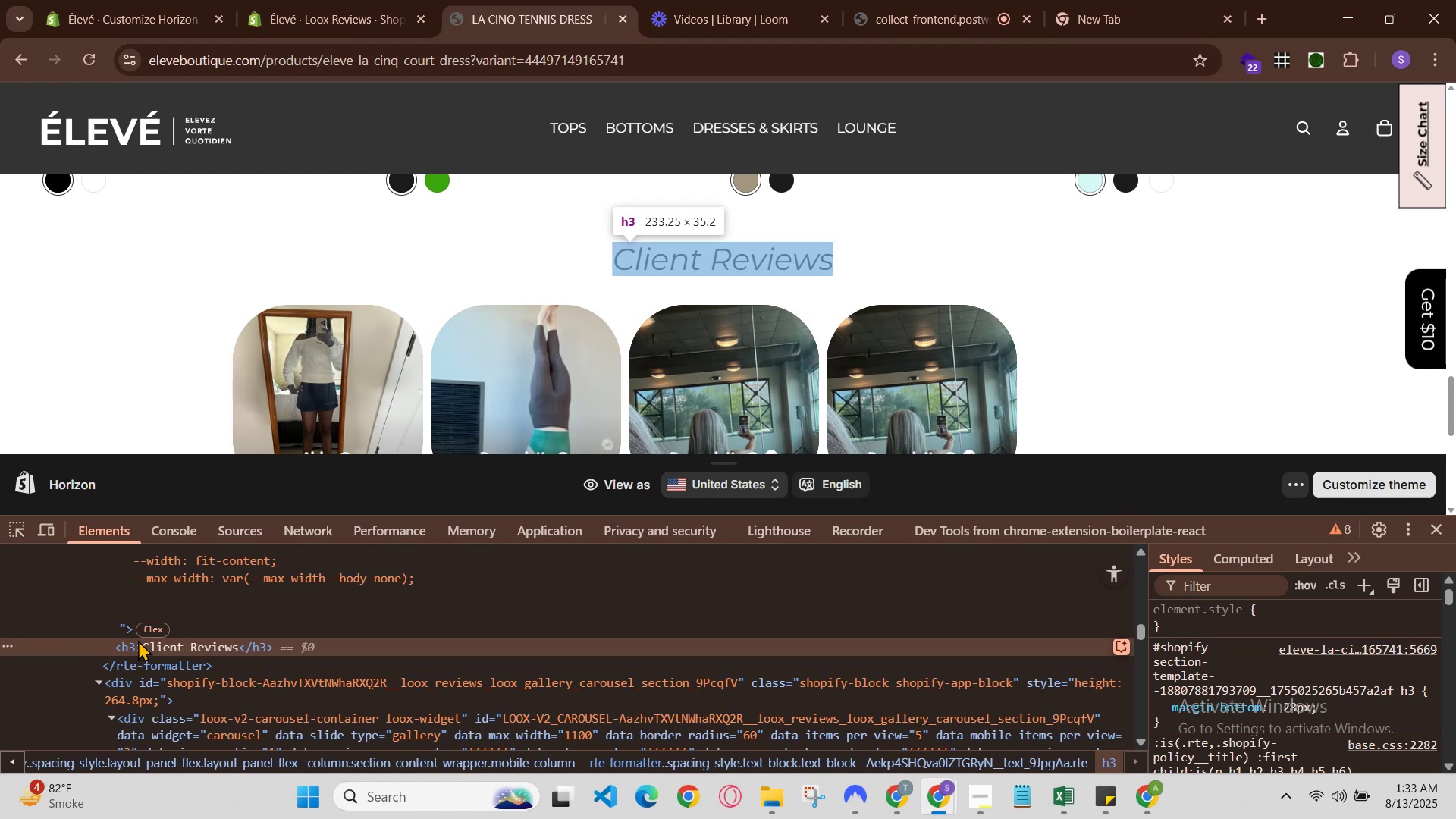 
scroll: coordinate [138, 640], scroll_direction: none, amount: 0.0
 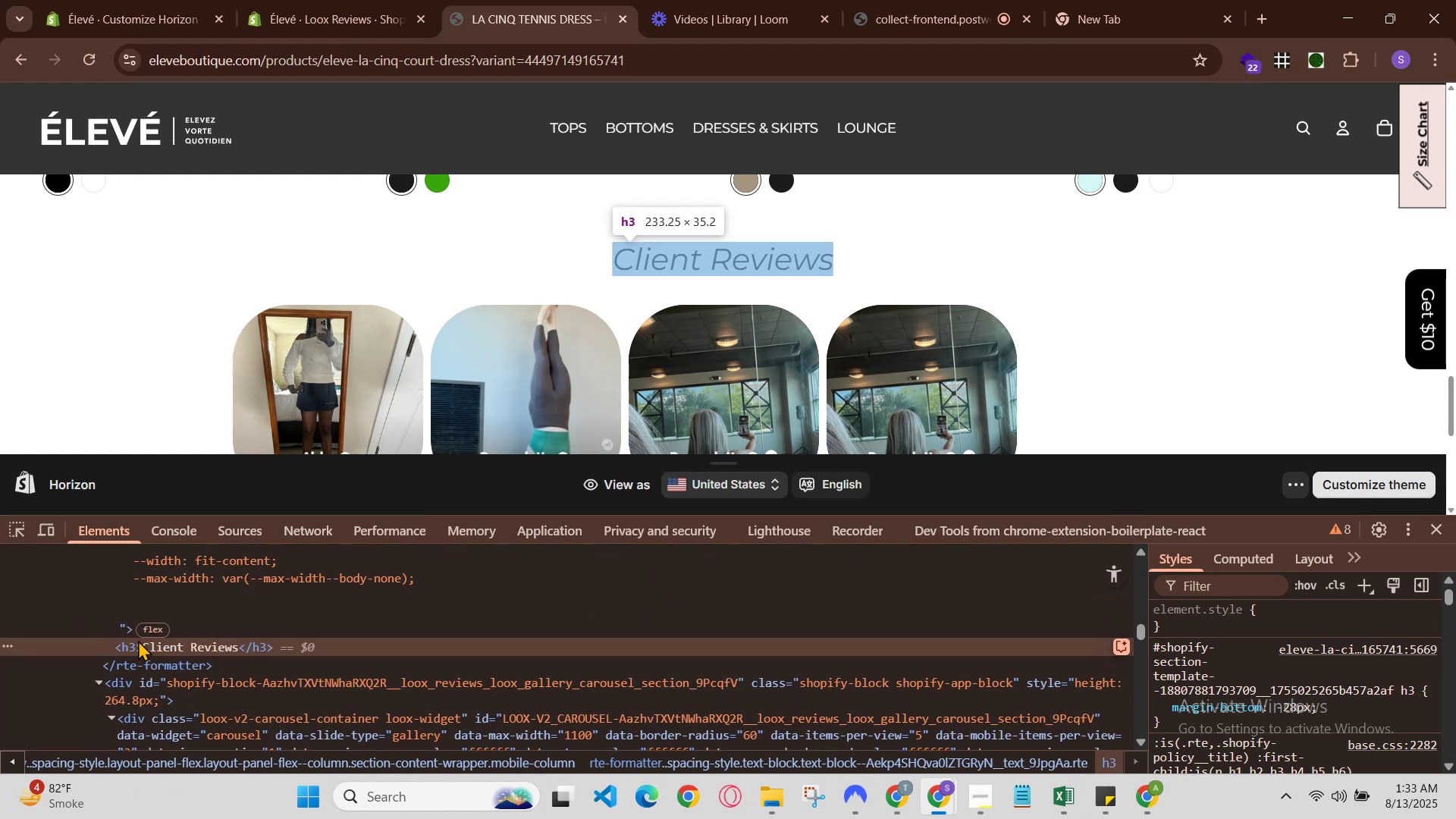 
scroll: coordinate [139, 639], scroll_direction: up, amount: 2.0
 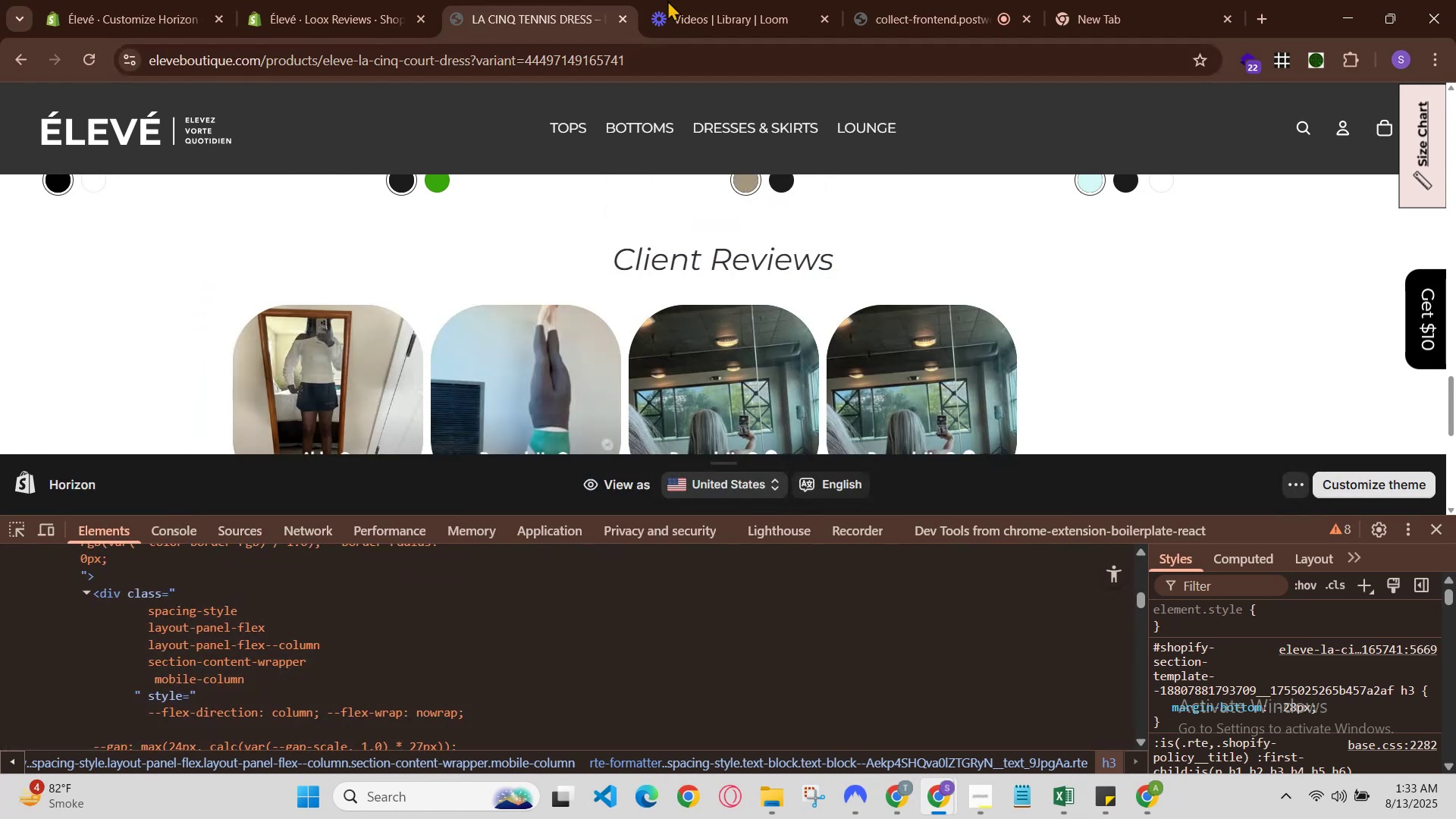 
left_click([721, 0])
 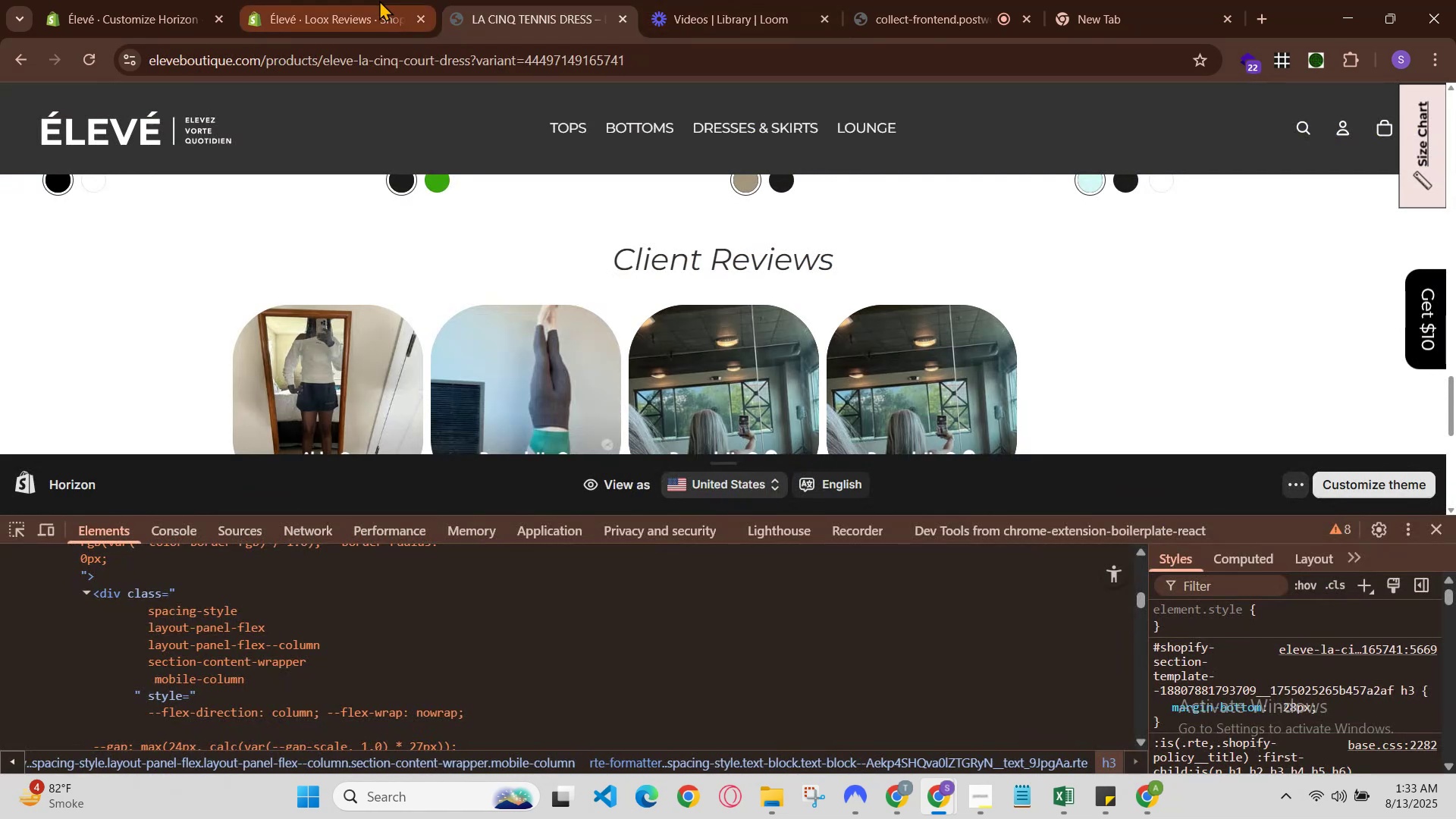 
left_click([357, 0])
 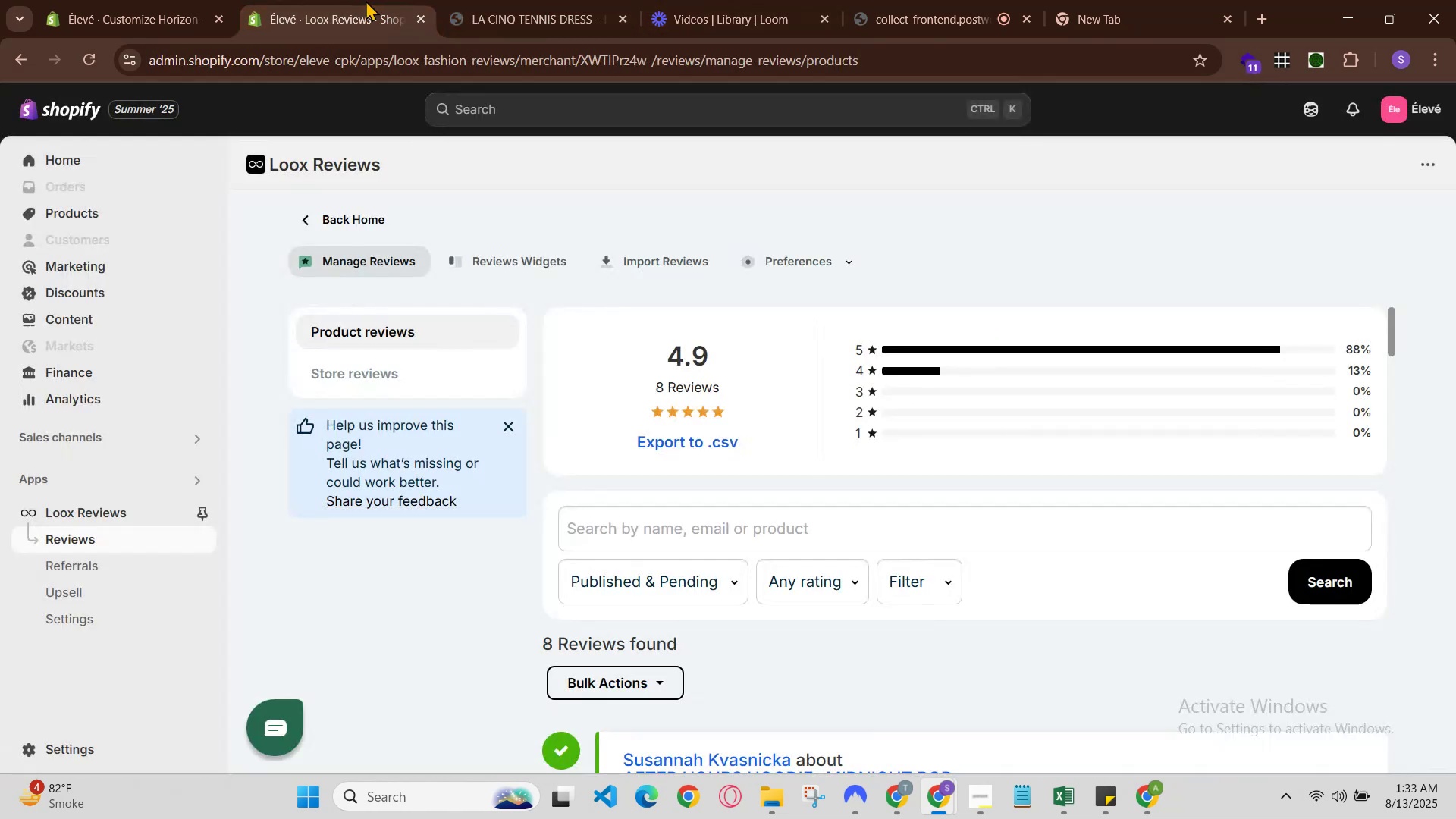 
left_click([389, 0])
 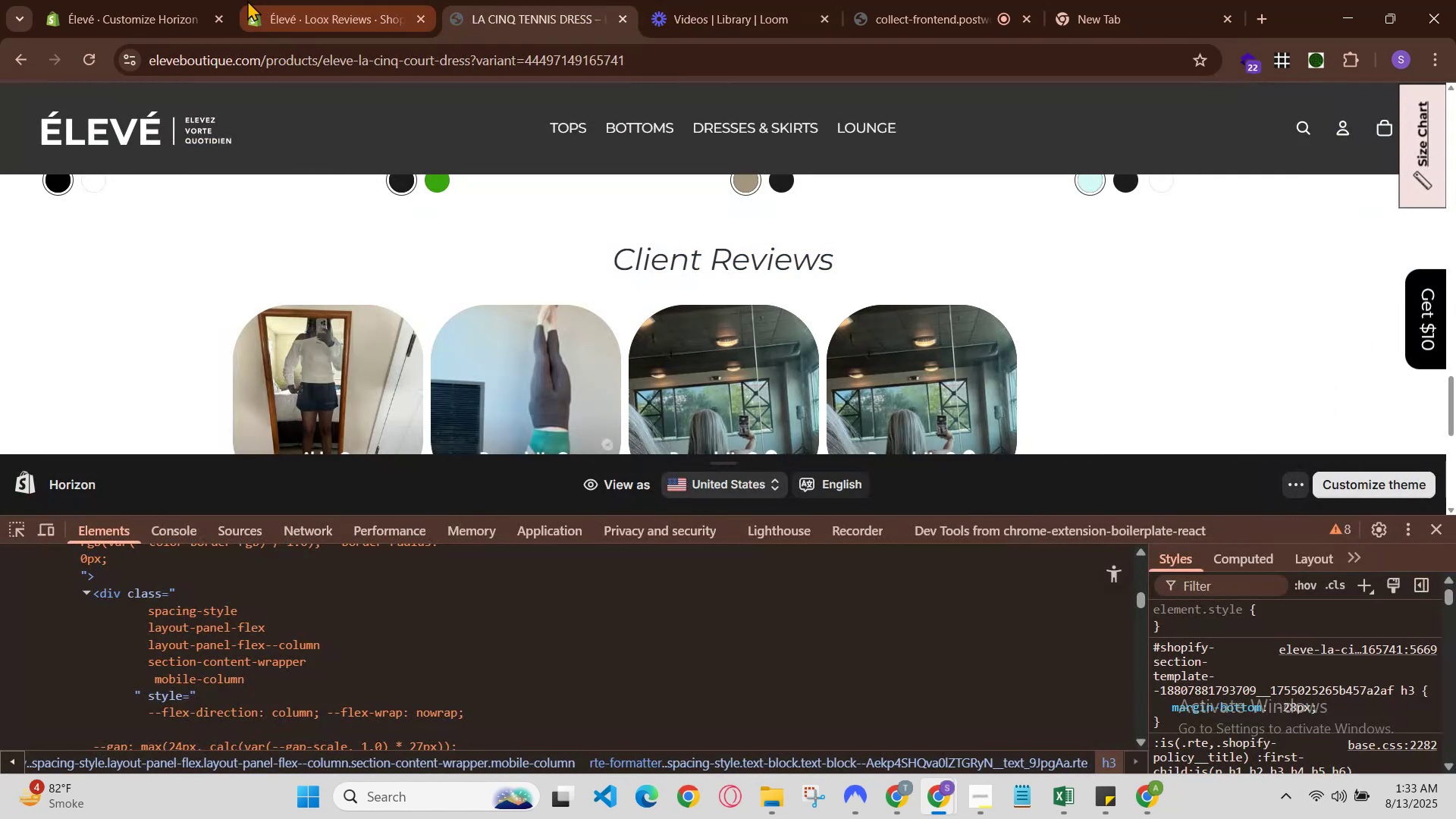 
left_click([202, 0])
 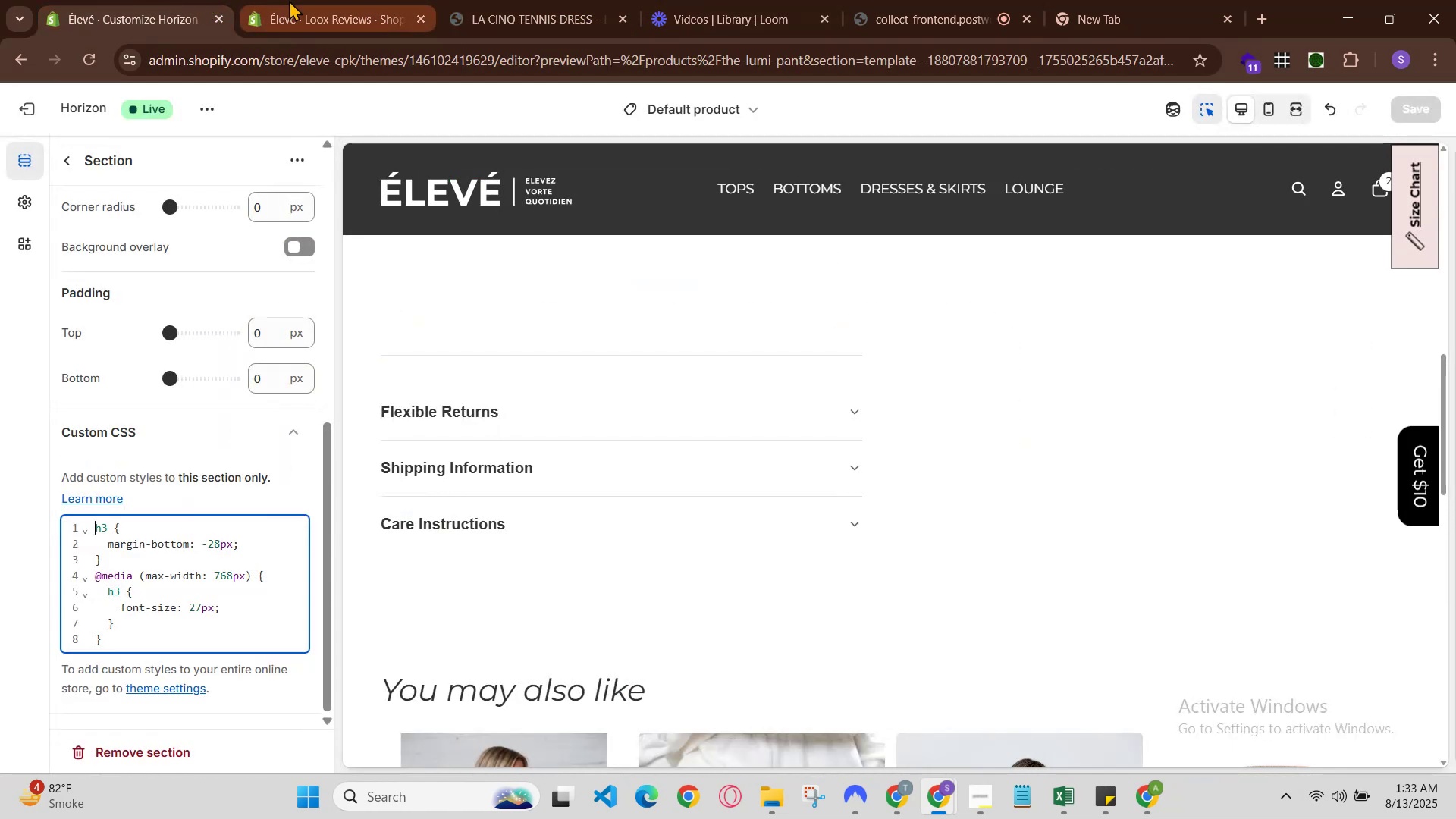 
left_click([290, 0])
 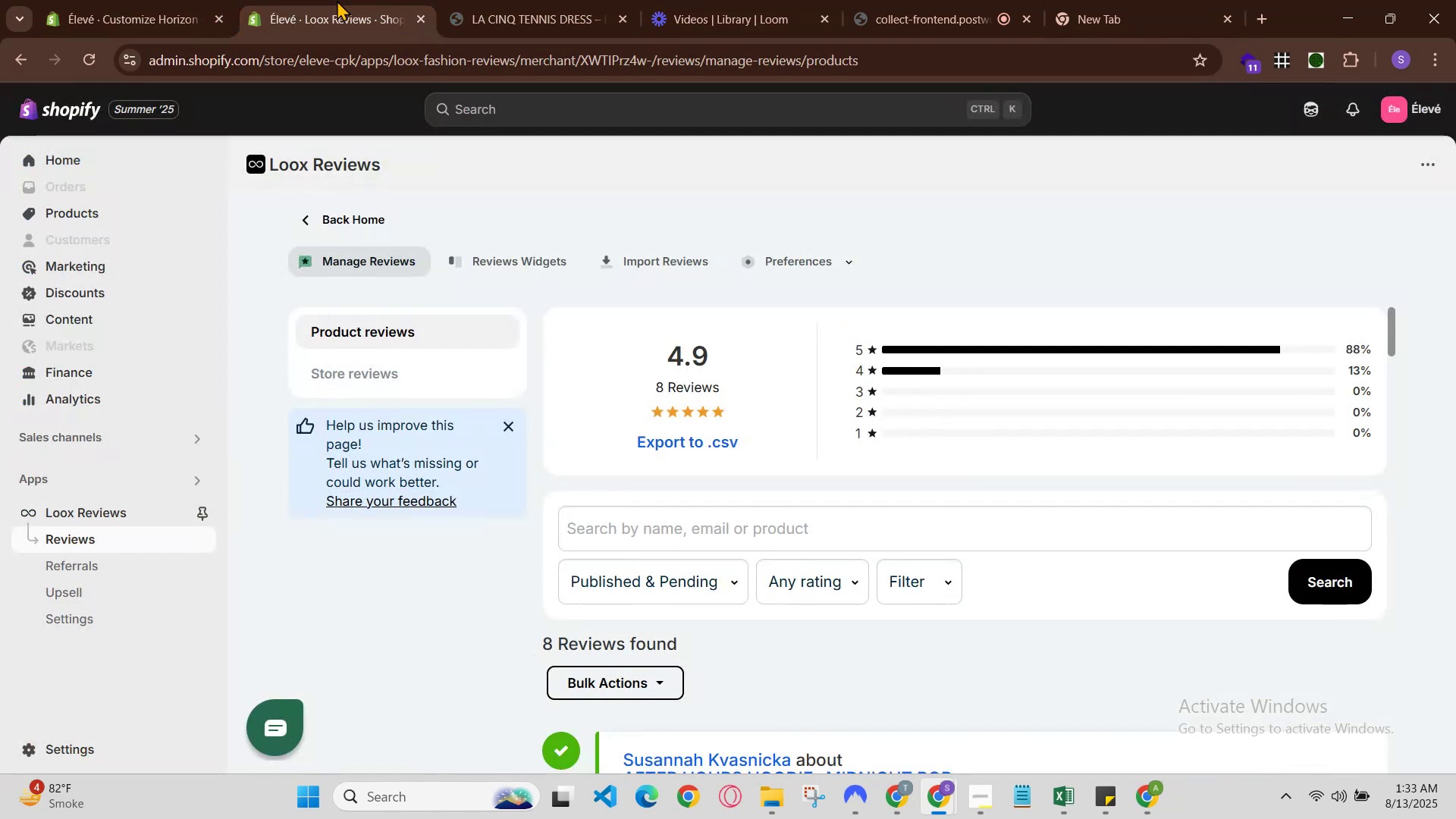 
left_click([350, 0])
 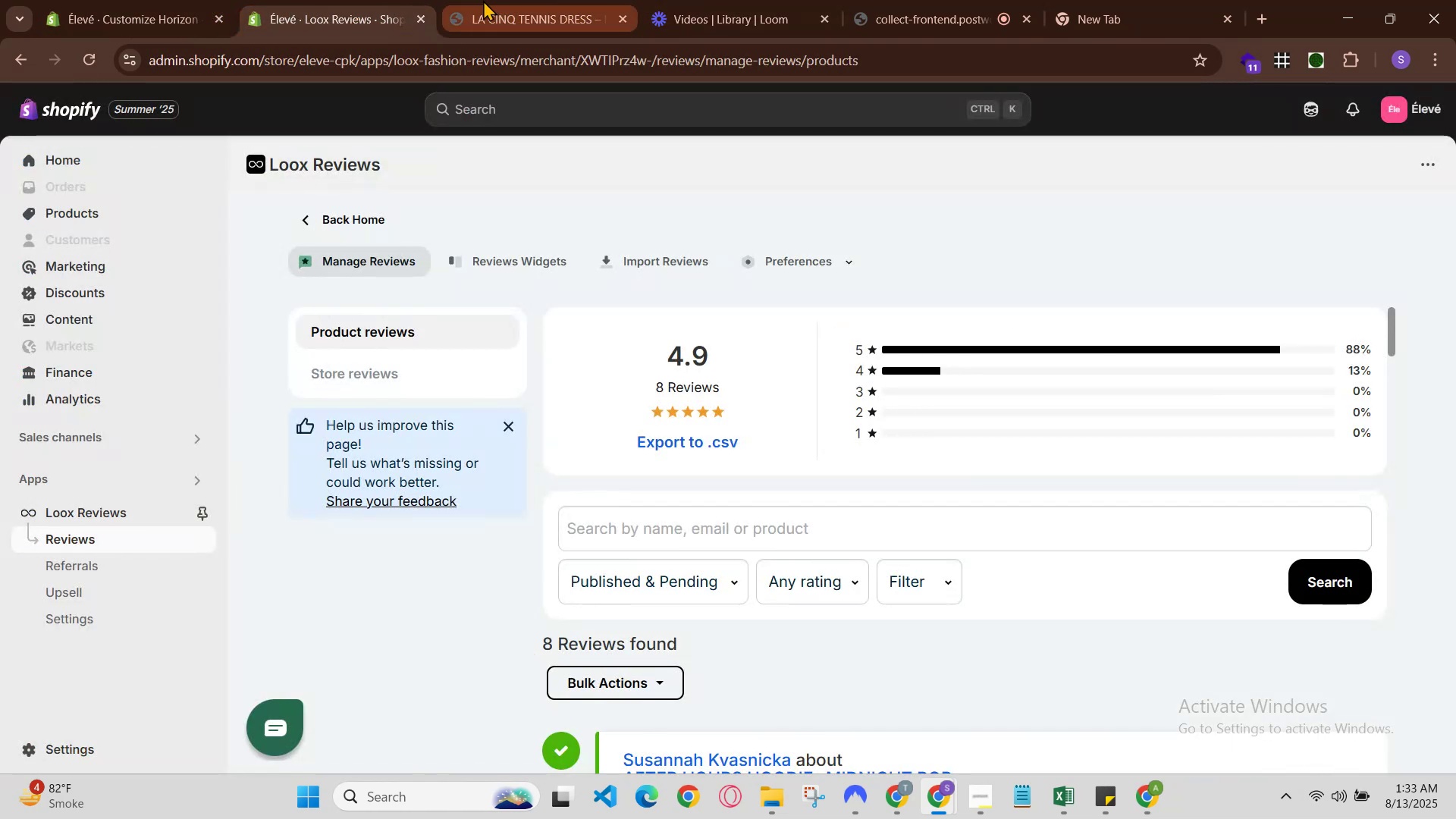 
left_click([462, 0])
 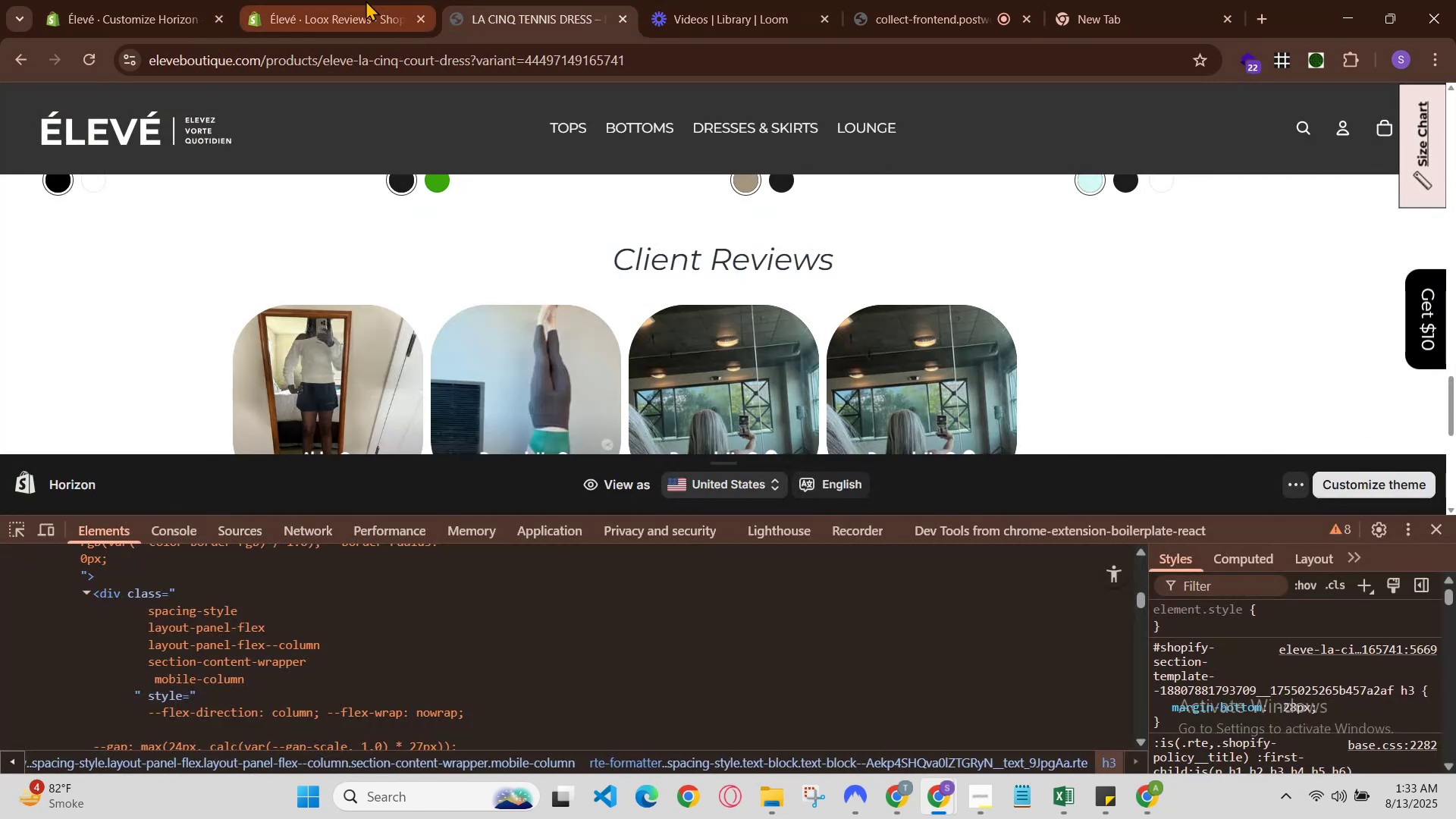 
left_click([361, 0])
 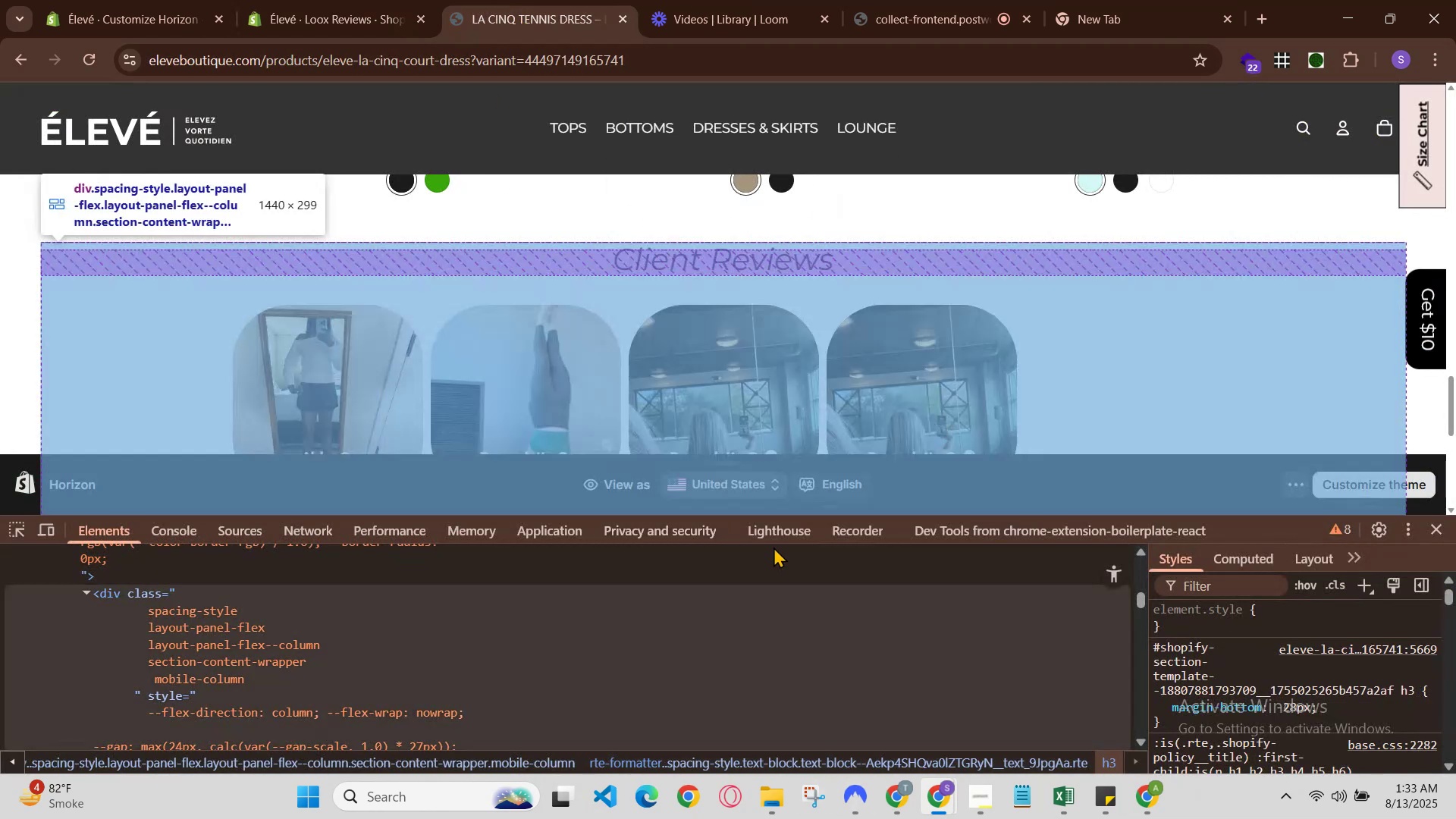 
scroll: coordinate [780, 522], scroll_direction: down, amount: 1.0
 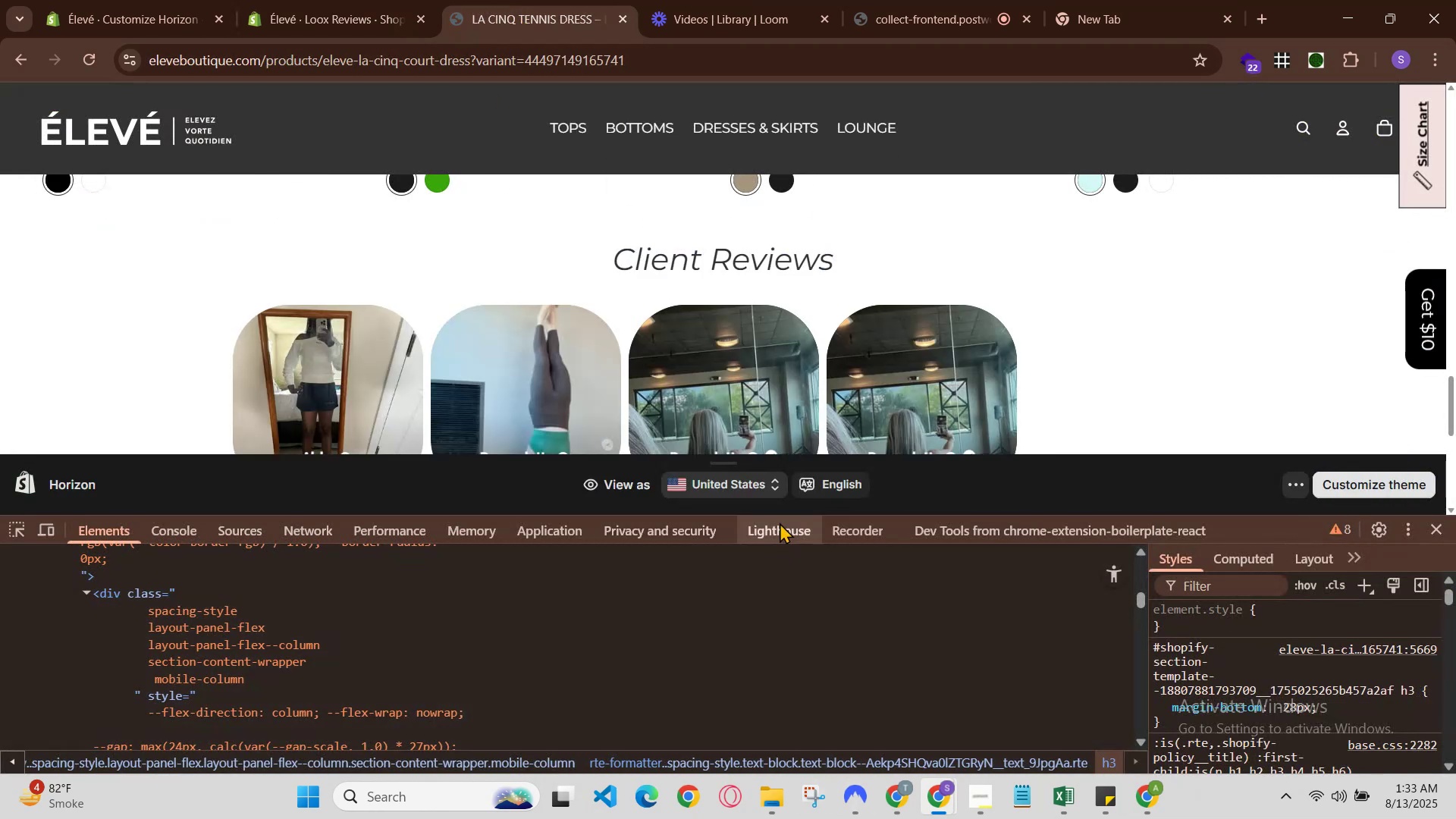 
scroll: coordinate [780, 522], scroll_direction: up, amount: 1.0
 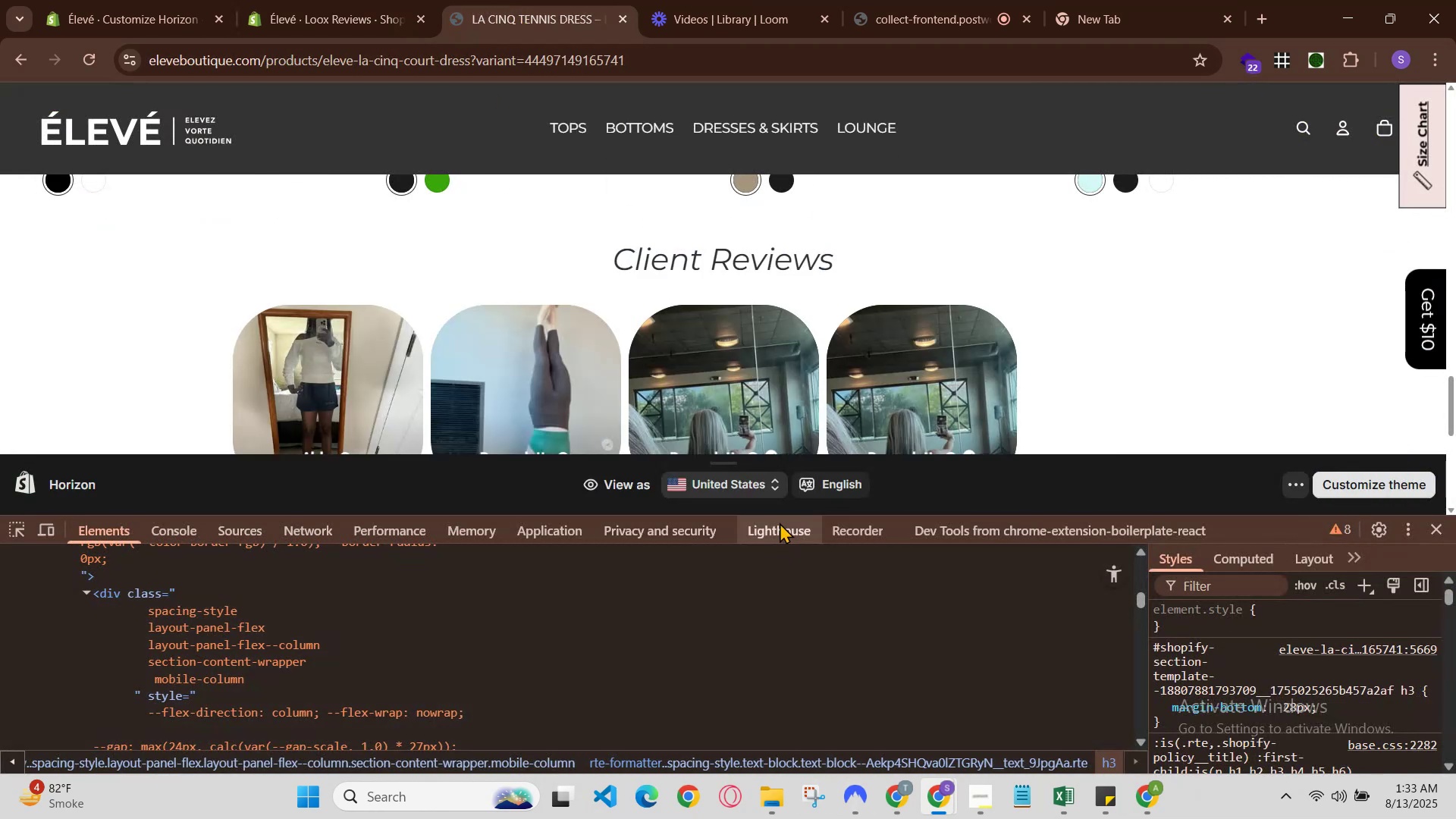 
scroll: coordinate [780, 522], scroll_direction: down, amount: 1.0
 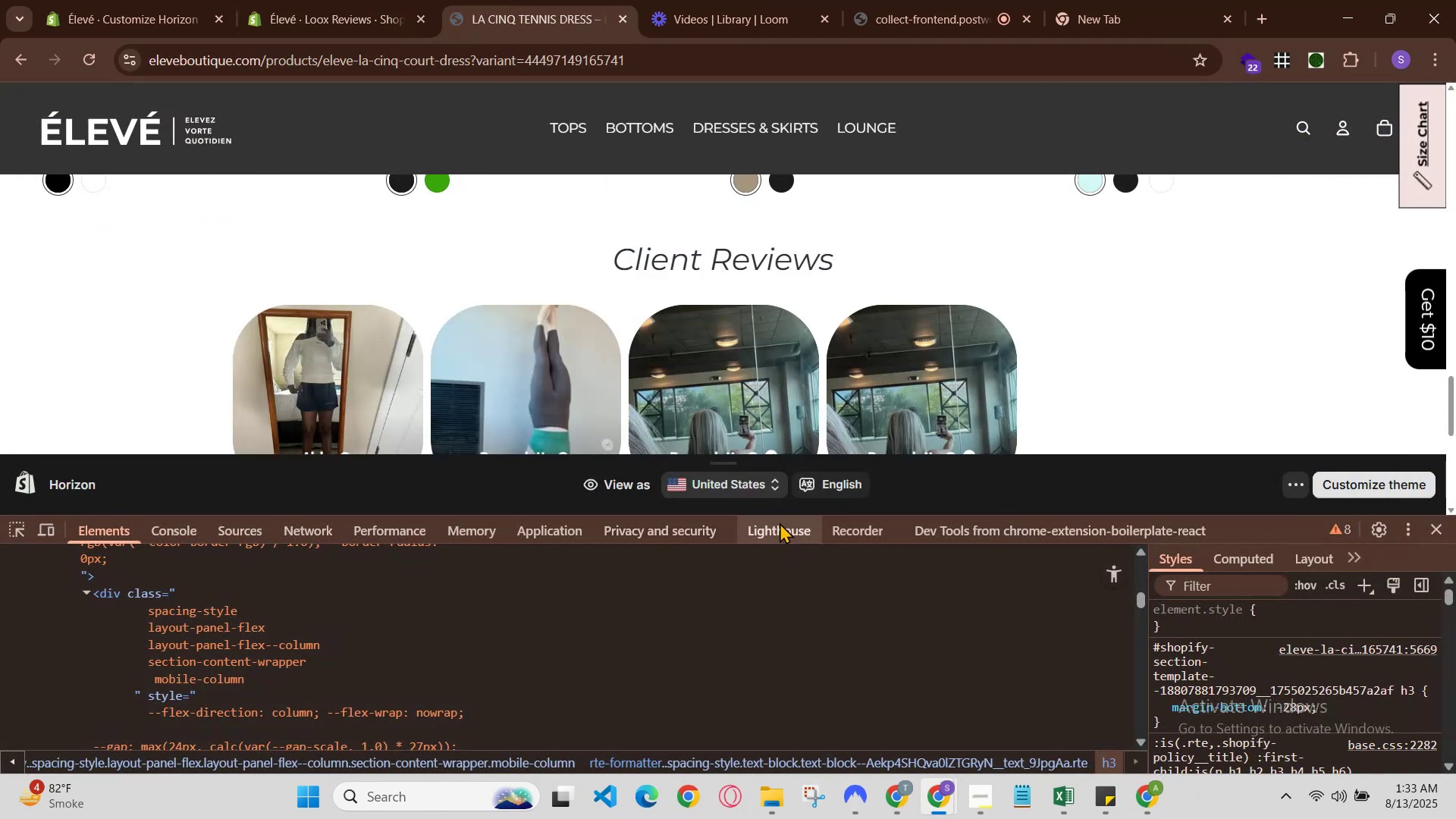 
scroll: coordinate [780, 522], scroll_direction: none, amount: 0.0
 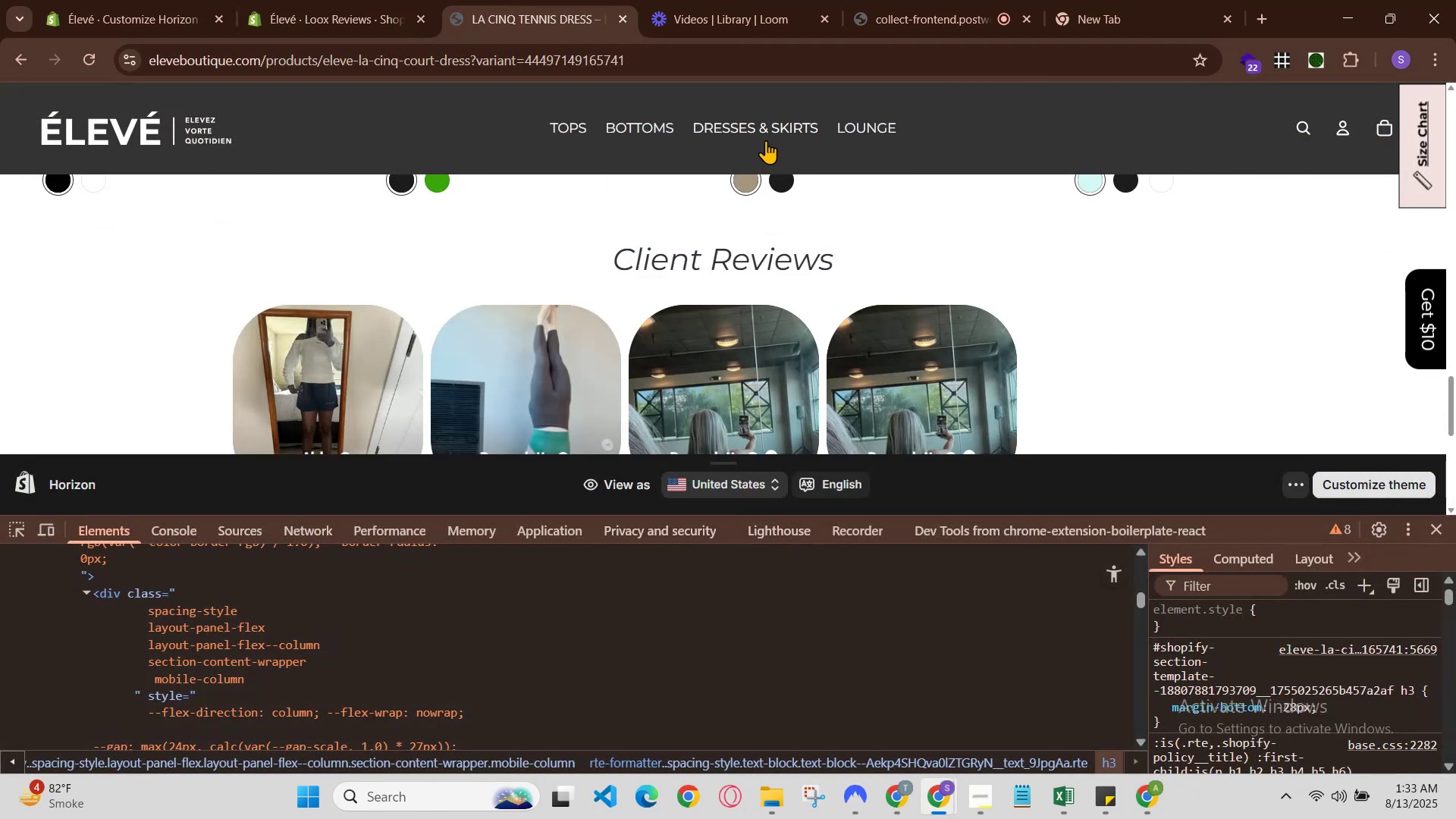 
left_click([774, 0])
 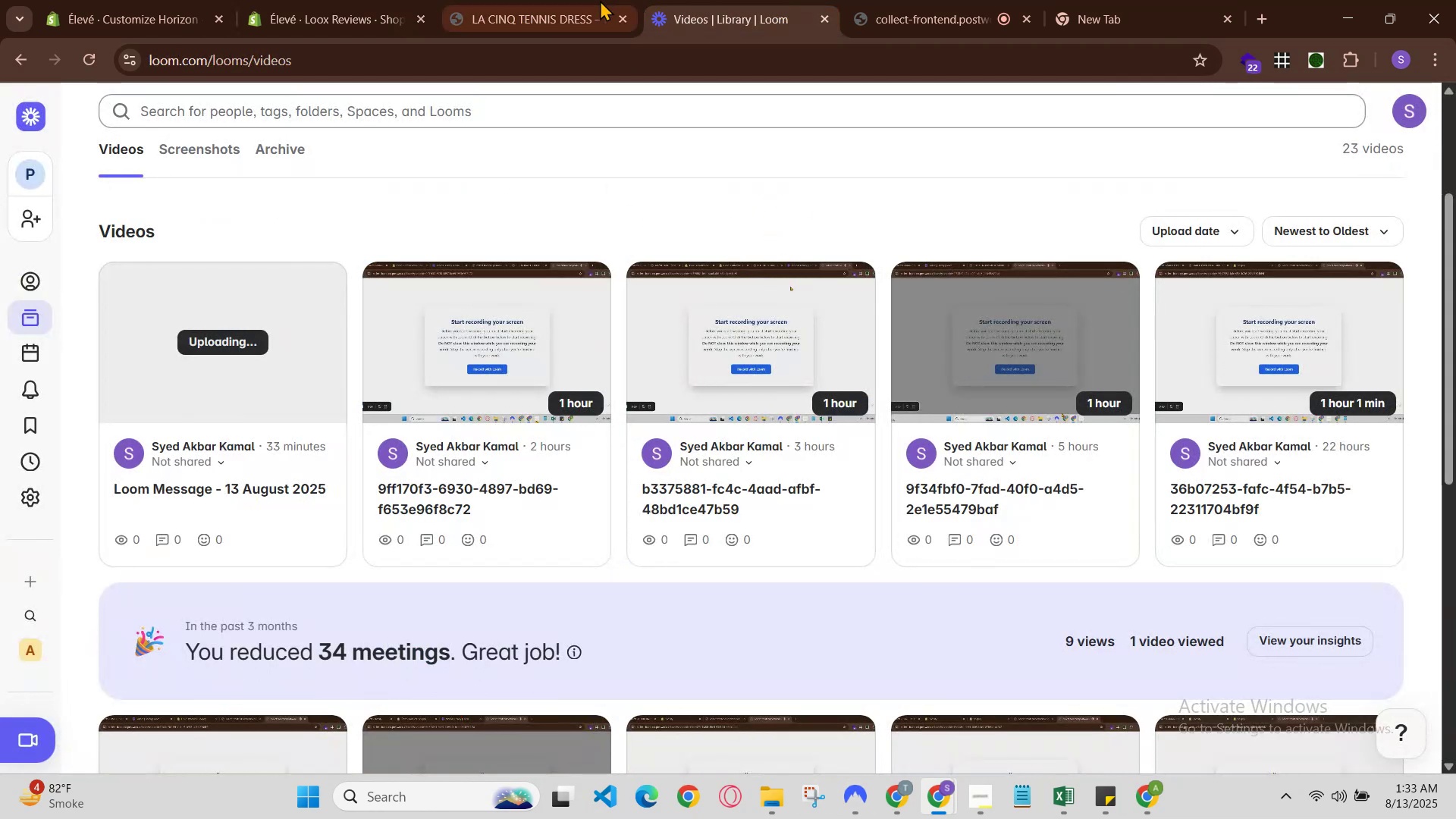 
left_click([558, 0])
 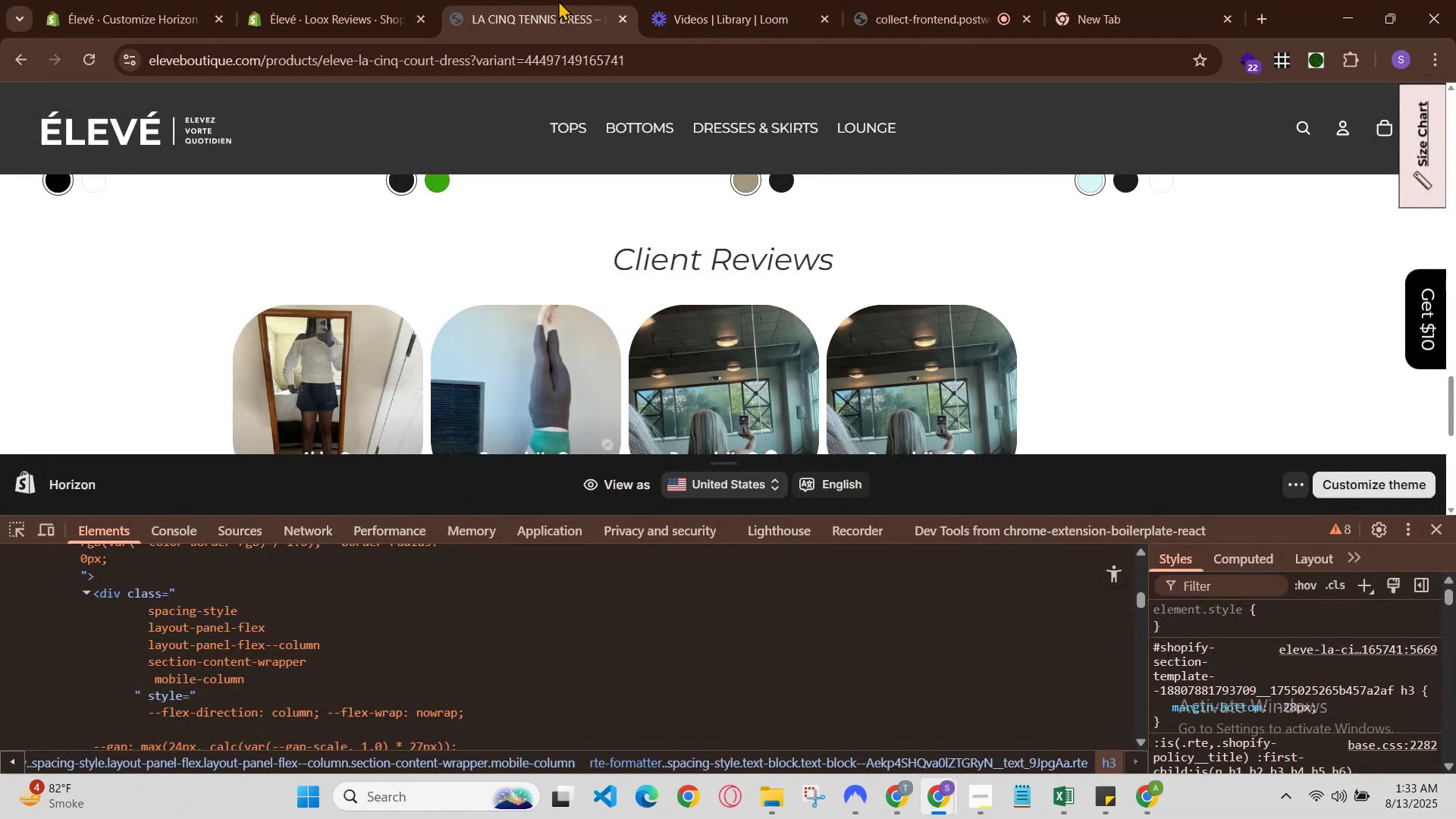 
left_click([558, 0])
 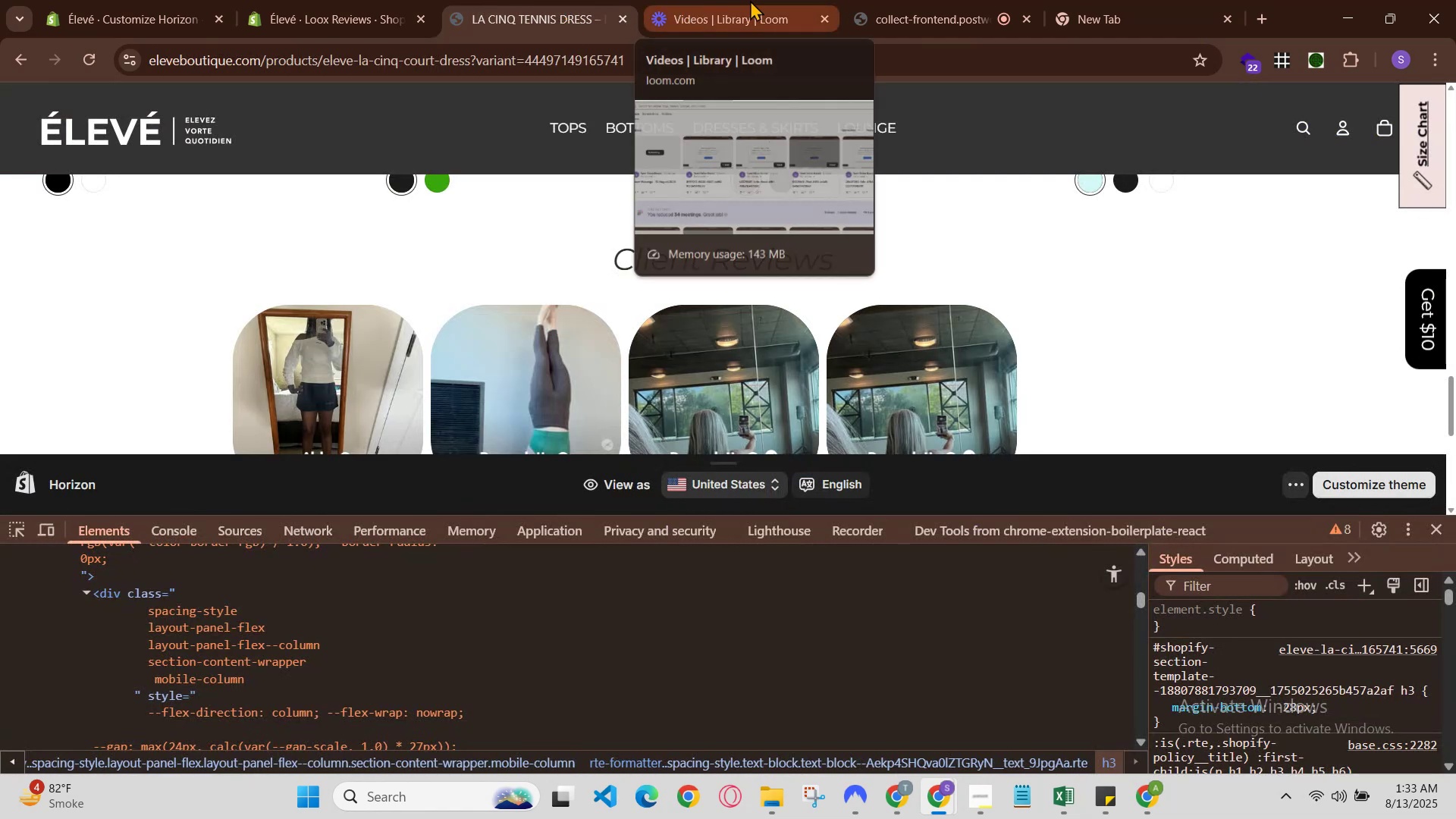 
left_click([758, 0])
 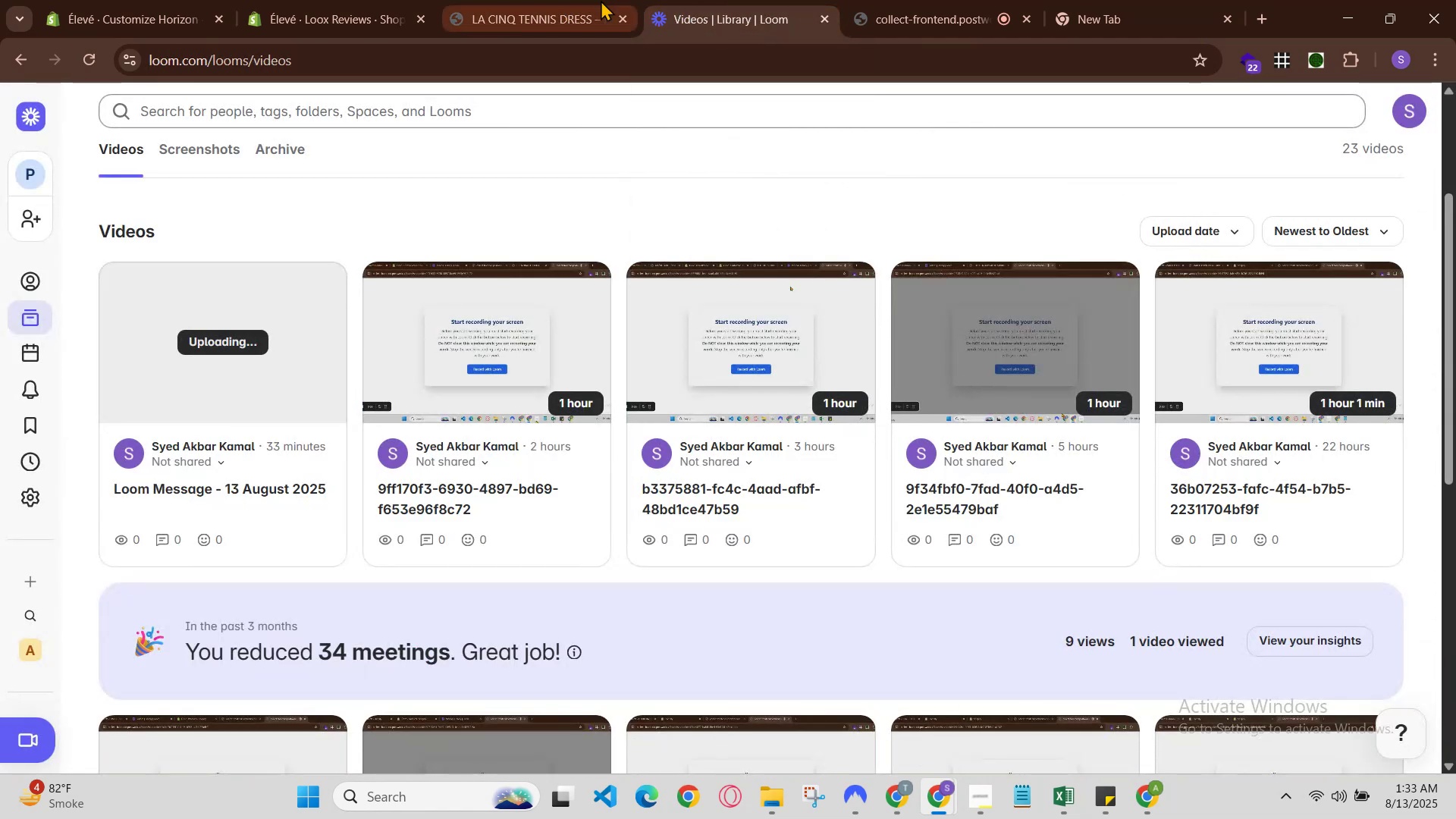 
left_click([594, 0])
 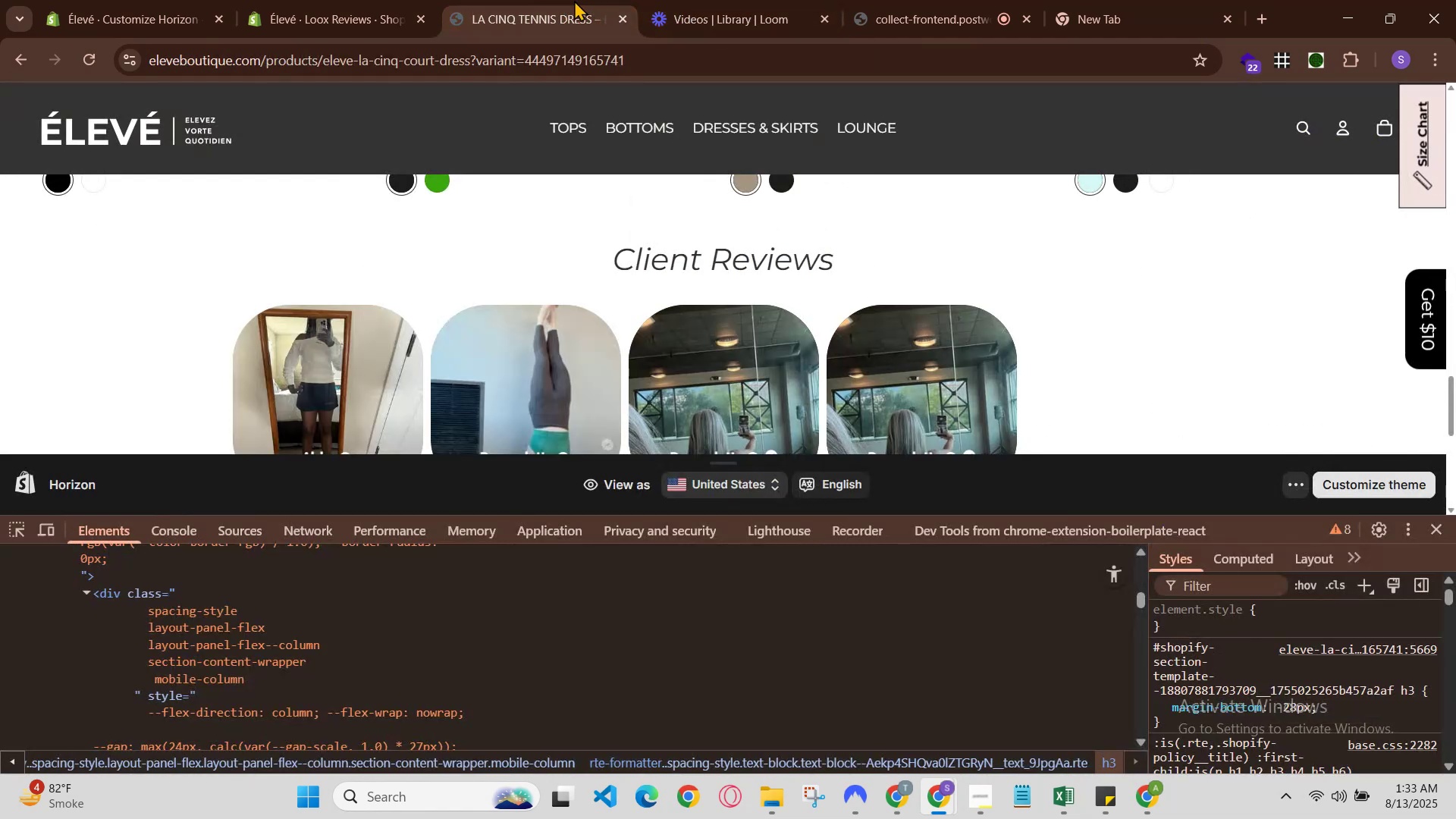 
left_click([574, 0])
 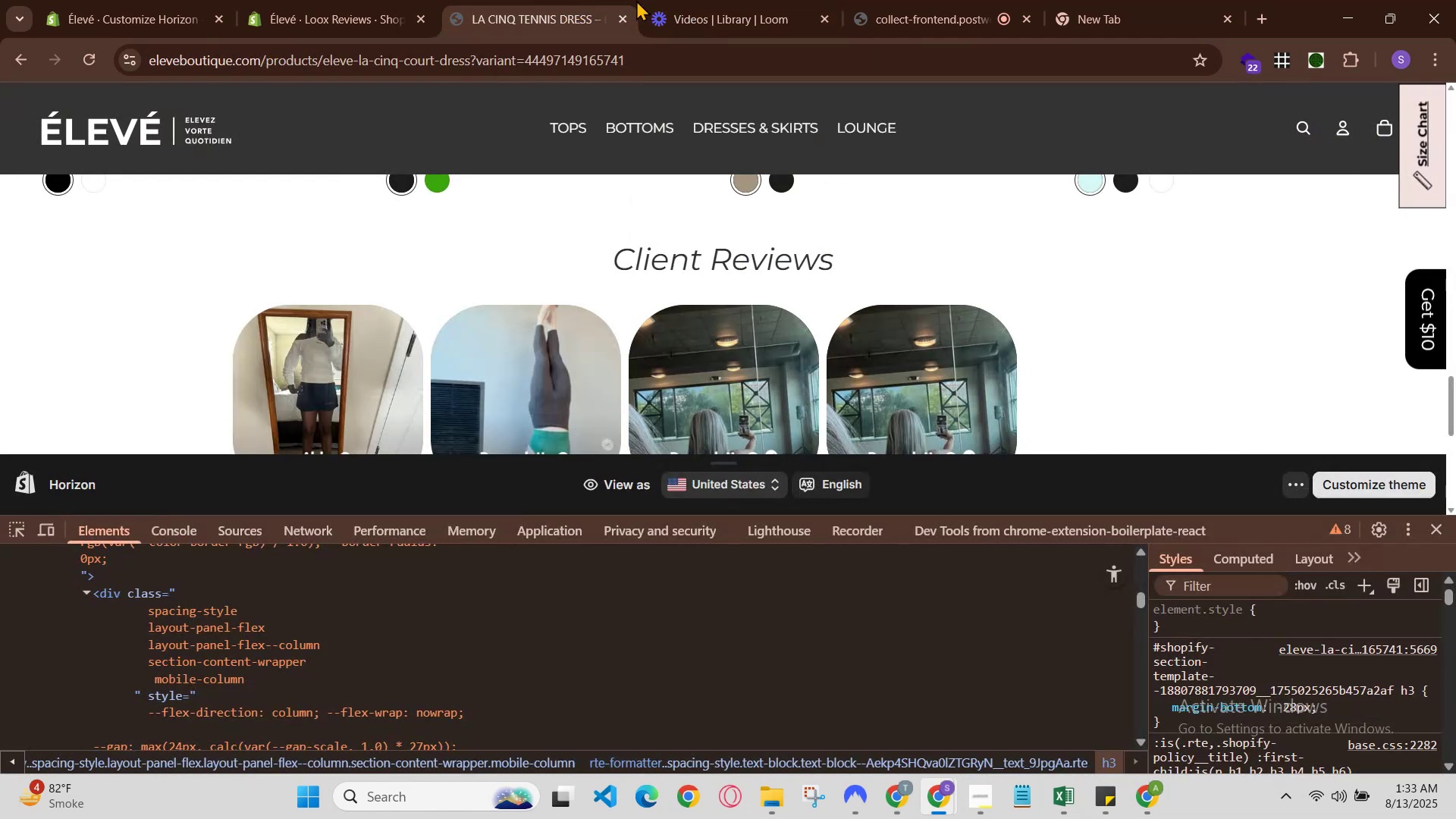 
left_click_drag(start_coordinate=[762, 0], to_coordinate=[756, 0])
 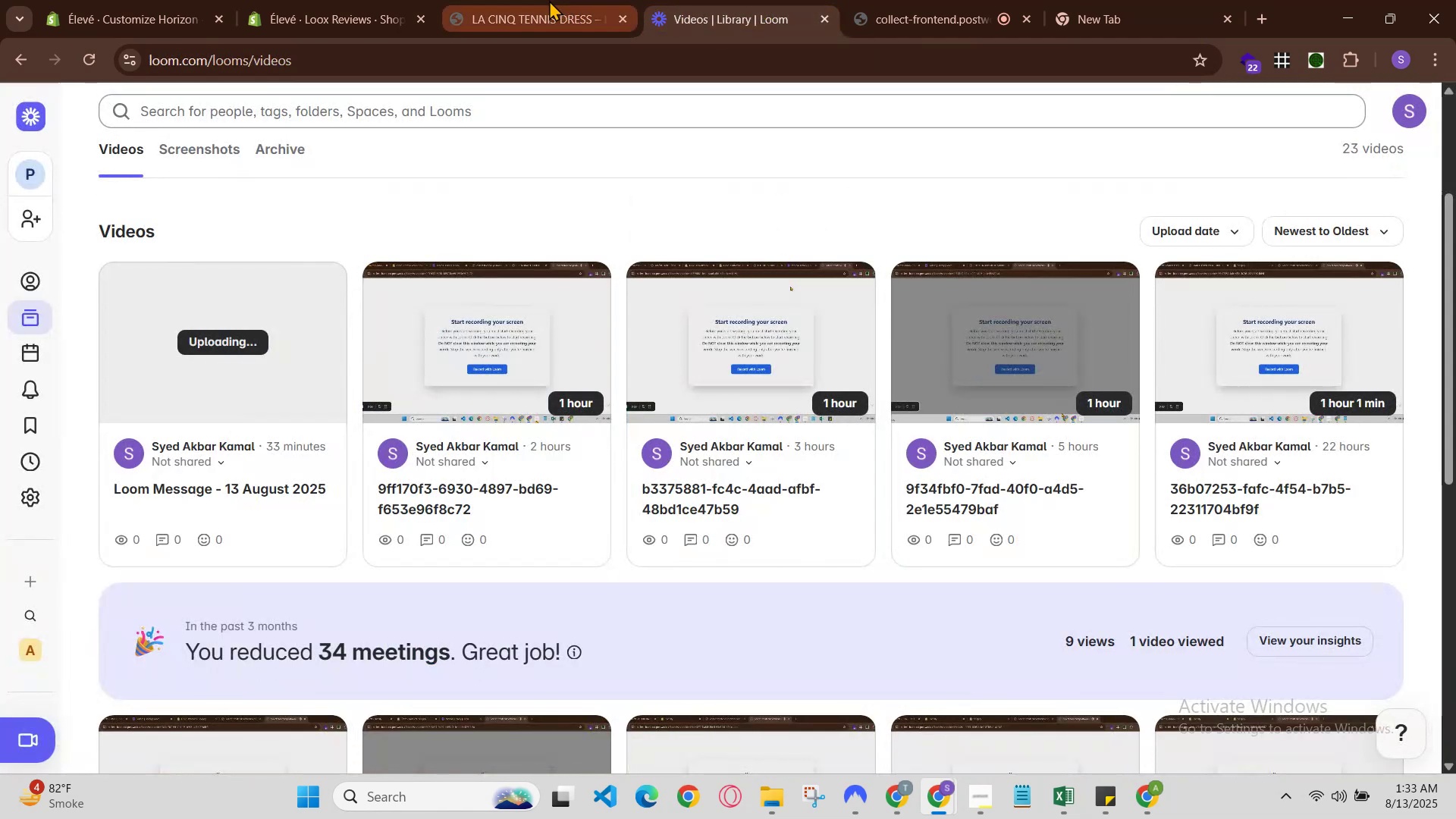 
left_click([547, 0])
 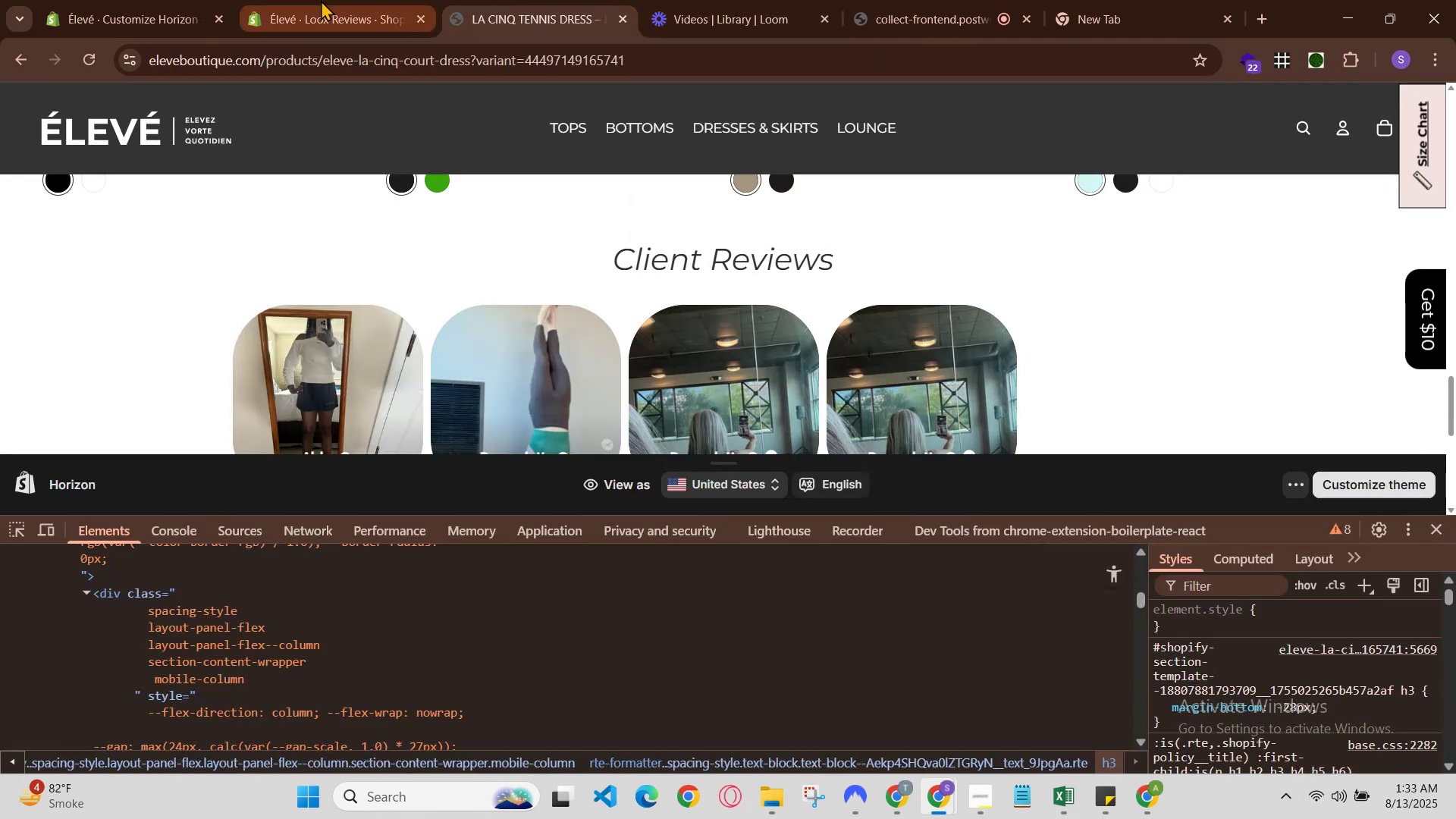 
left_click([313, 0])
 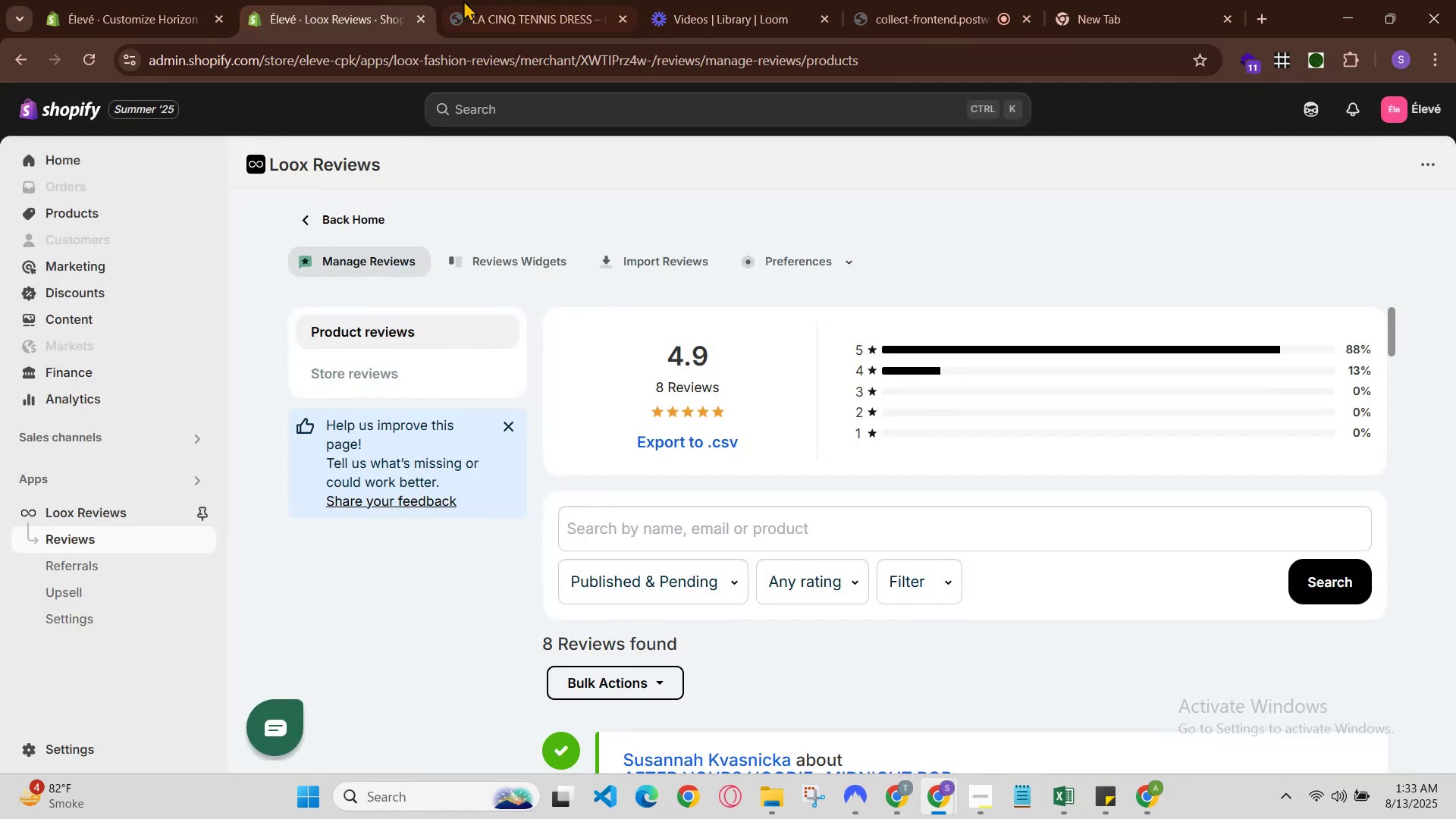 
left_click([480, 0])
 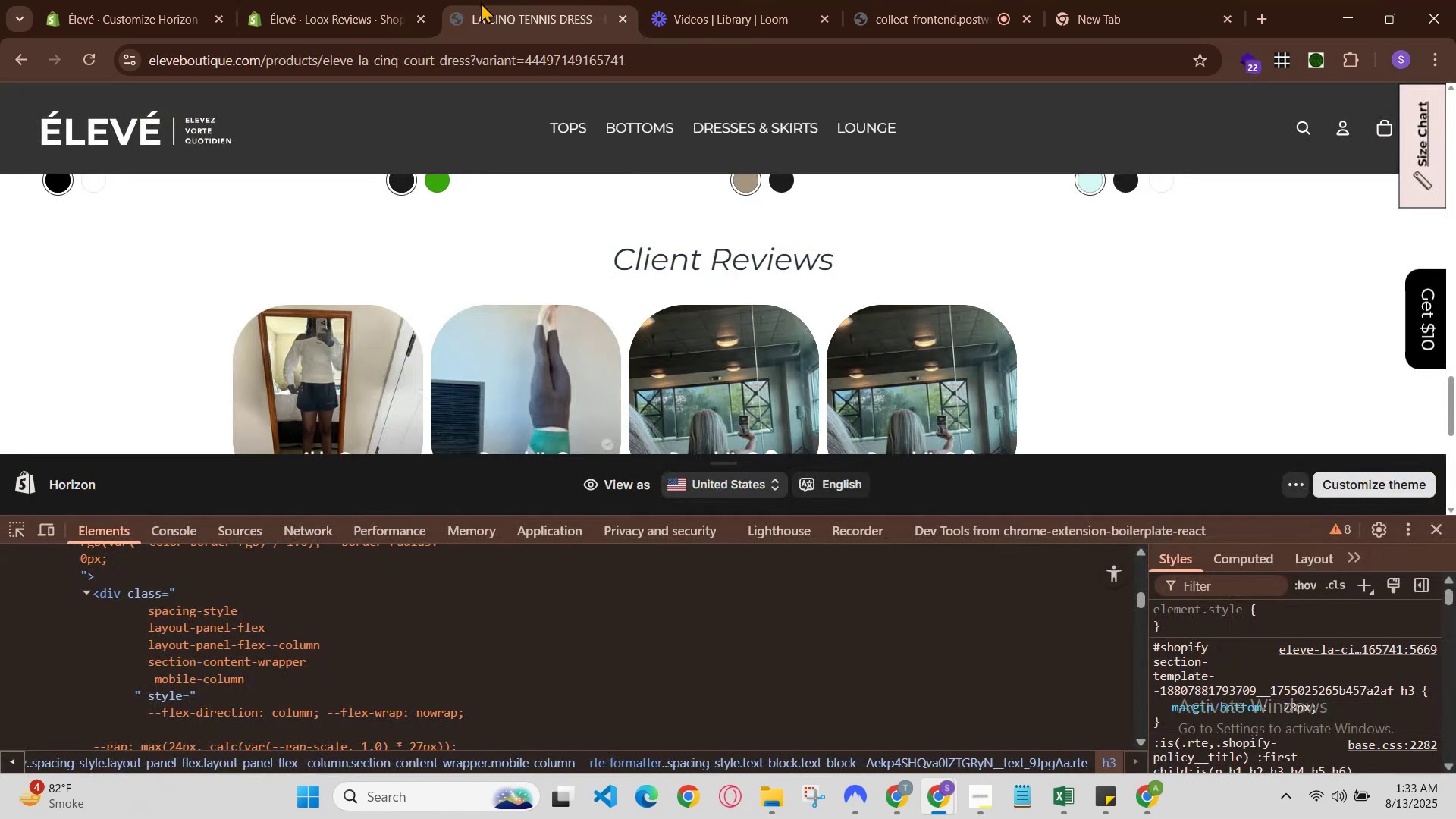 
left_click([356, 0])
 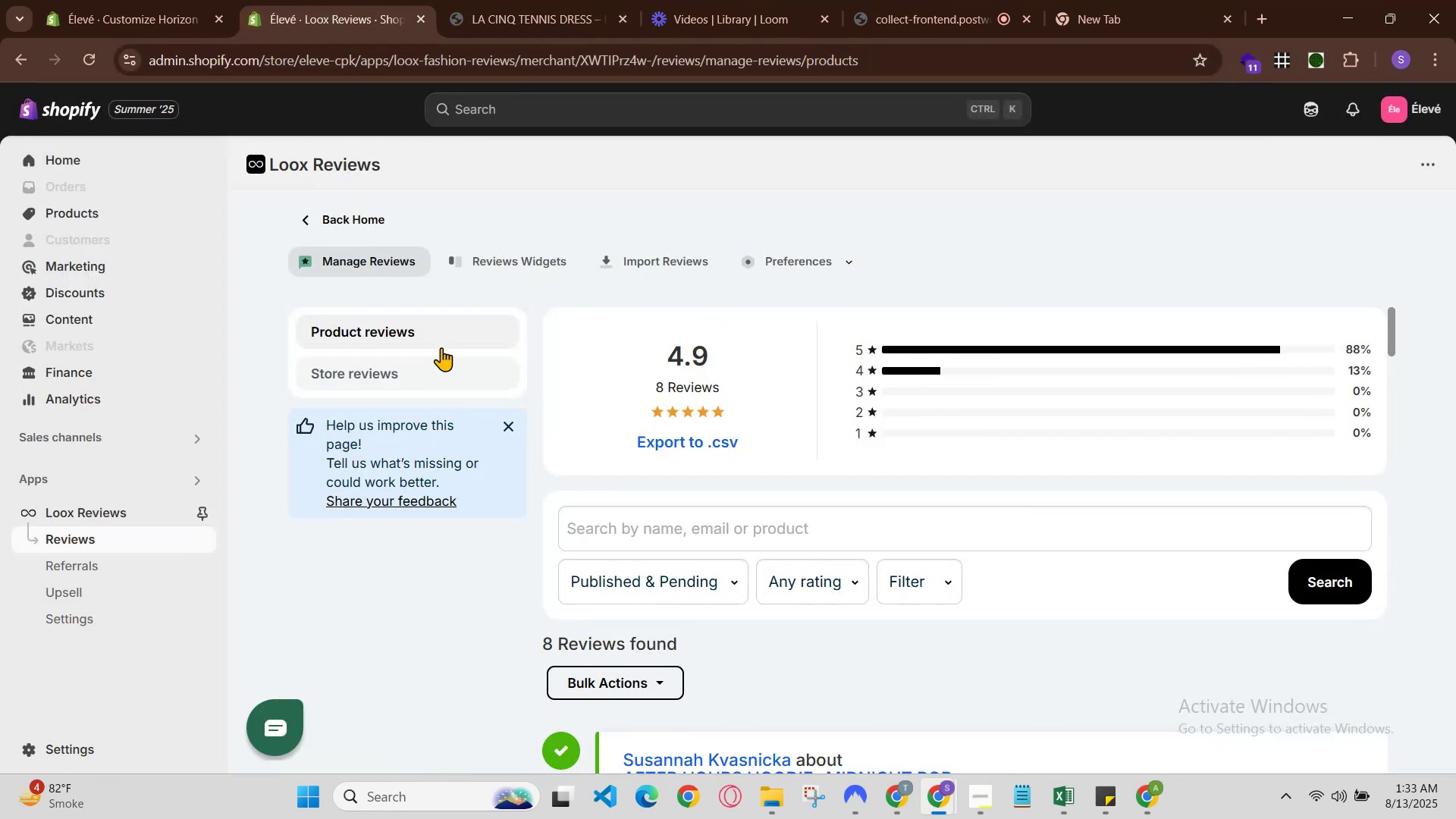 
left_click([525, 0])
 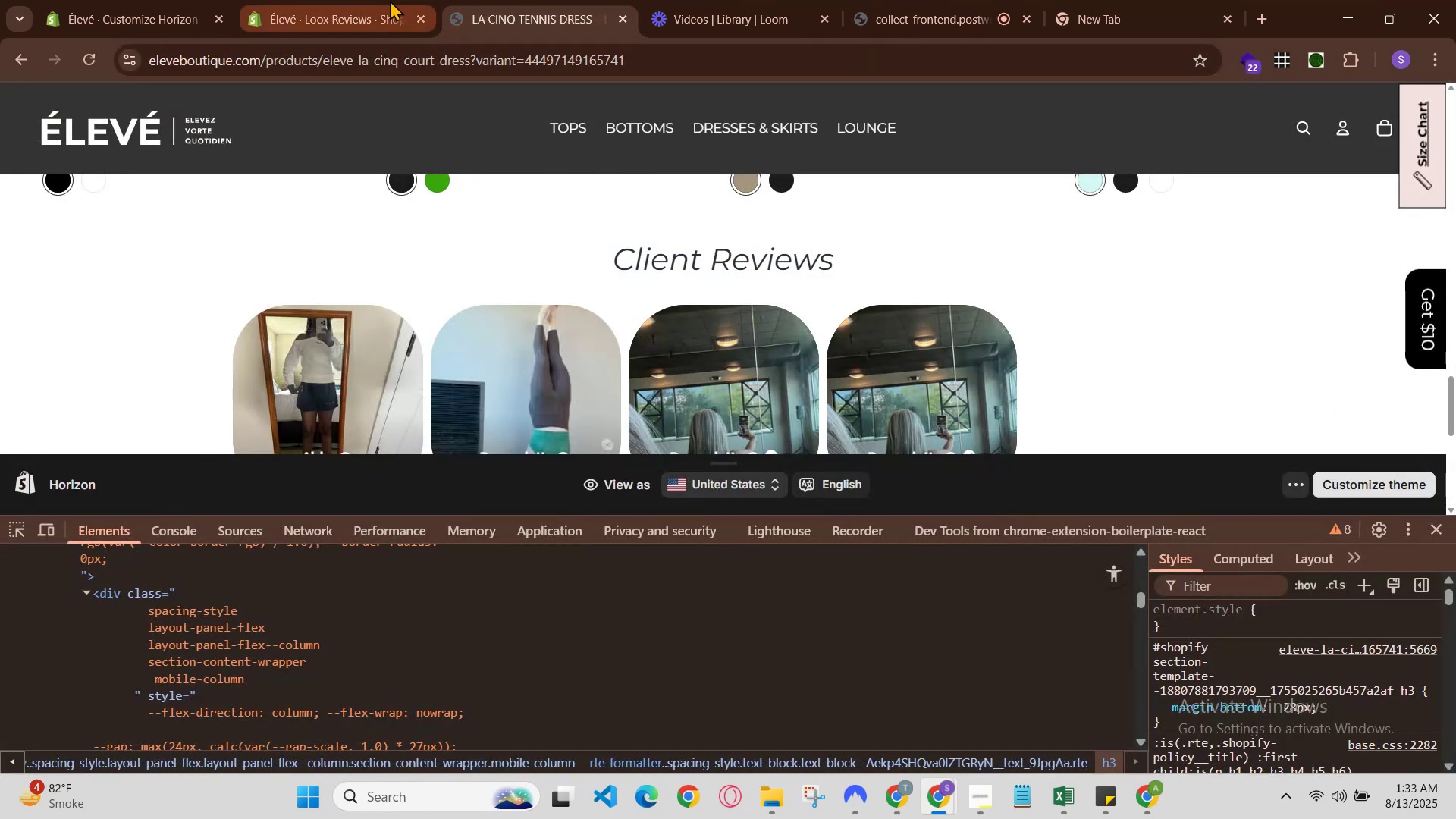 
left_click([390, 0])
 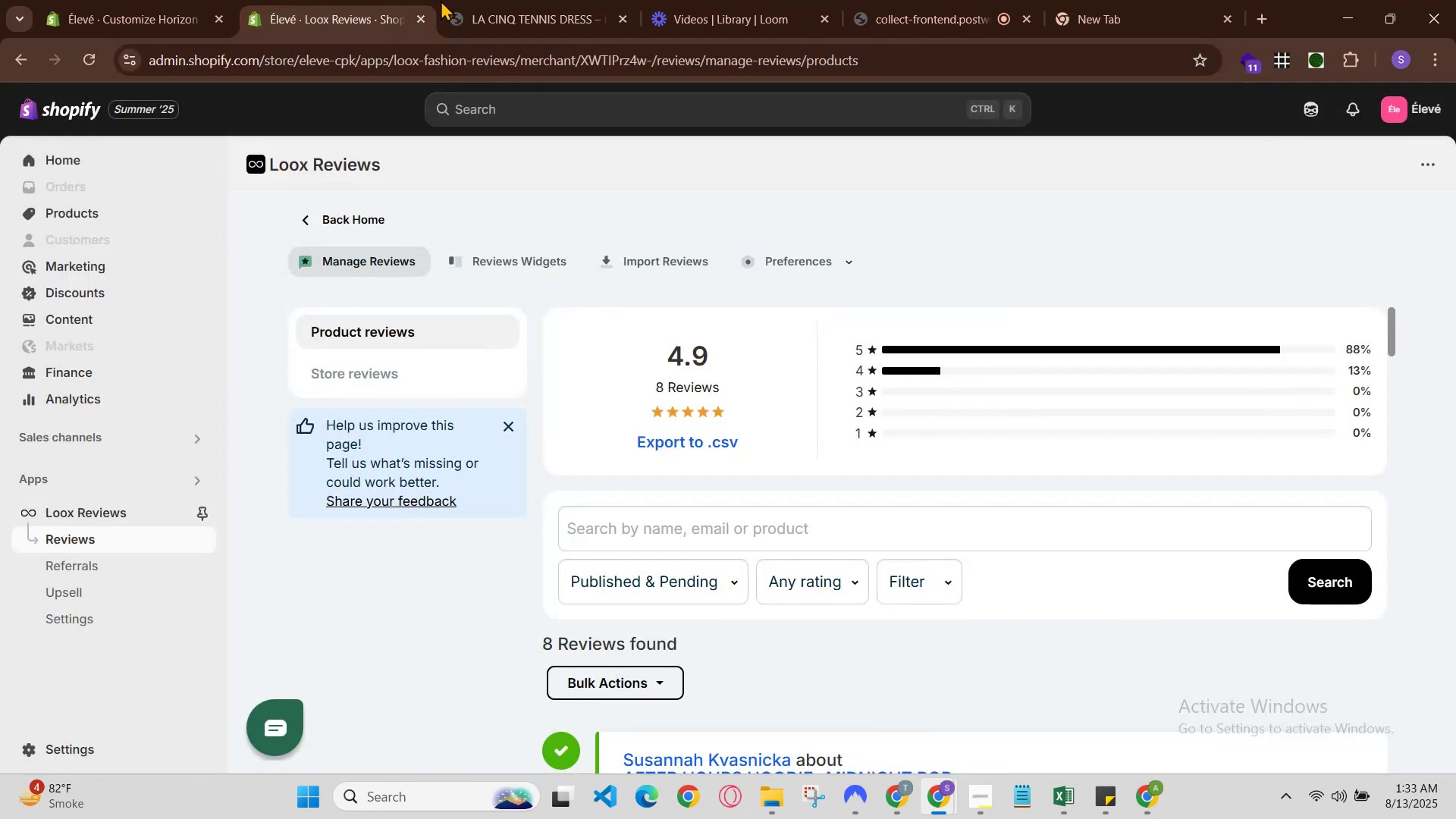 
left_click([464, 0])
 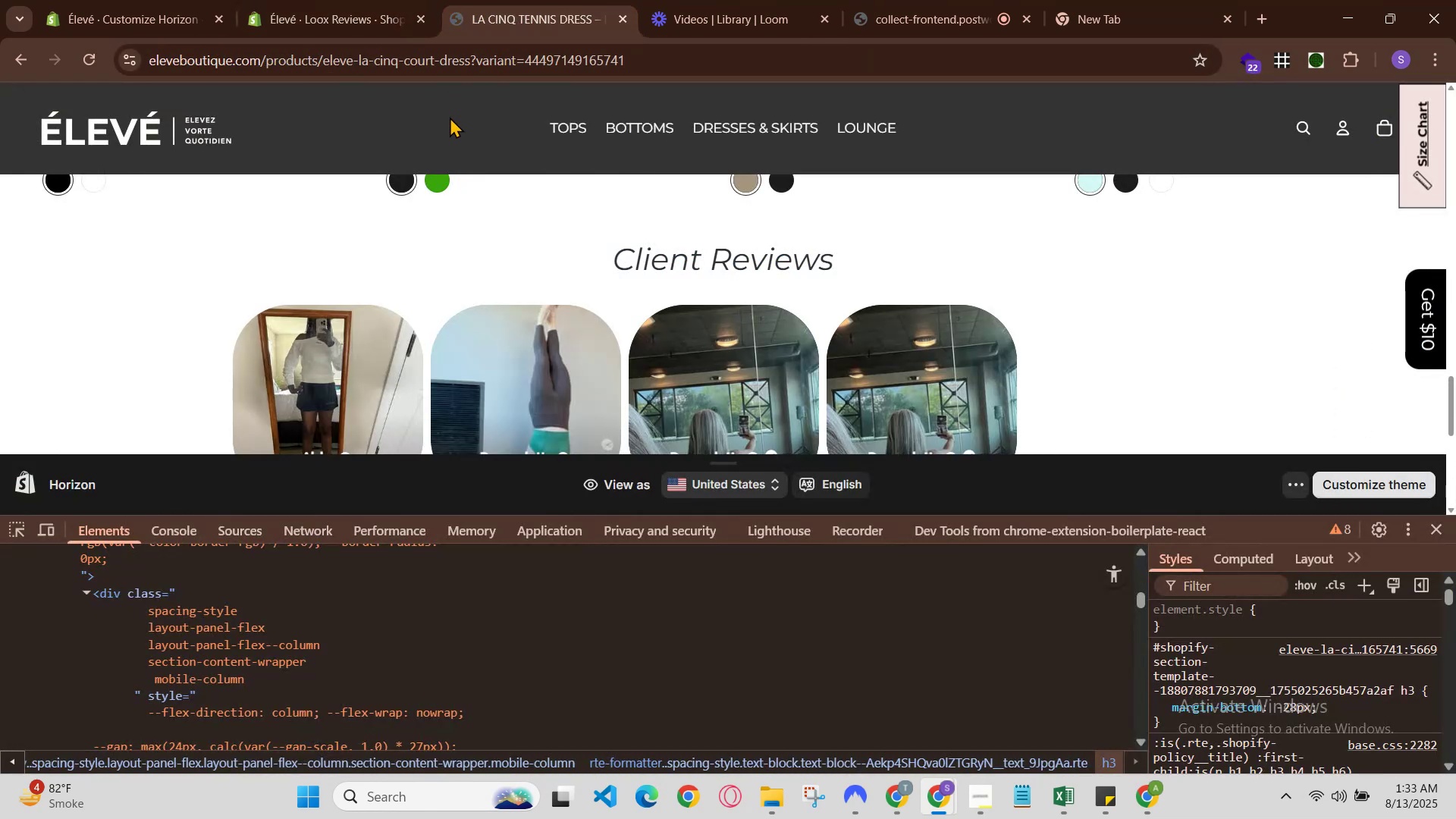 
scroll: coordinate [800, 216], scroll_direction: up, amount: 9.0
 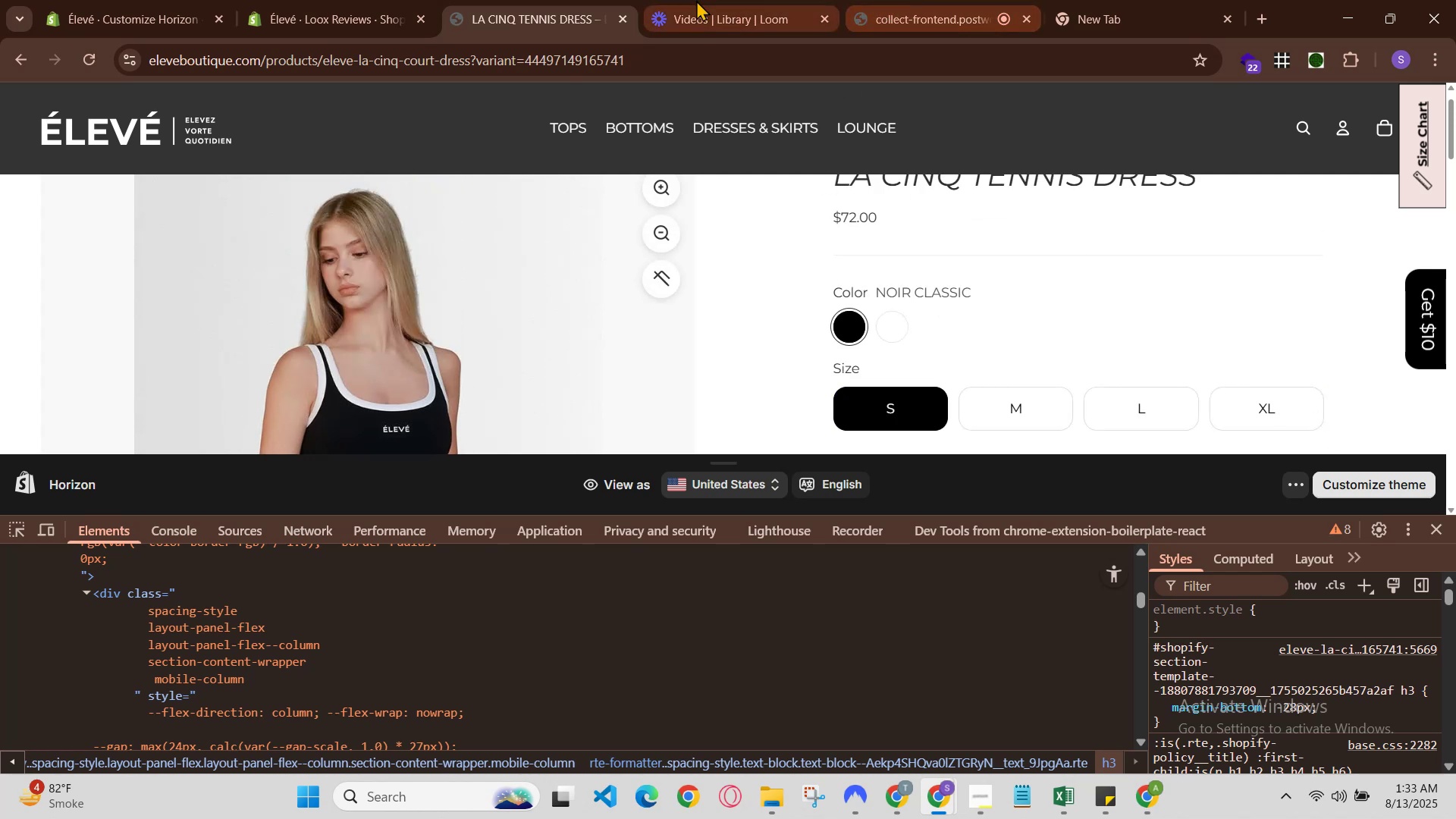 
left_click([691, 0])
 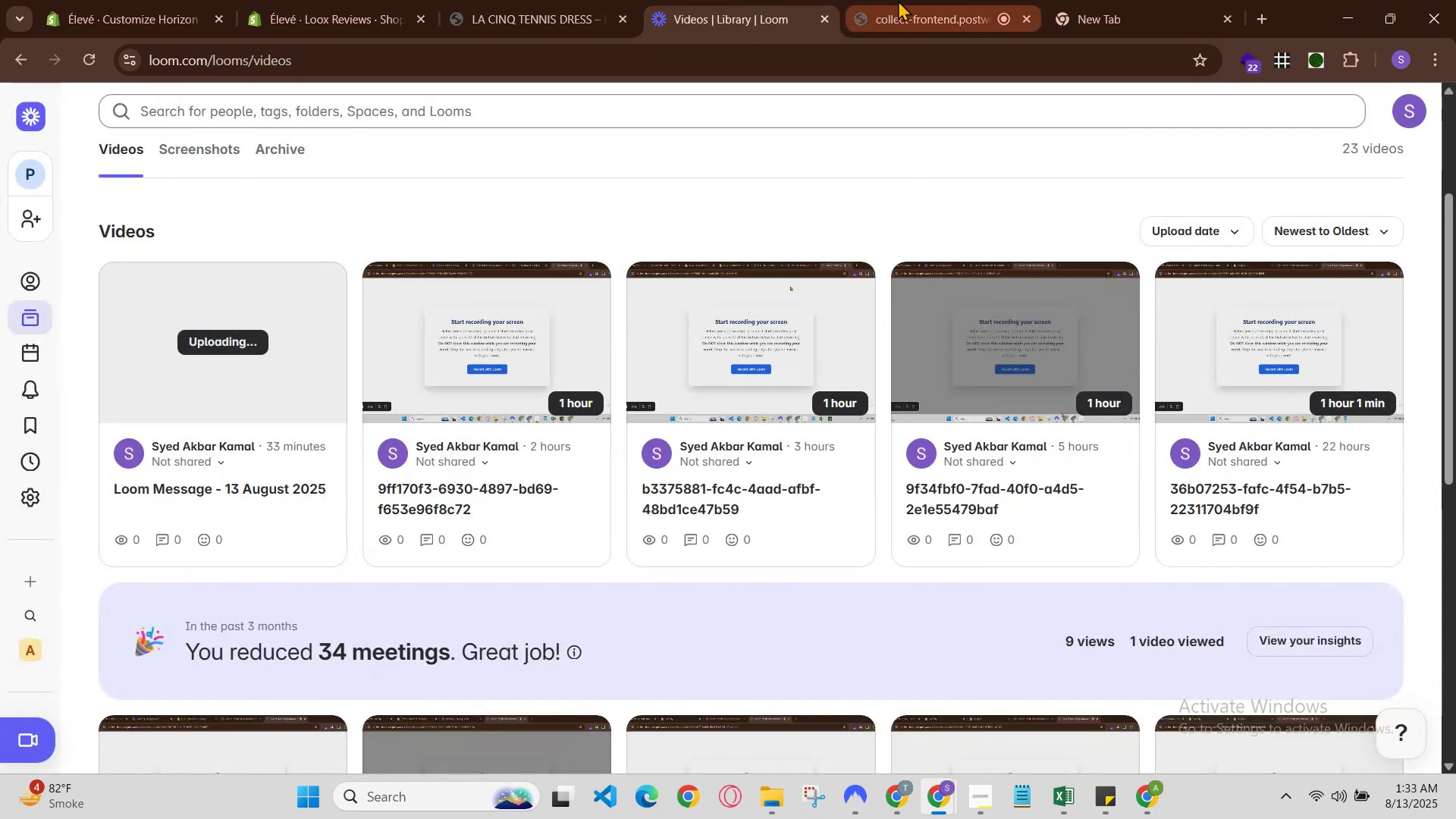 
left_click([900, 0])
 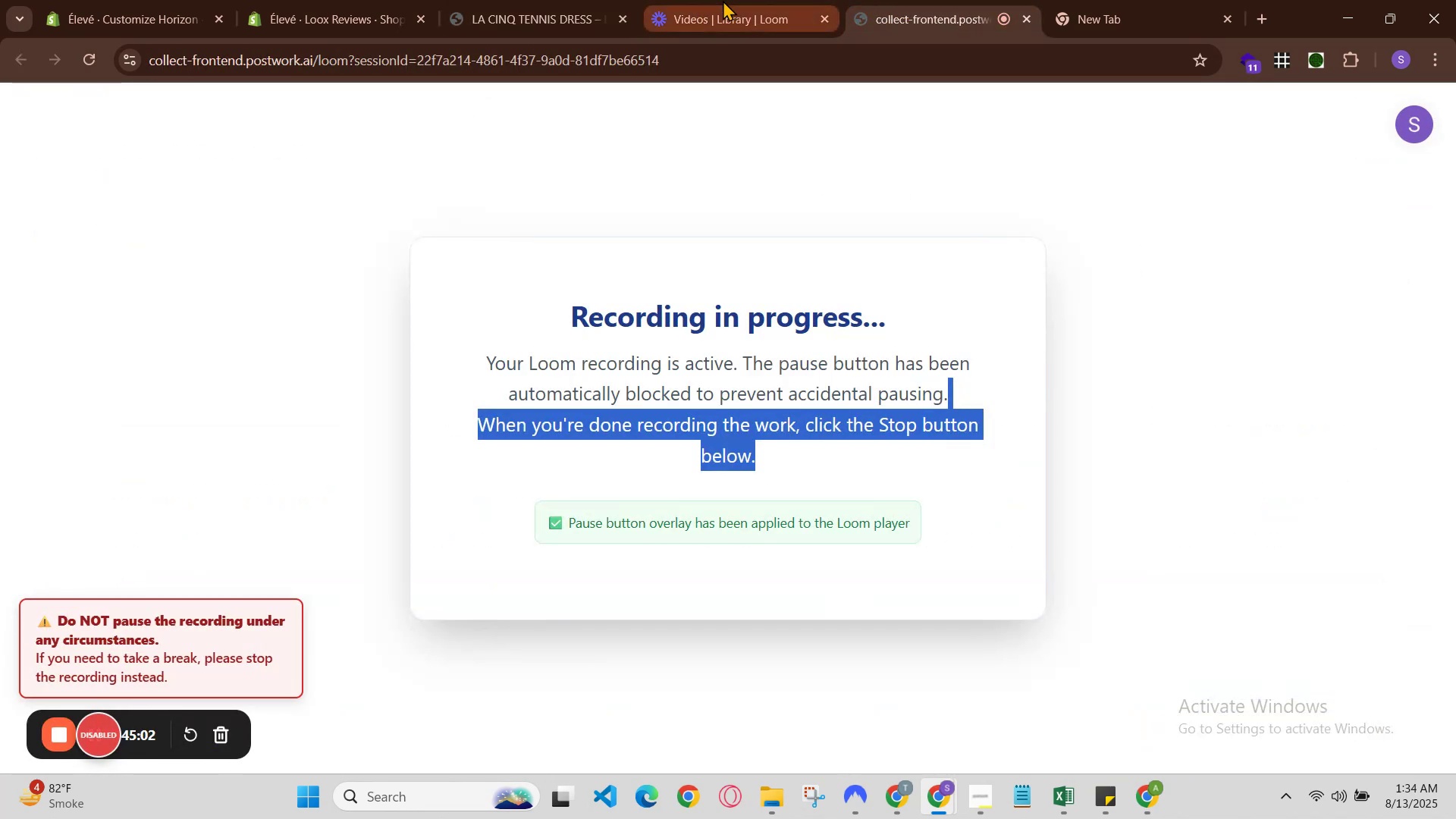 
left_click([717, 0])
 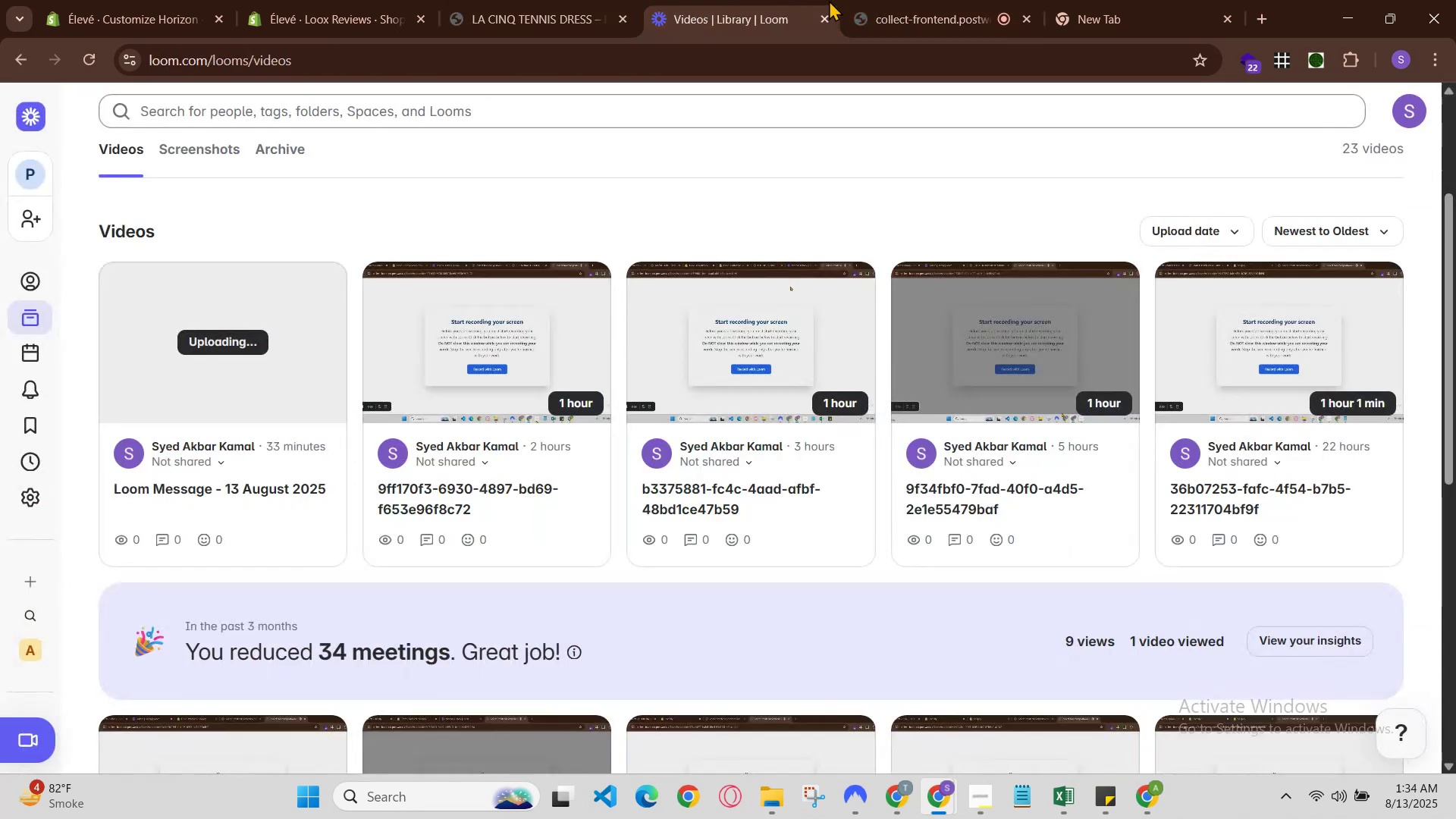 
left_click([852, 0])
 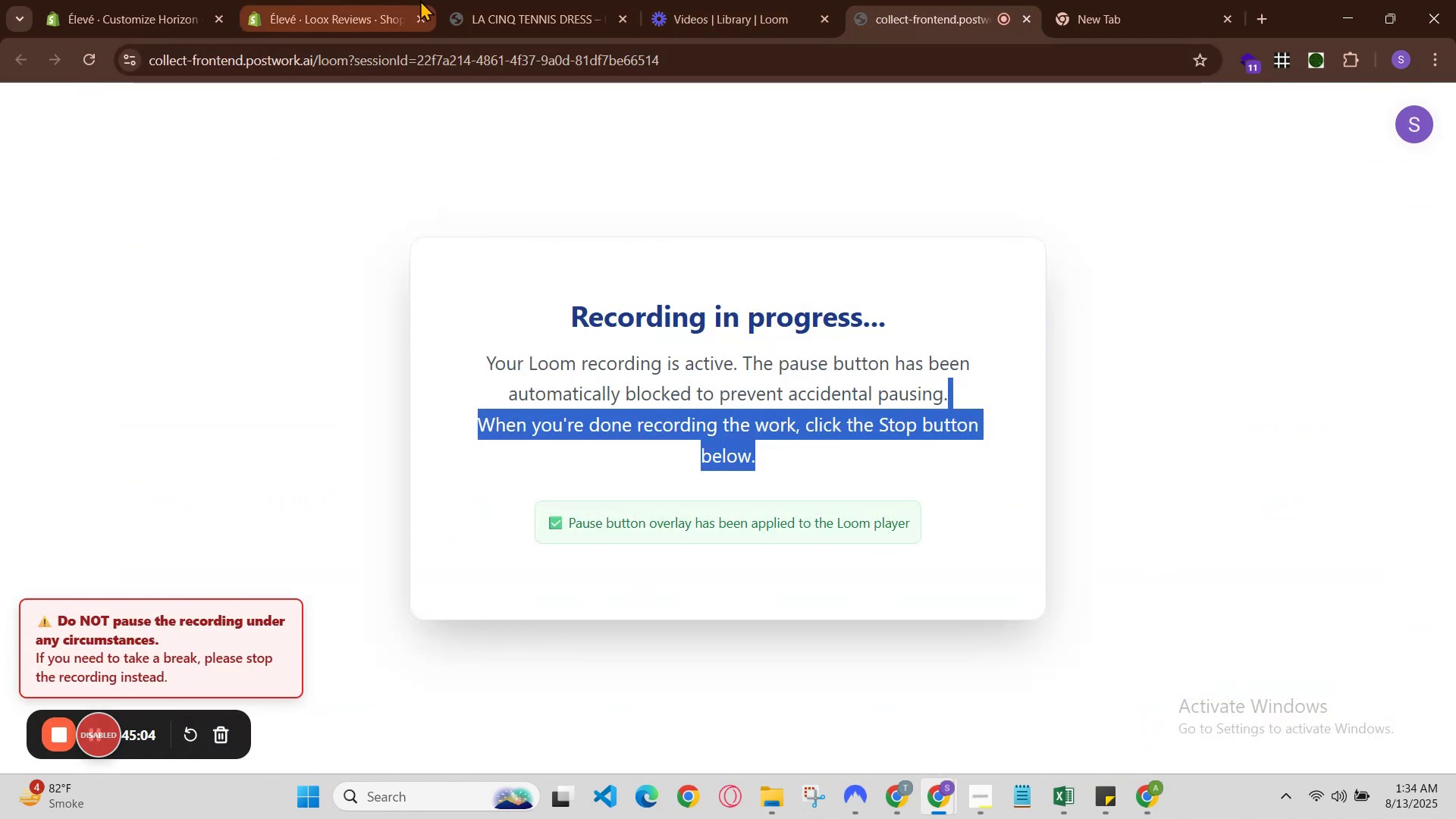 
left_click([419, 0])
 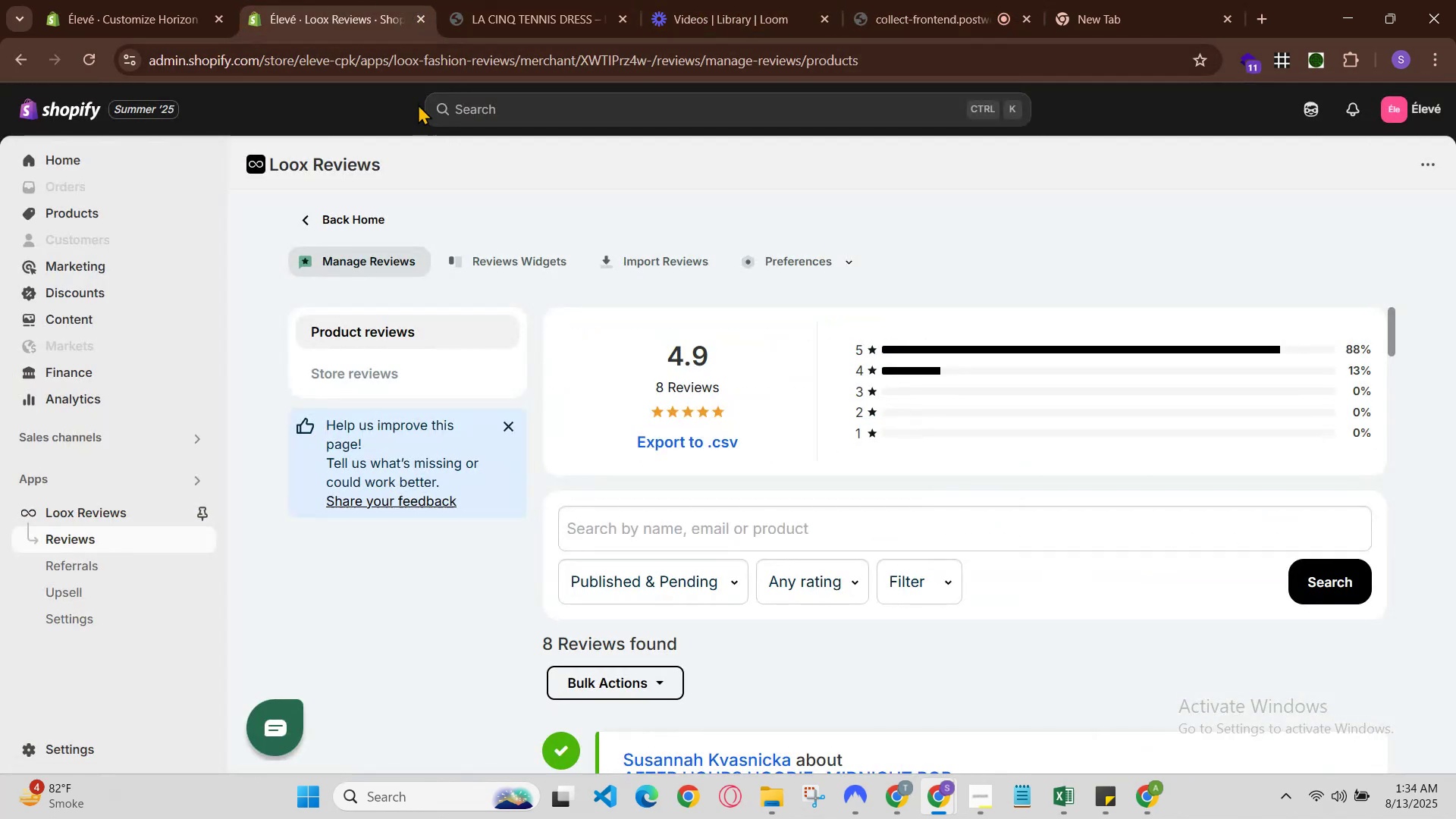 
scroll: coordinate [381, 508], scroll_direction: down, amount: 4.0
 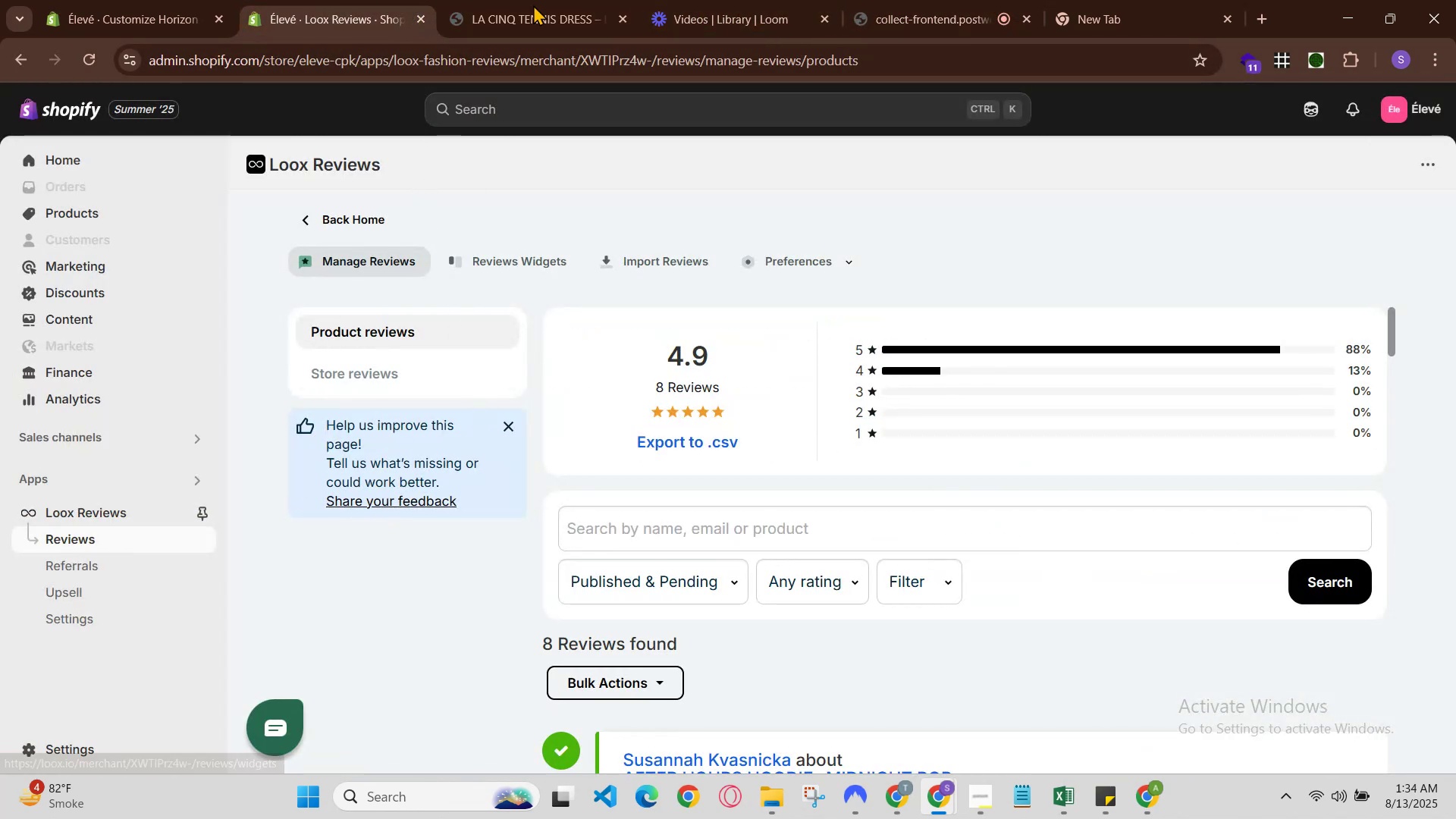 
left_click([540, 0])
 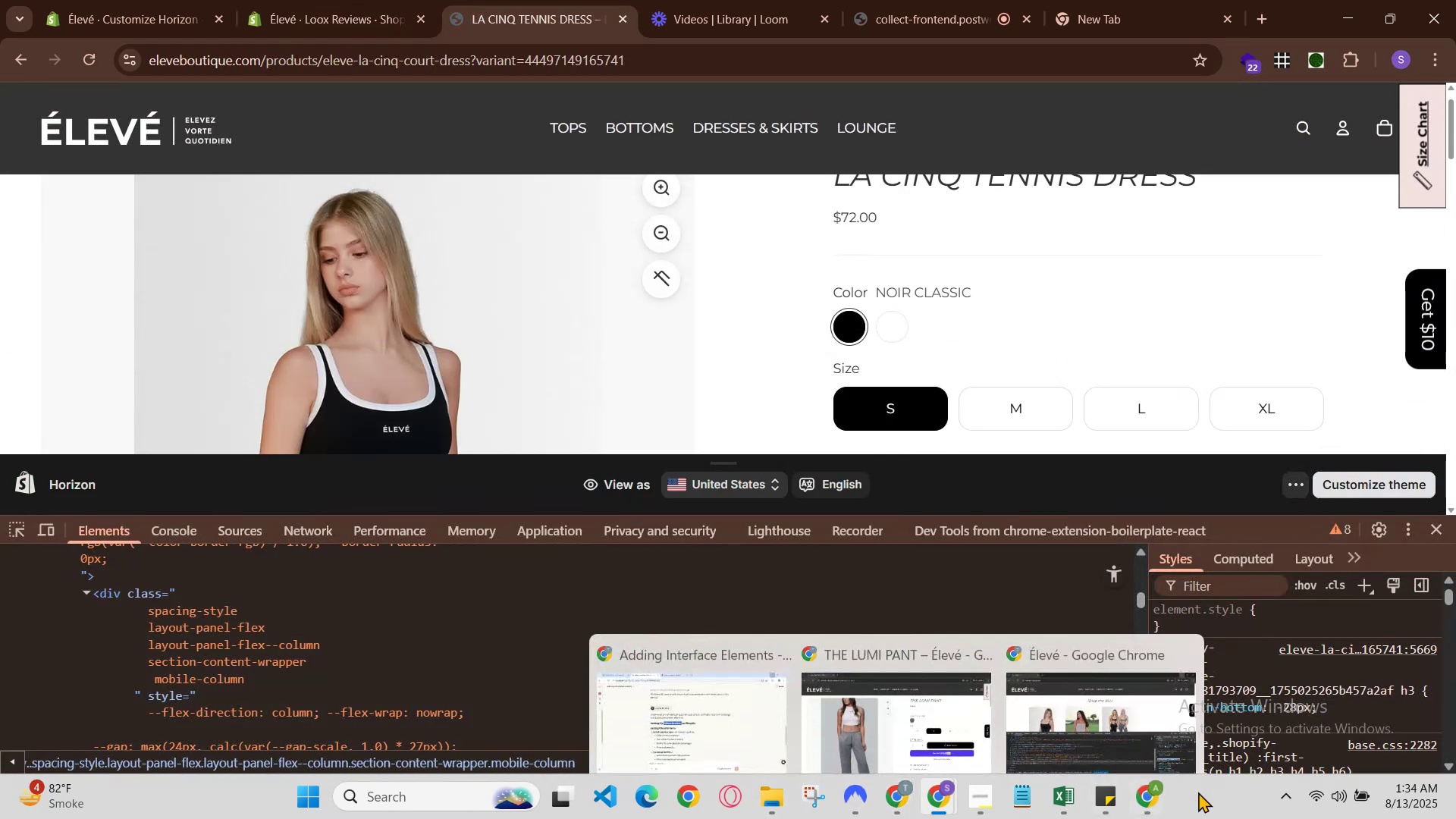 
left_click([1159, 790])
 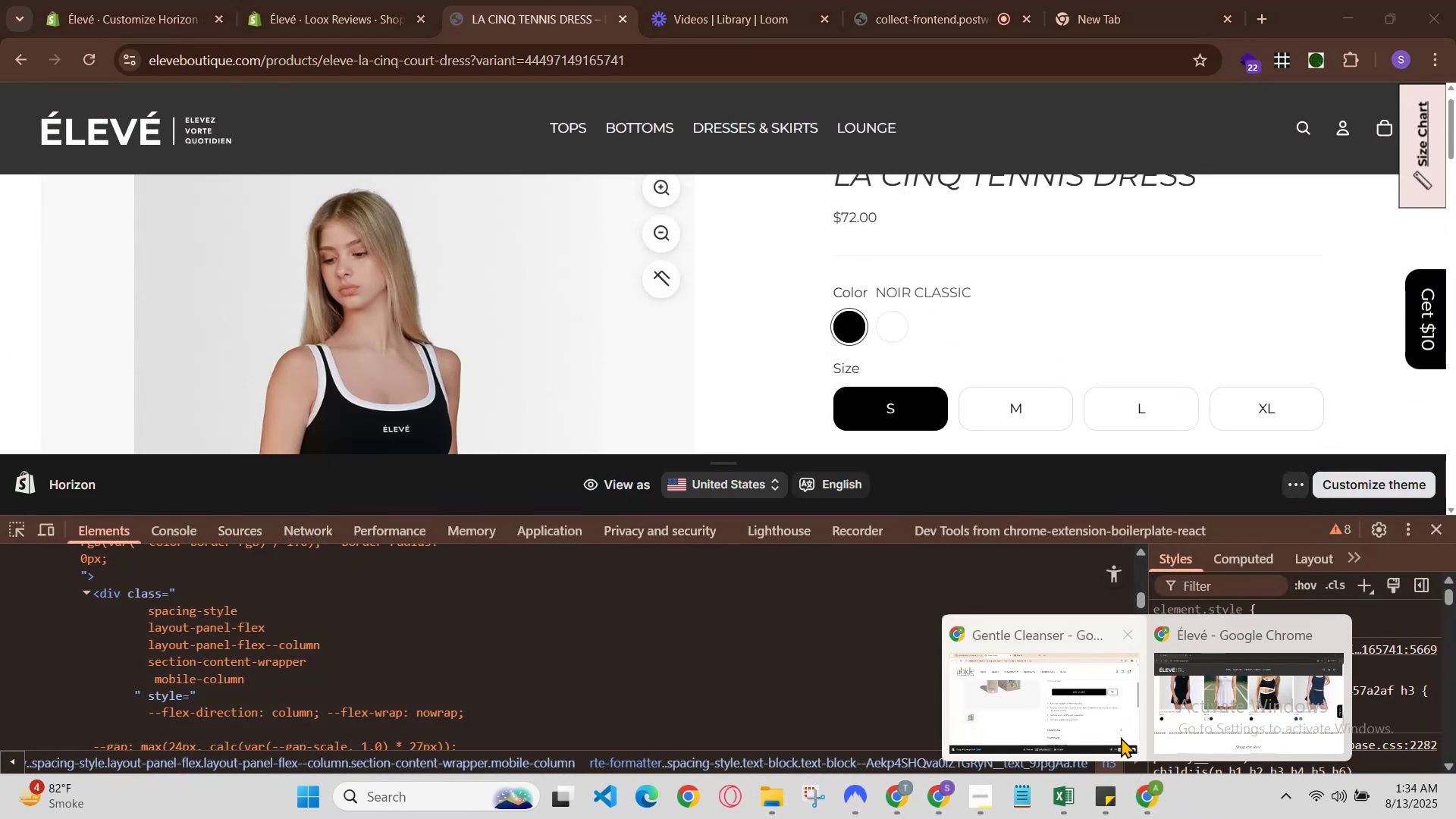 
left_click([1112, 723])
 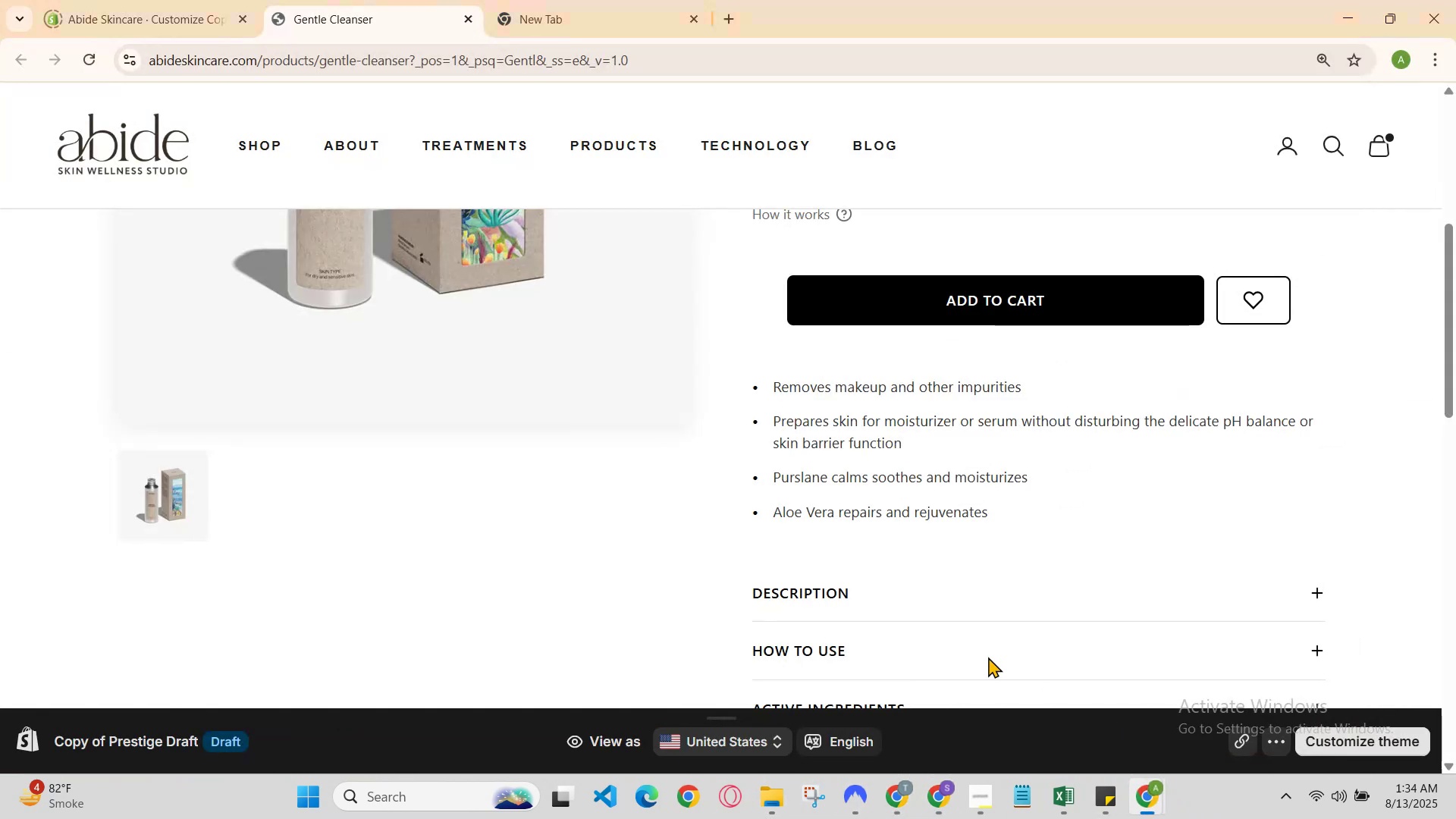 
scroll: coordinate [573, 487], scroll_direction: up, amount: 3.0
 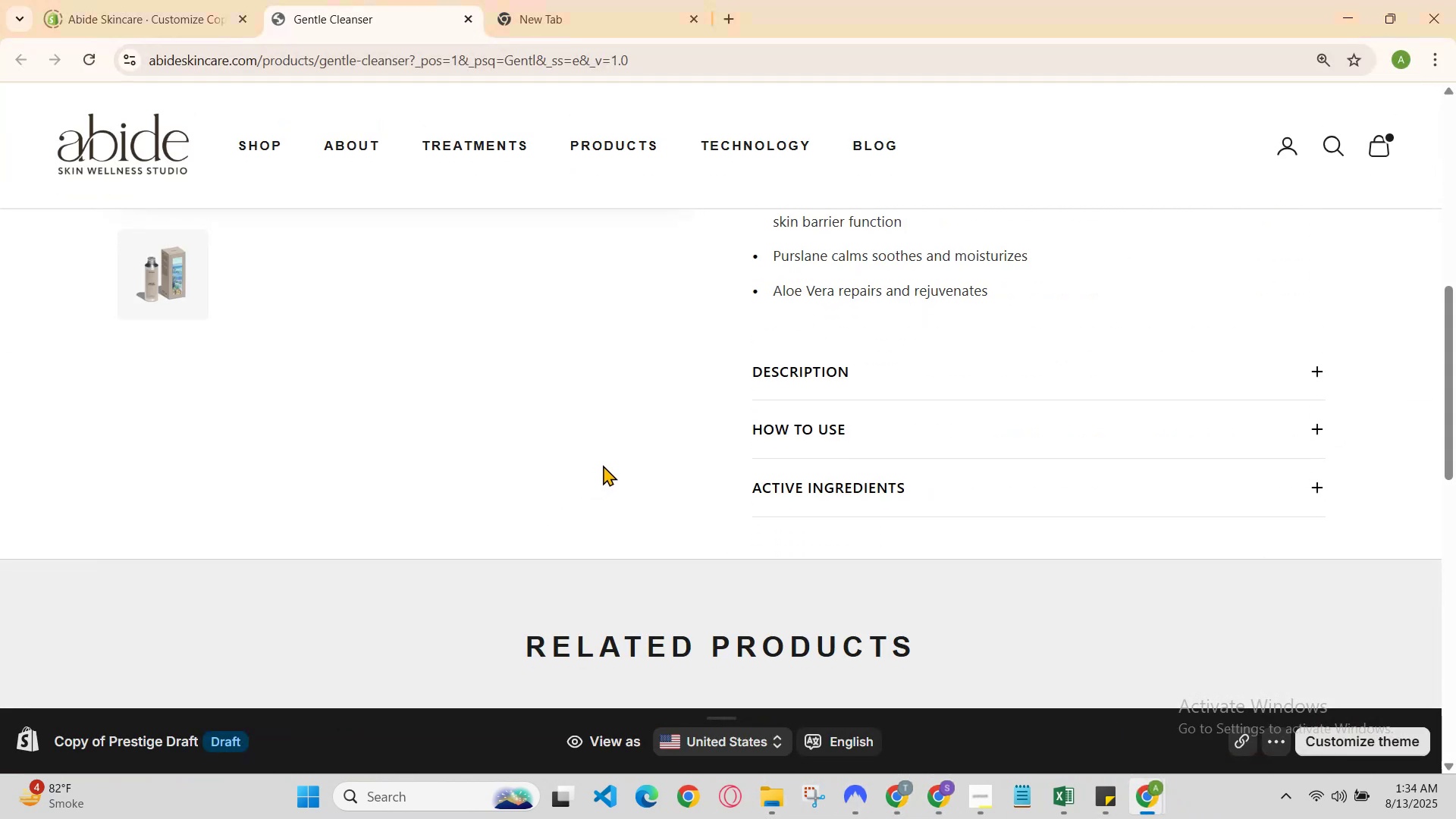 
scroll: coordinate [645, 445], scroll_direction: down, amount: 1.0
 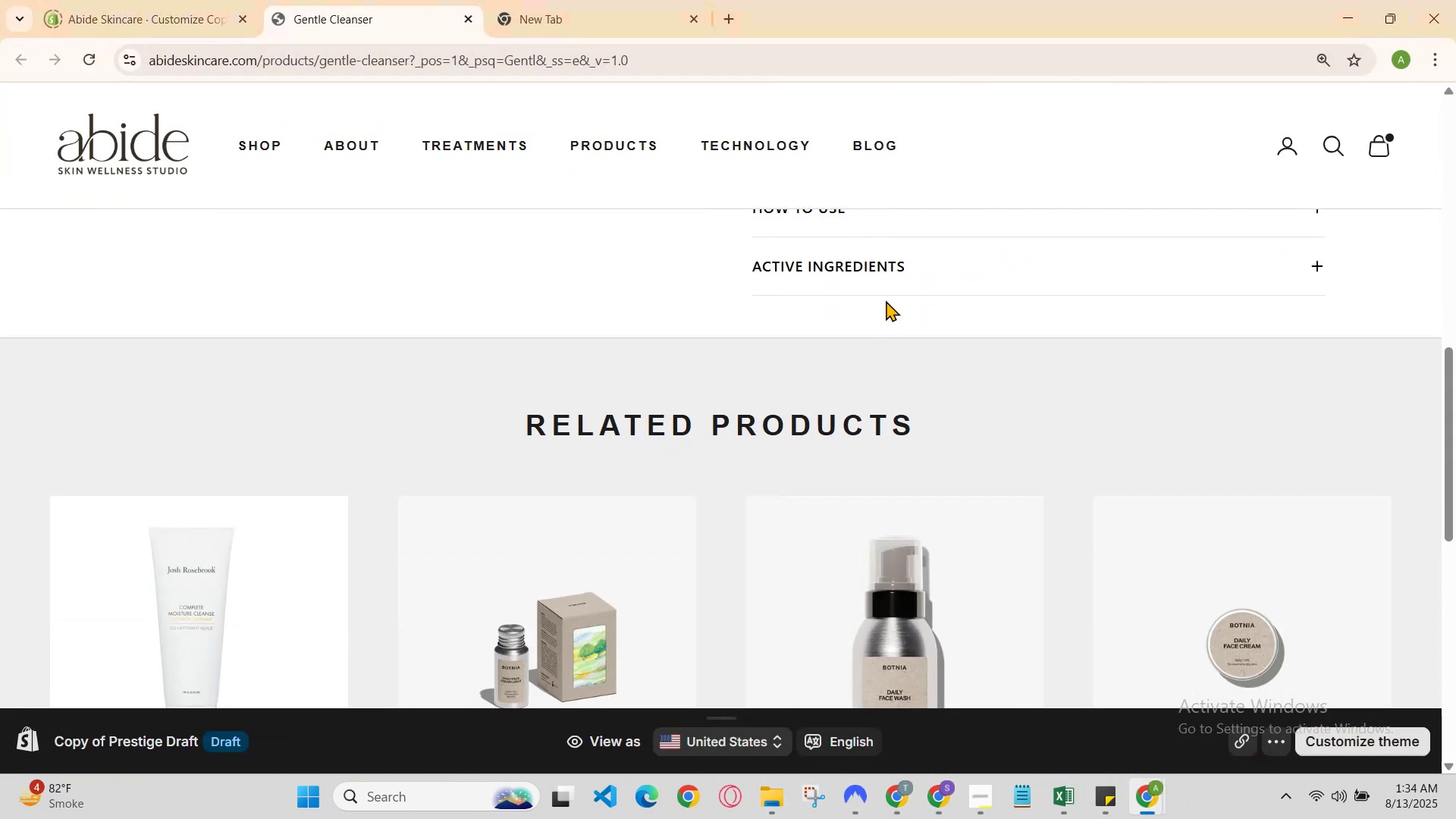 
left_click([866, 262])
 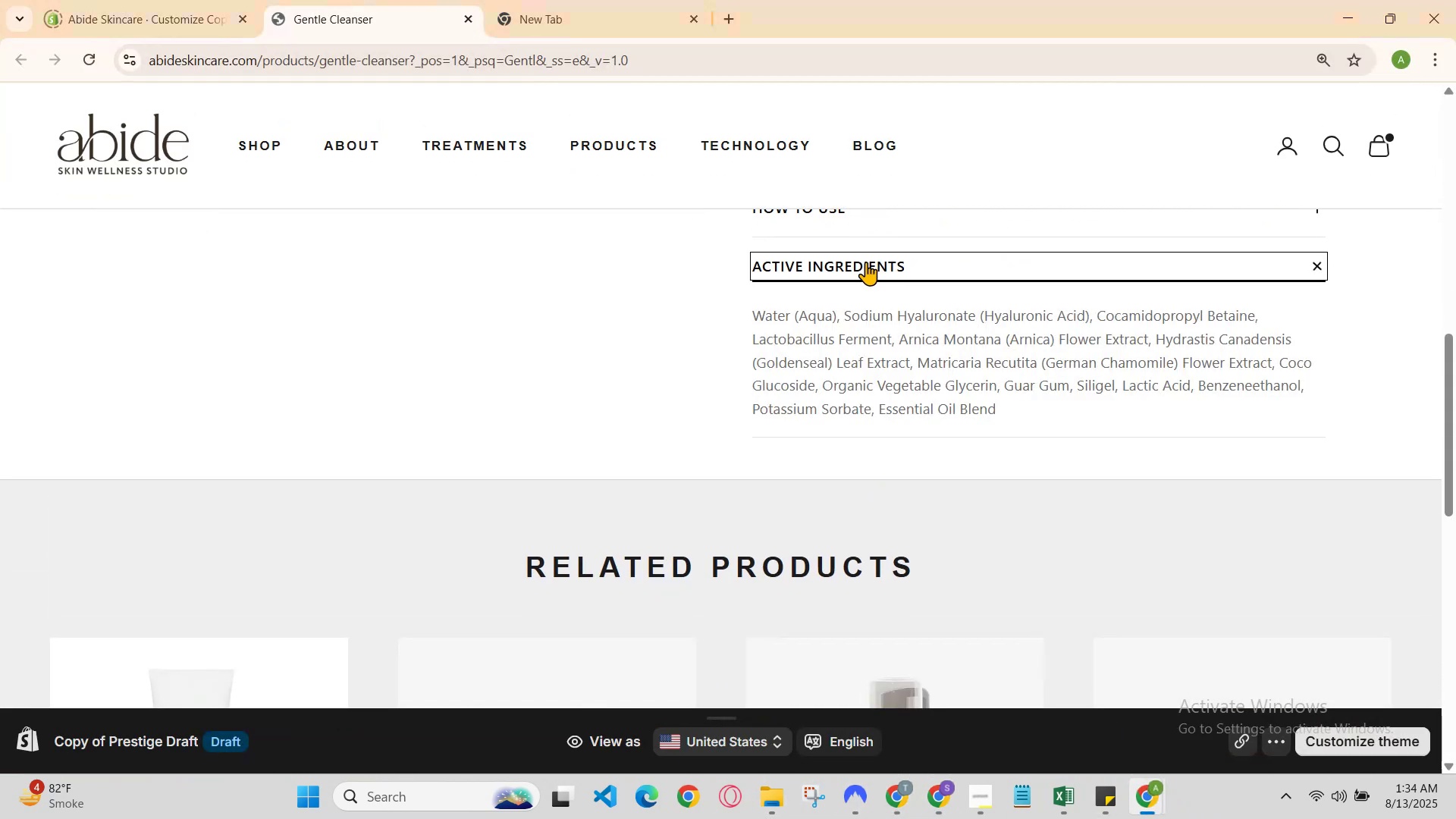 
scroll: coordinate [855, 308], scroll_direction: up, amount: 2.0
 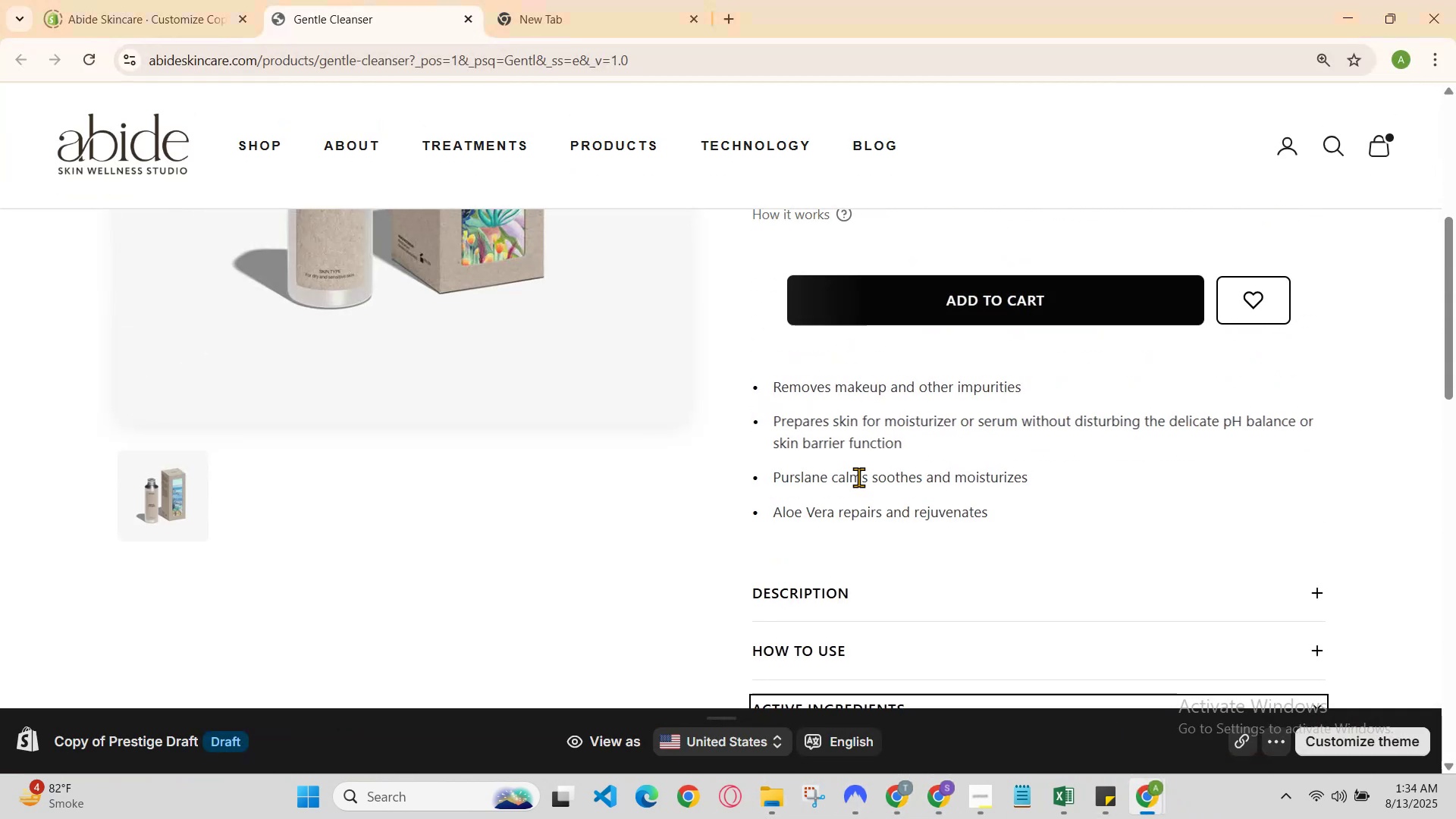 
scroll: coordinate [867, 523], scroll_direction: down, amount: 1.0
 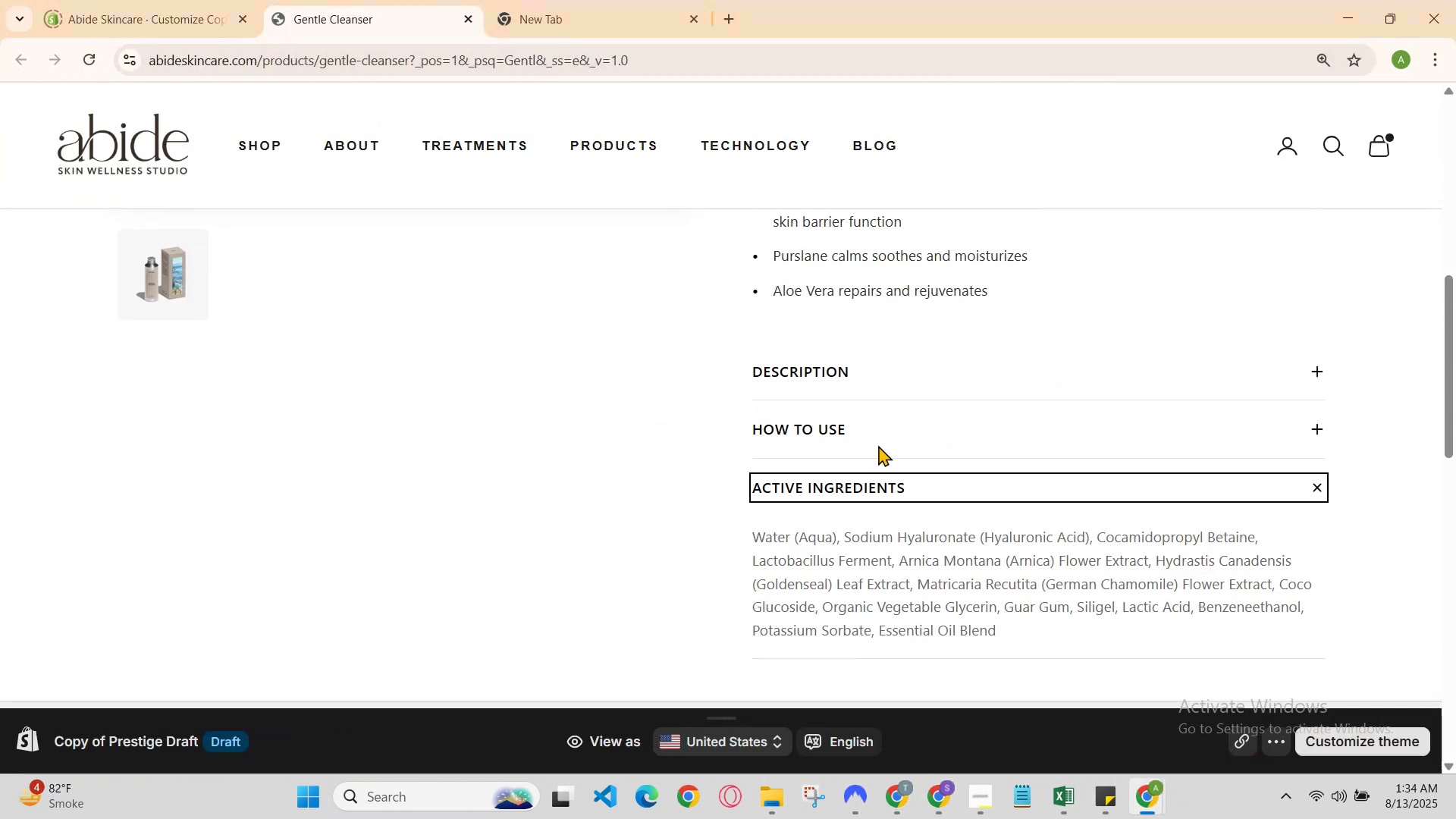 
left_click([882, 433])
 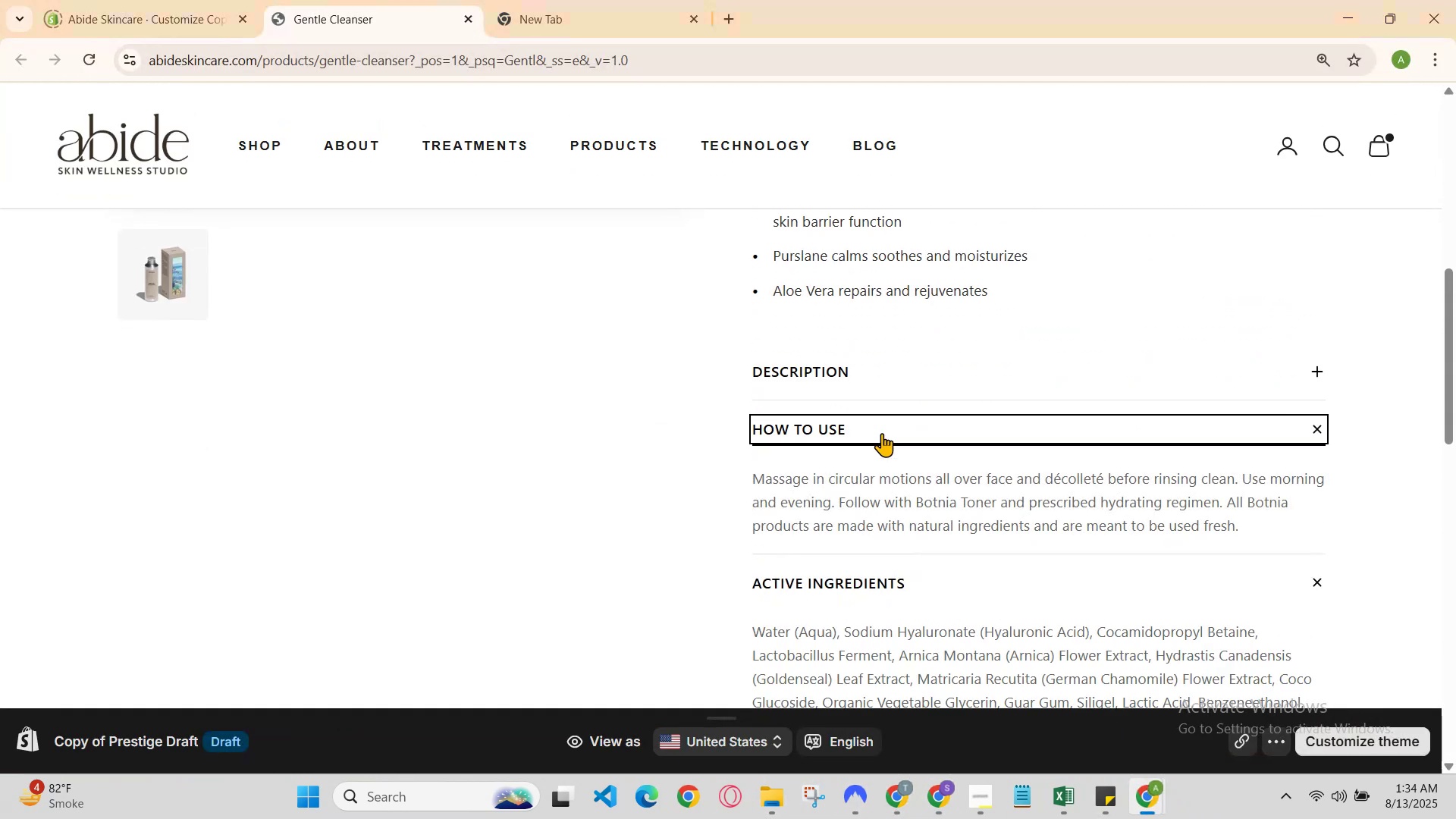 
left_click([882, 433])
 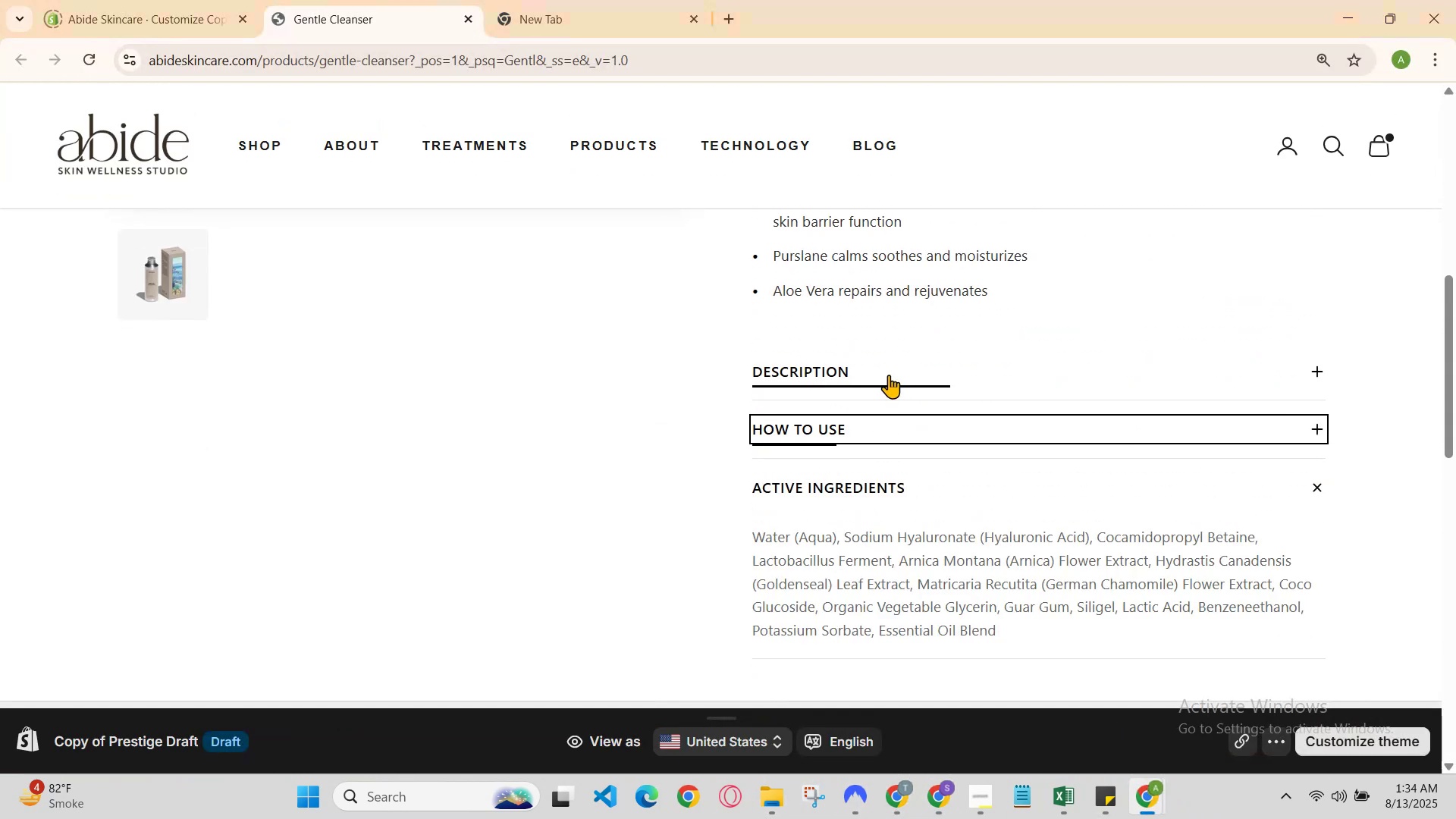 
left_click([889, 375])
 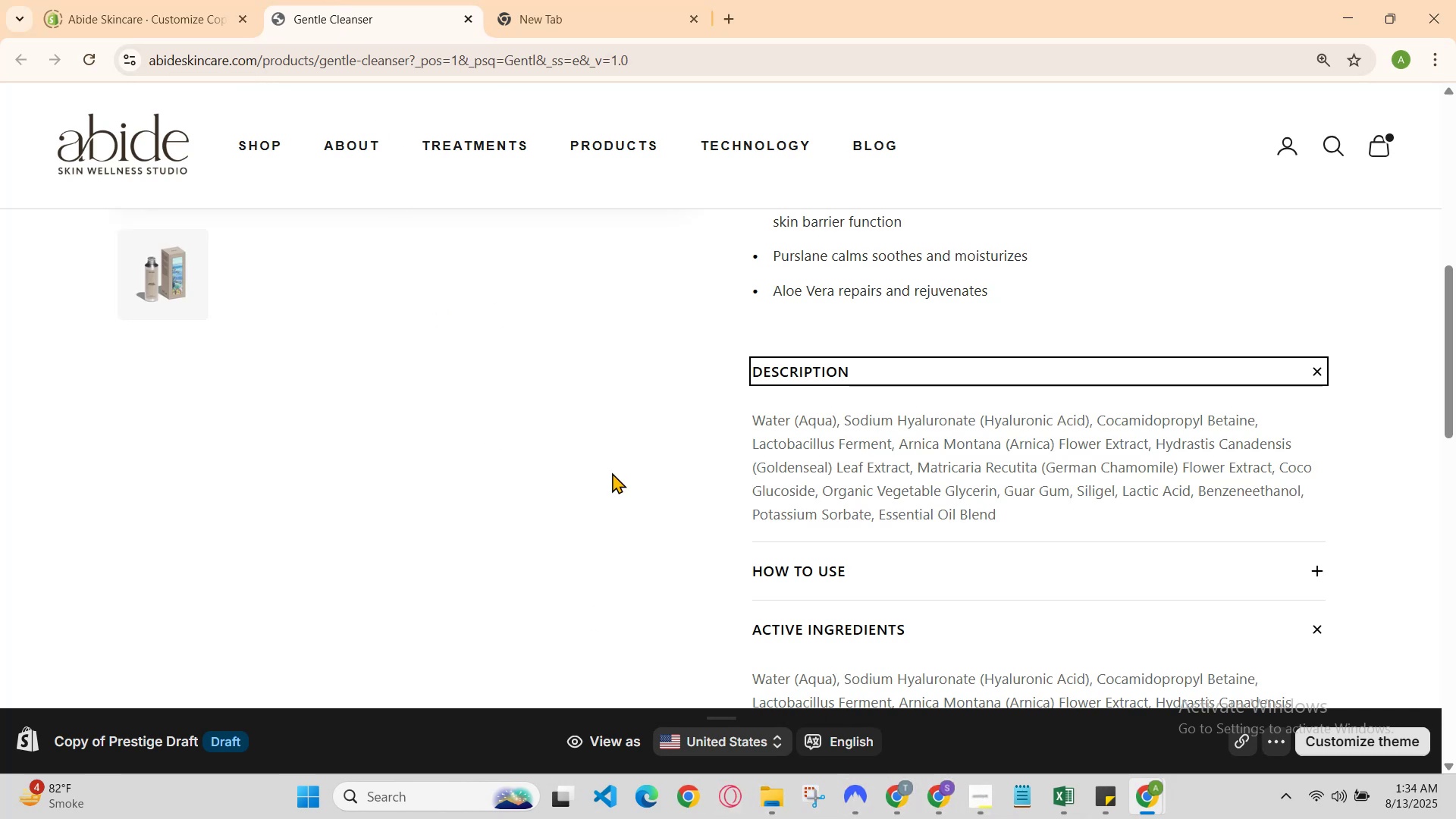 
left_click([933, 800])
 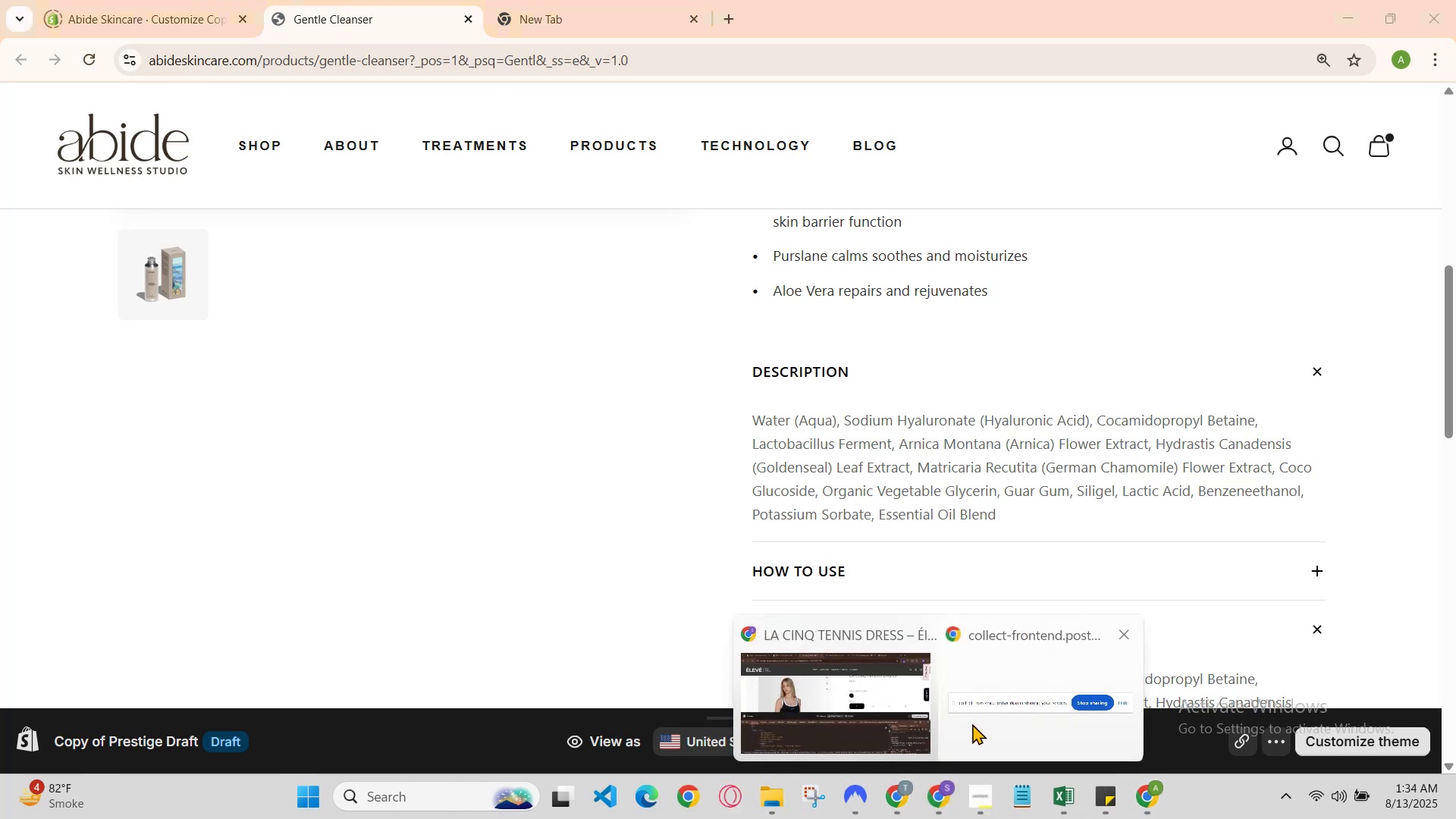 
left_click([898, 717])
 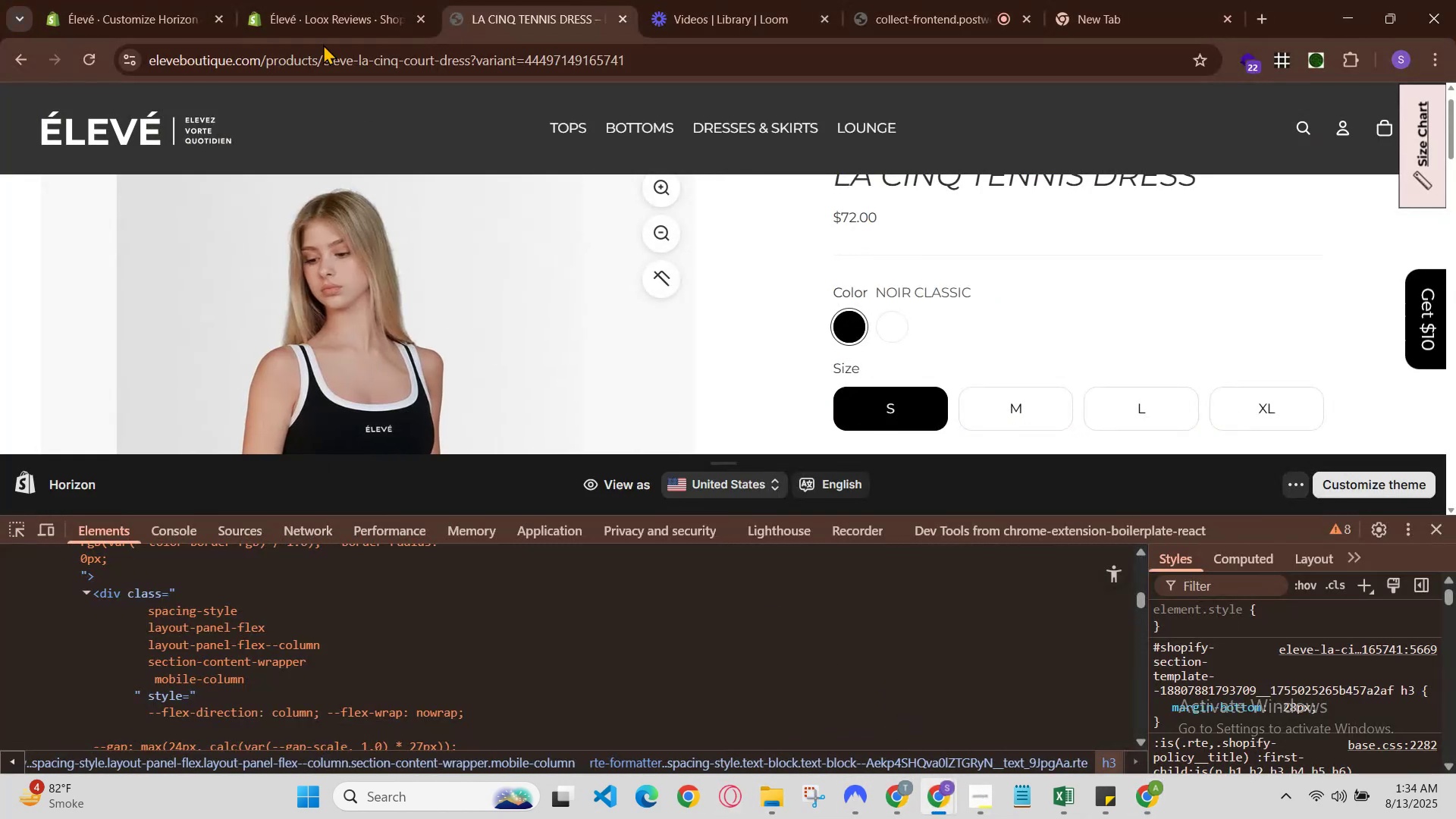 
left_click([291, 0])
 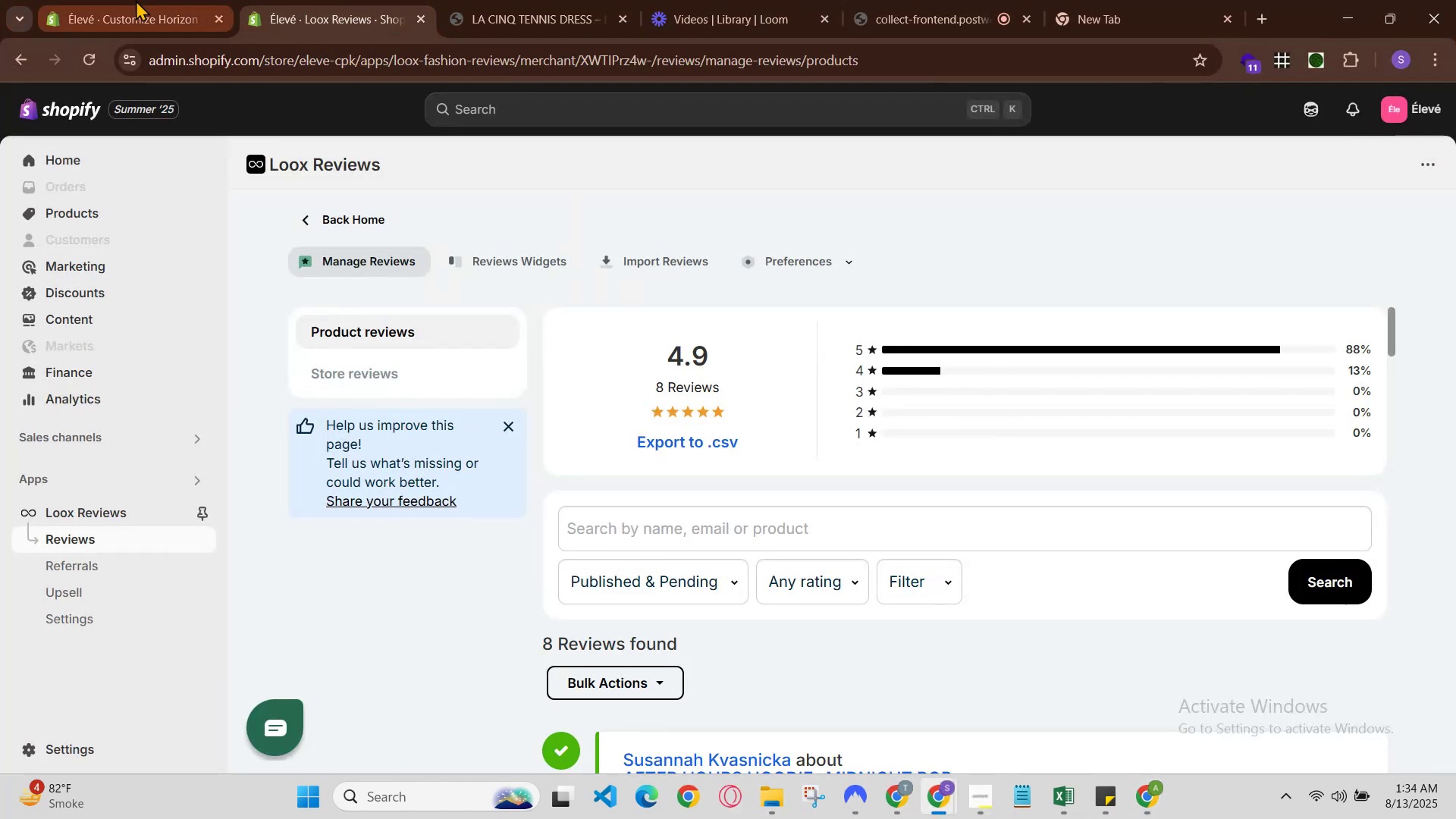 
left_click([123, 0])
 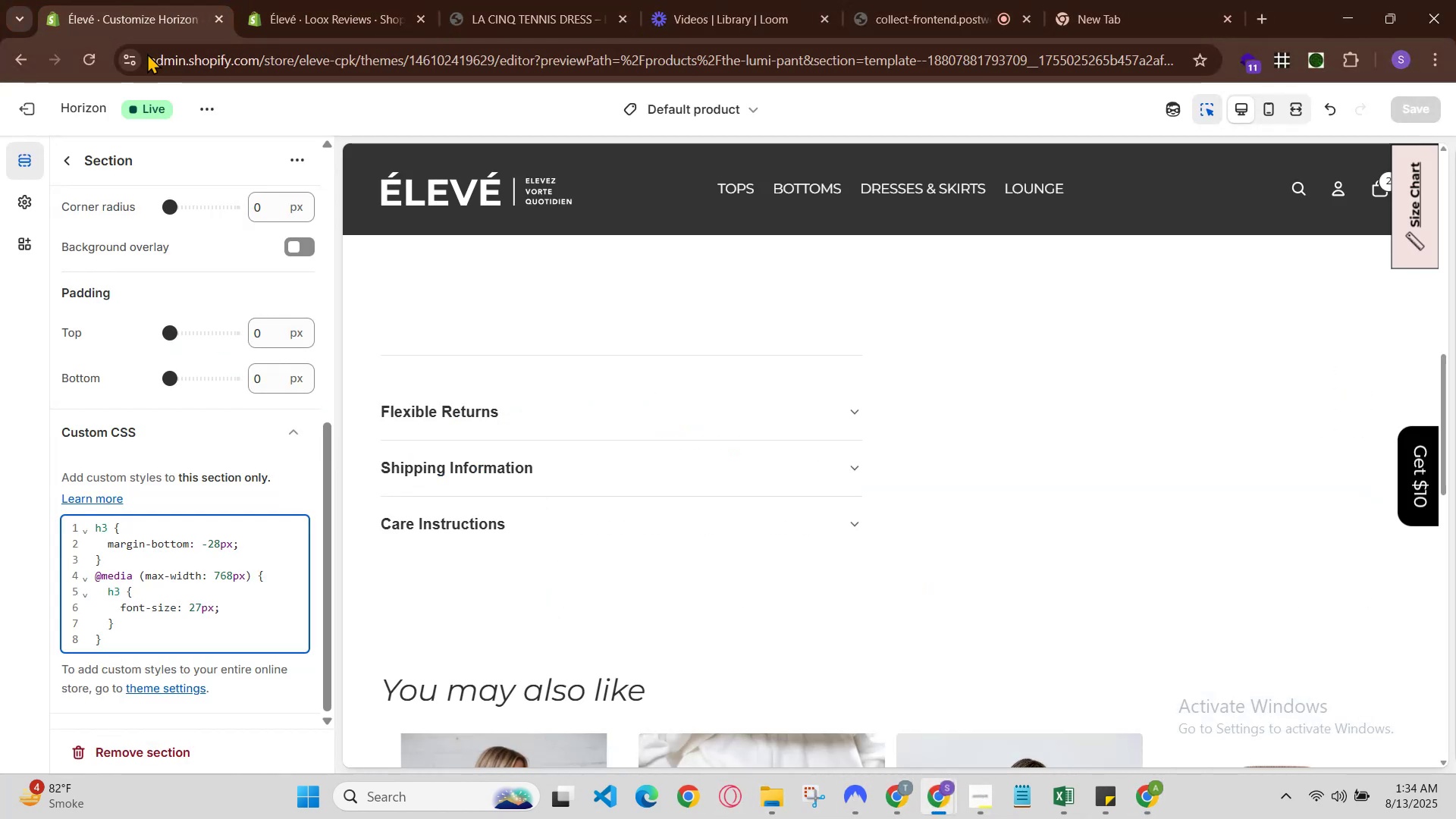 
scroll: coordinate [331, 262], scroll_direction: up, amount: 3.0
 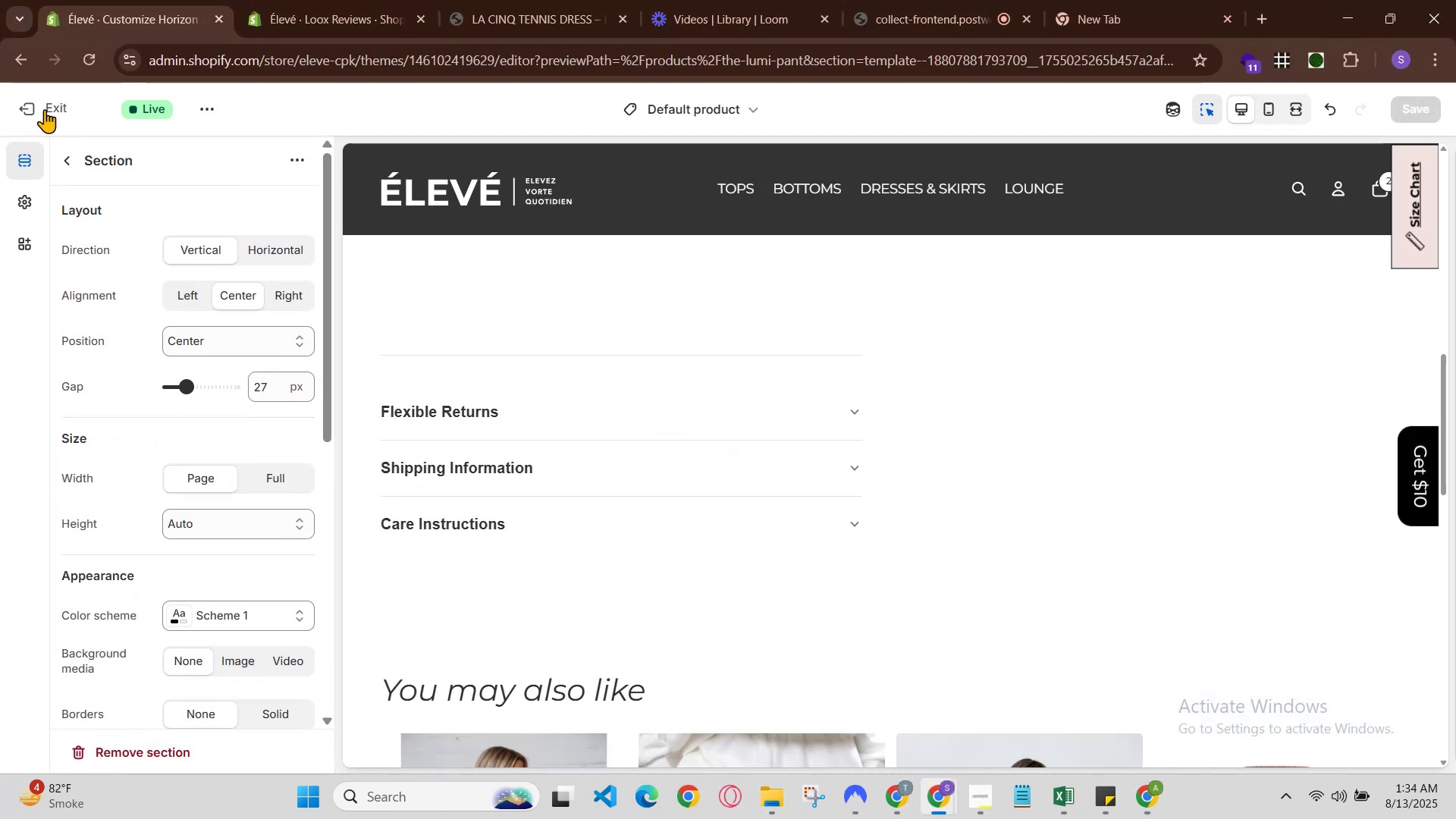 
left_click([45, 109])
 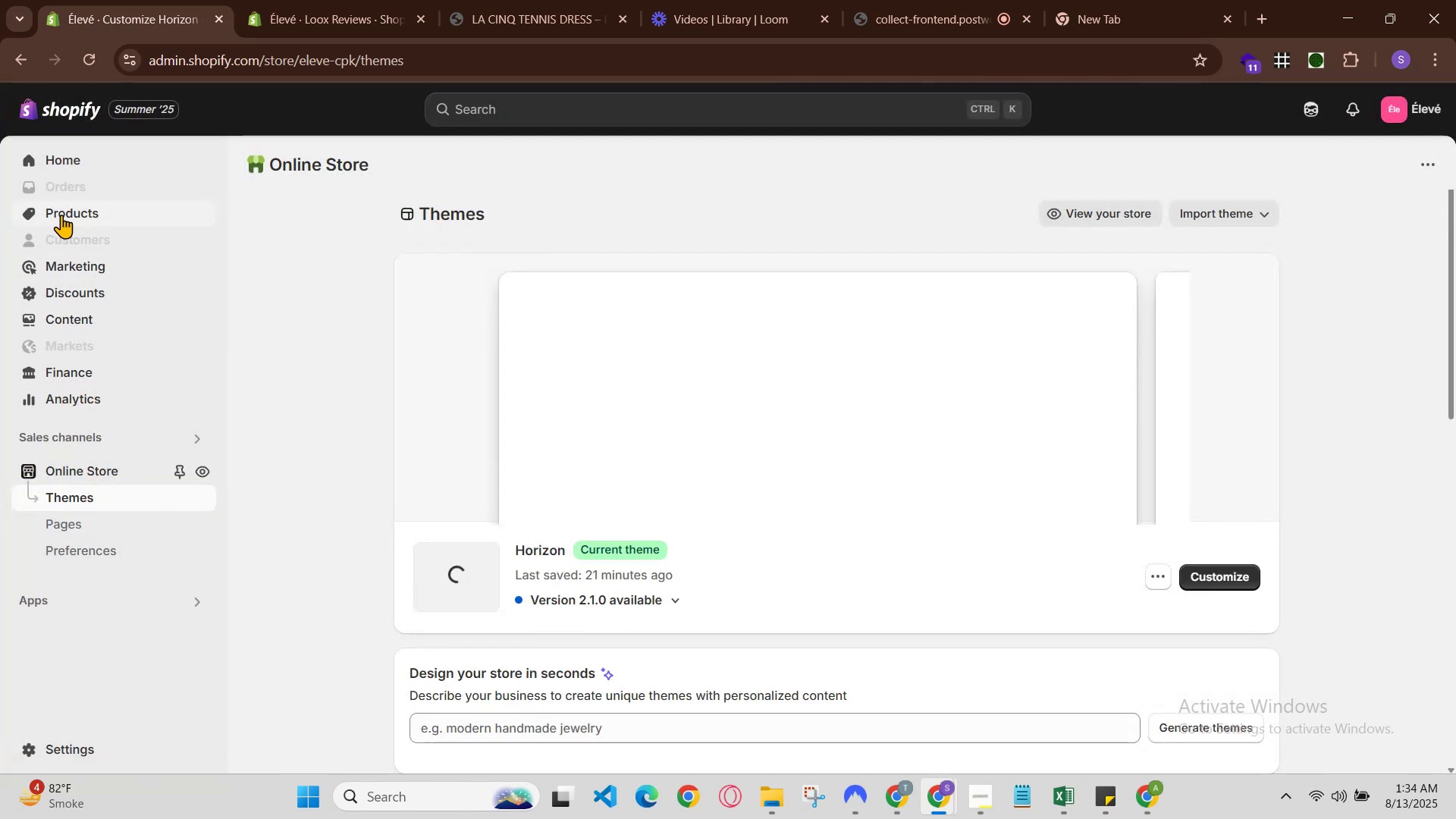 
left_click([71, 217])
 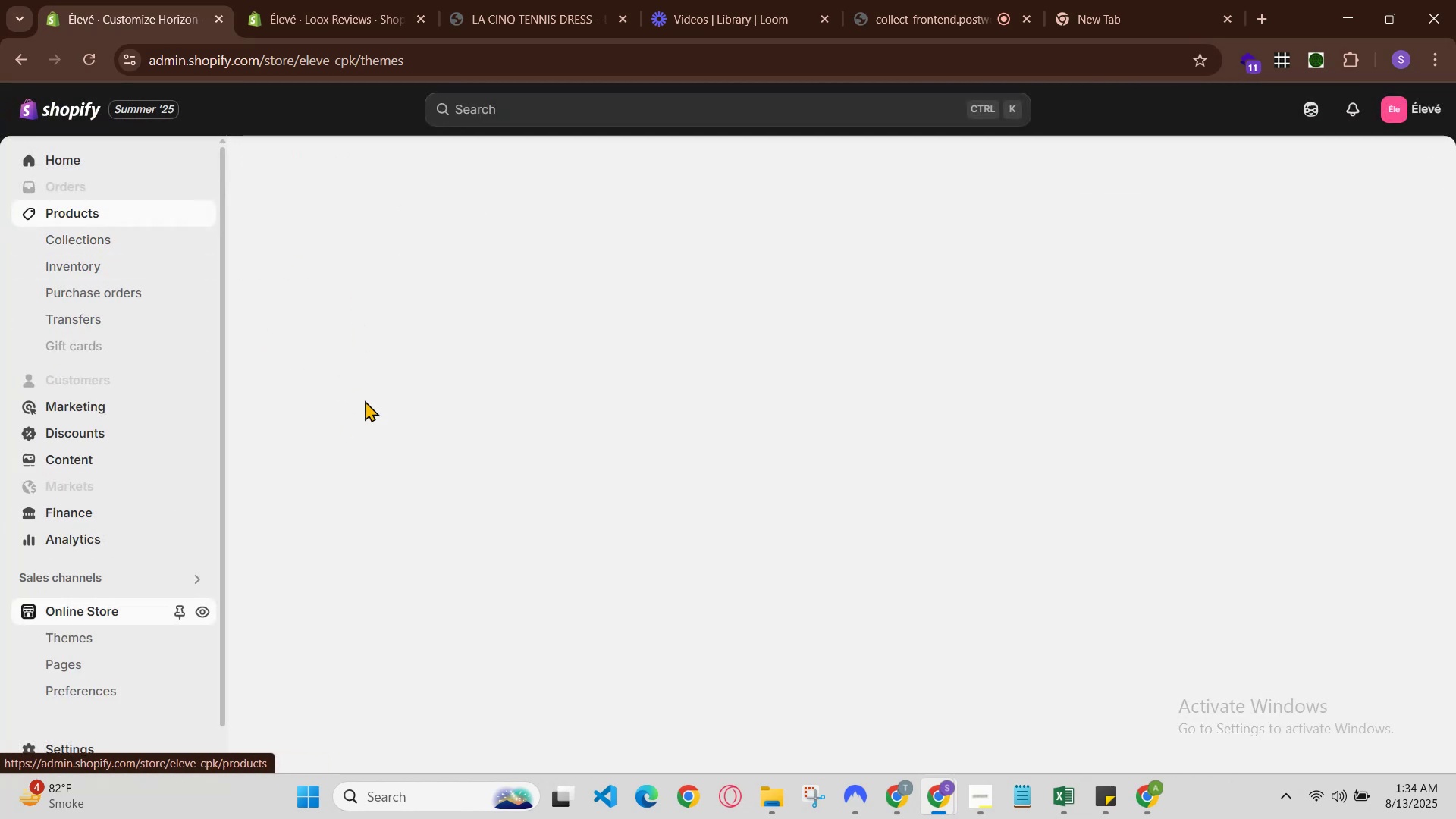 
scroll: coordinate [536, 684], scroll_direction: down, amount: 20.0
 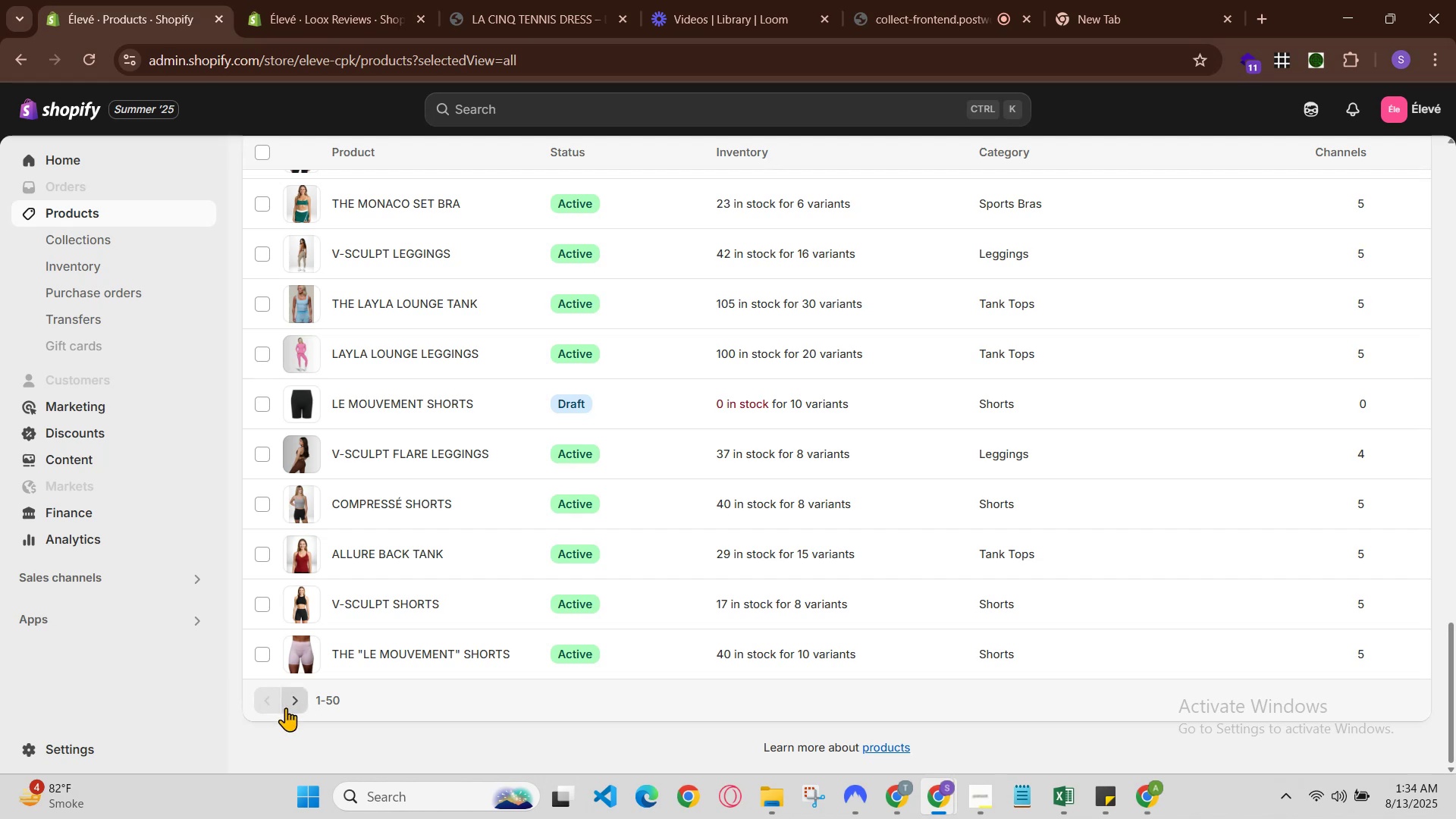 
left_click([290, 708])
 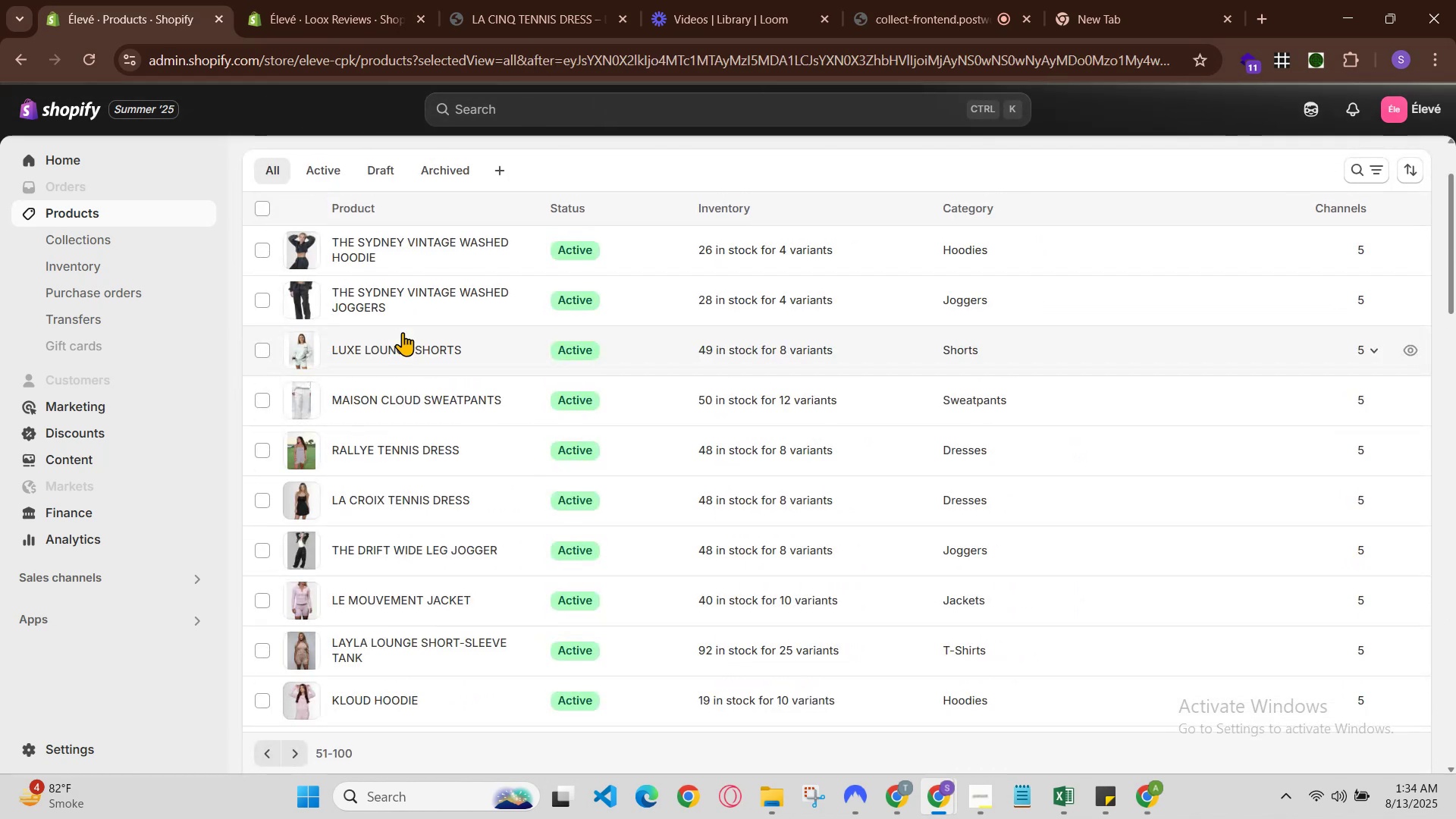 
scroll: coordinate [353, 651], scroll_direction: down, amount: 13.0
 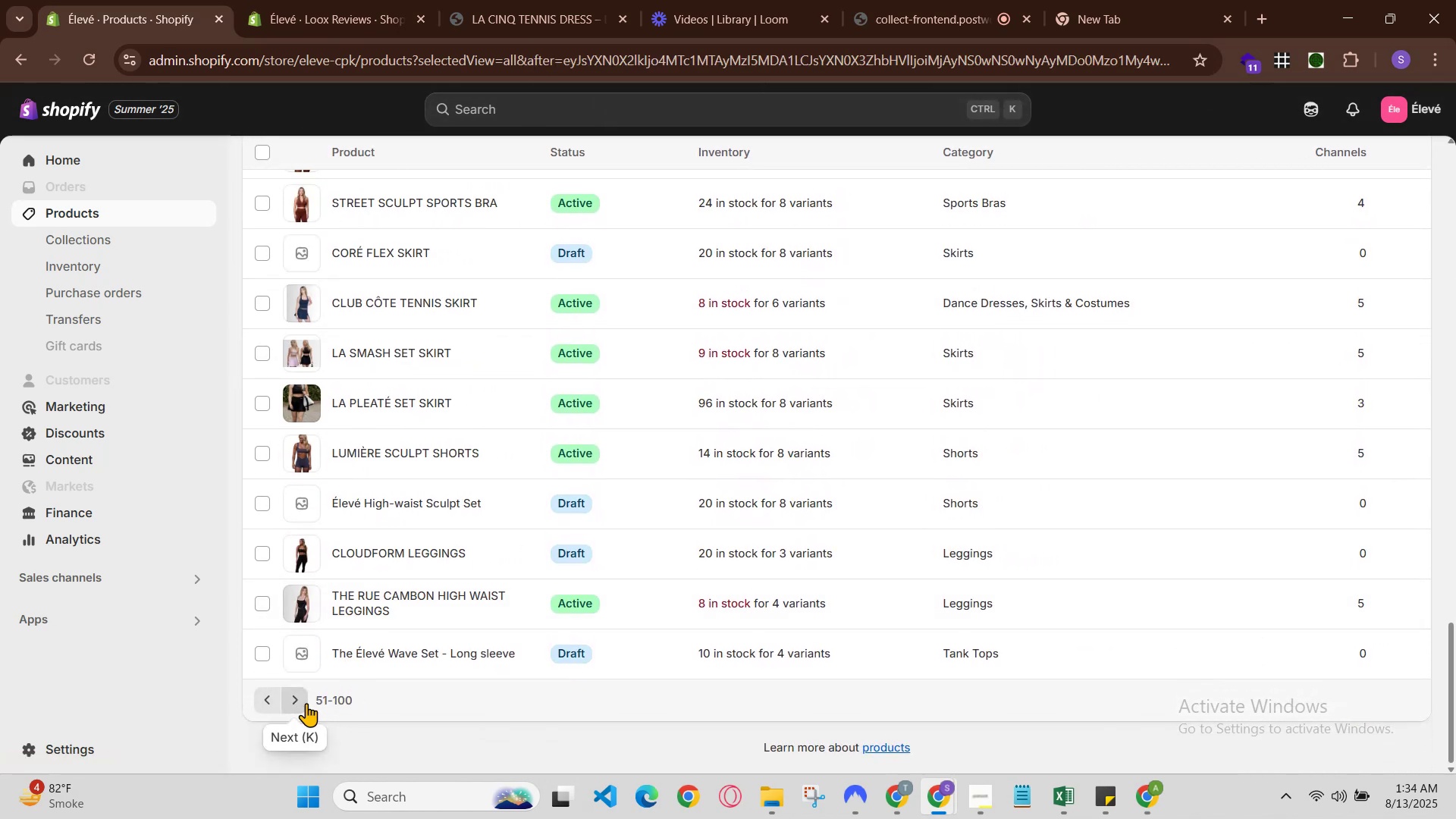 
left_click([299, 703])
 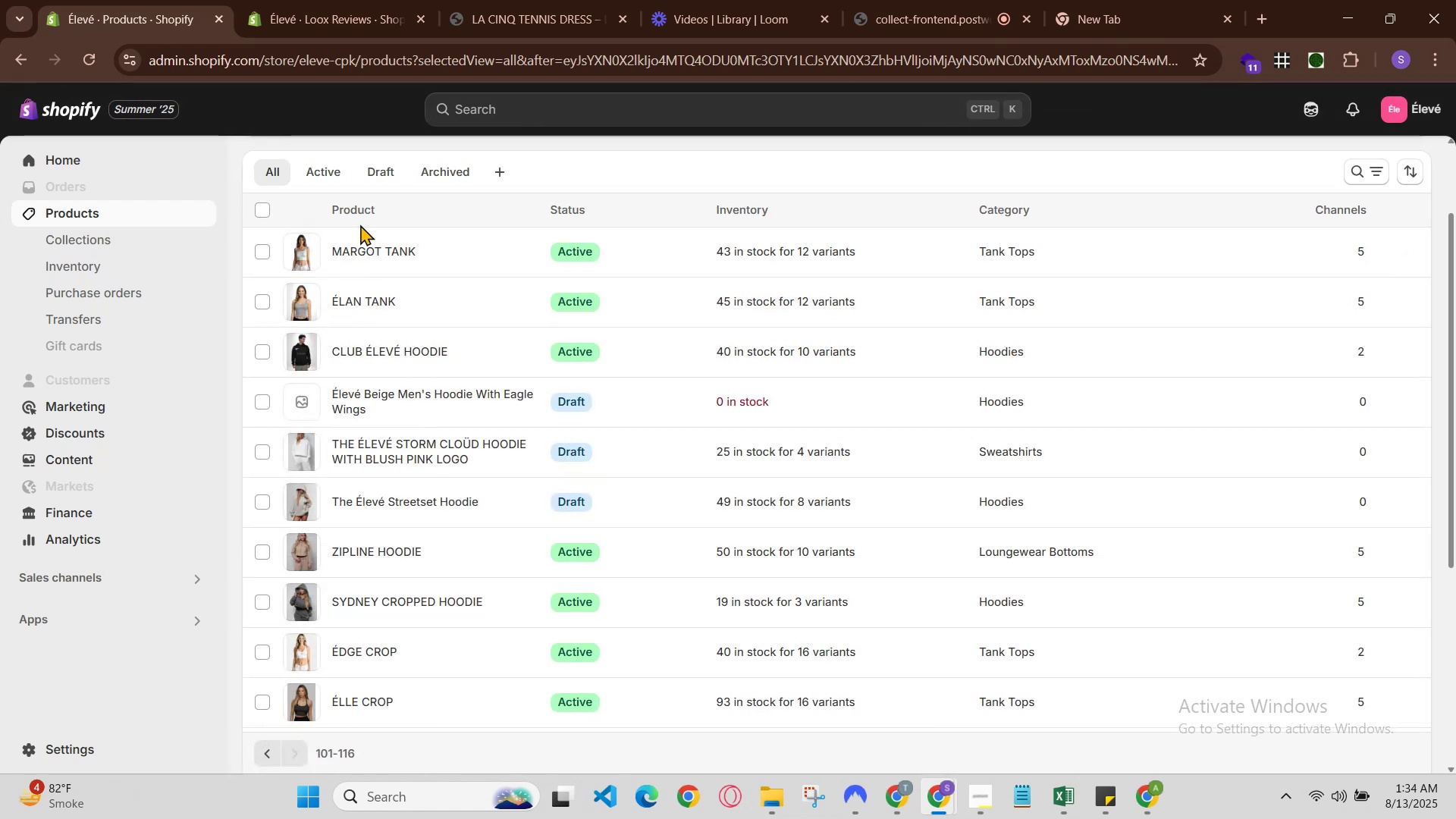 
left_click([368, 248])
 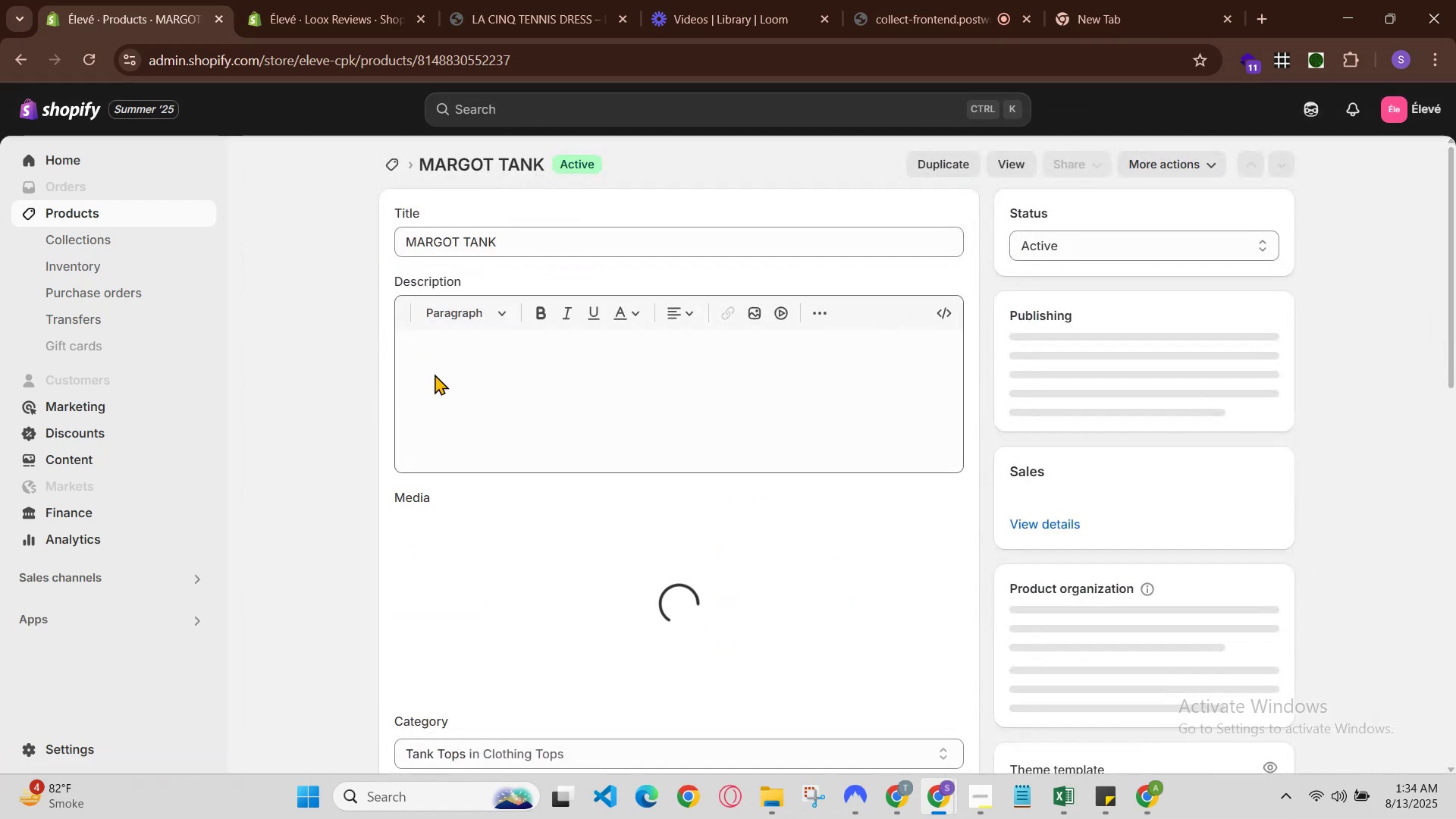 
scroll: coordinate [479, 436], scroll_direction: down, amount: 2.0
 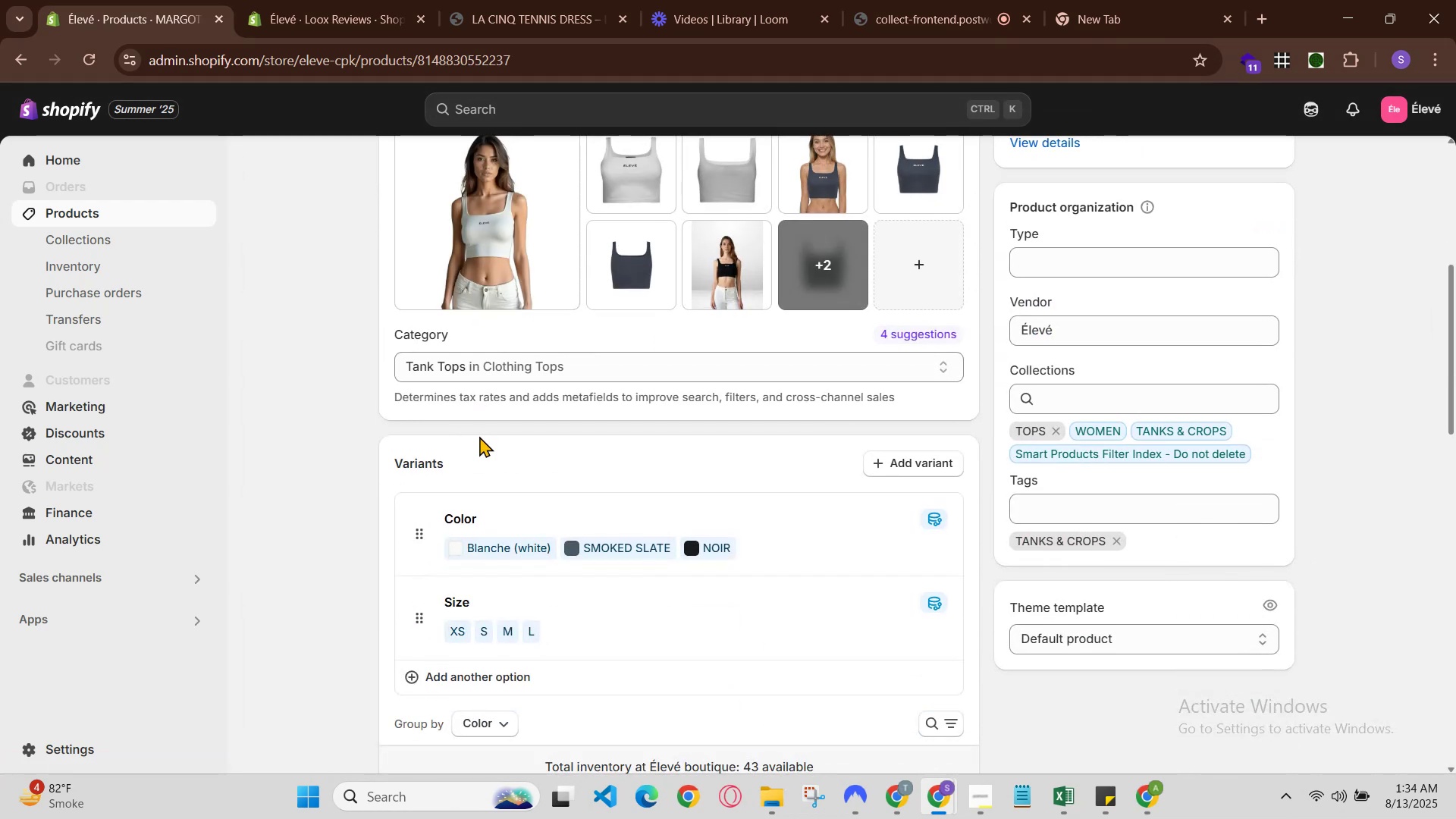 
scroll: coordinate [479, 436], scroll_direction: up, amount: 1.0
 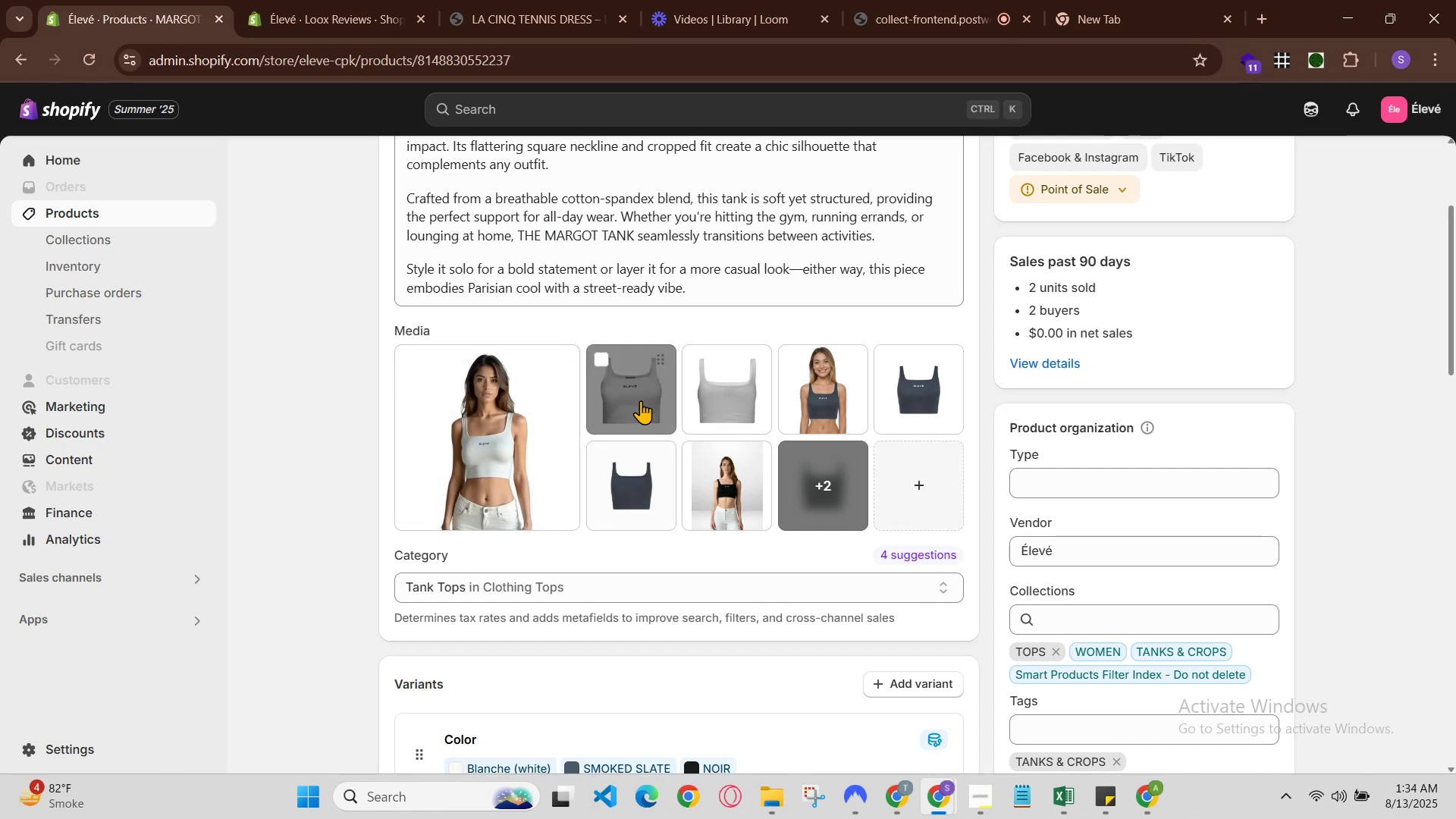 
left_click([5, 49])
 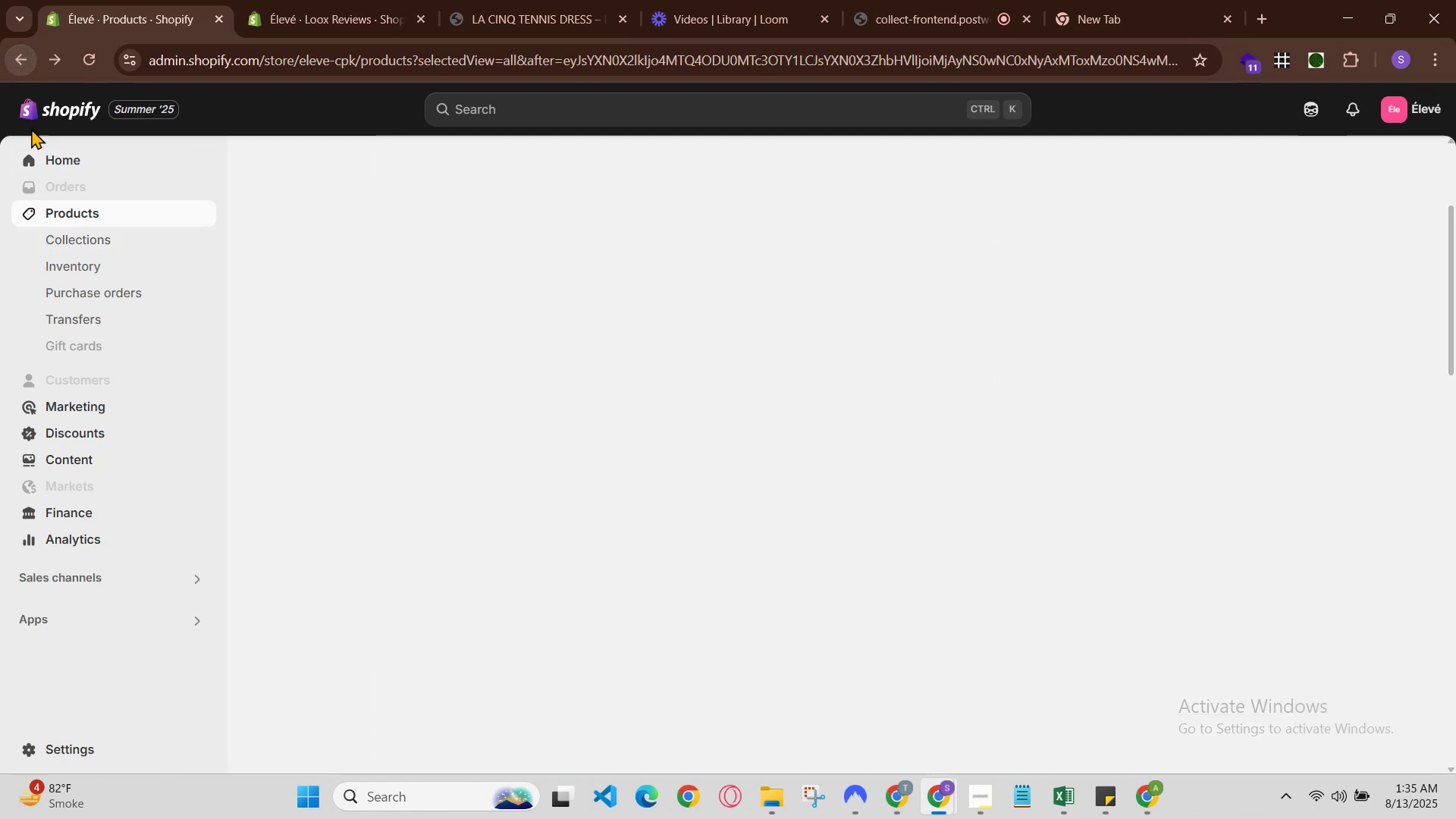 
mouse_move([463, 453])
 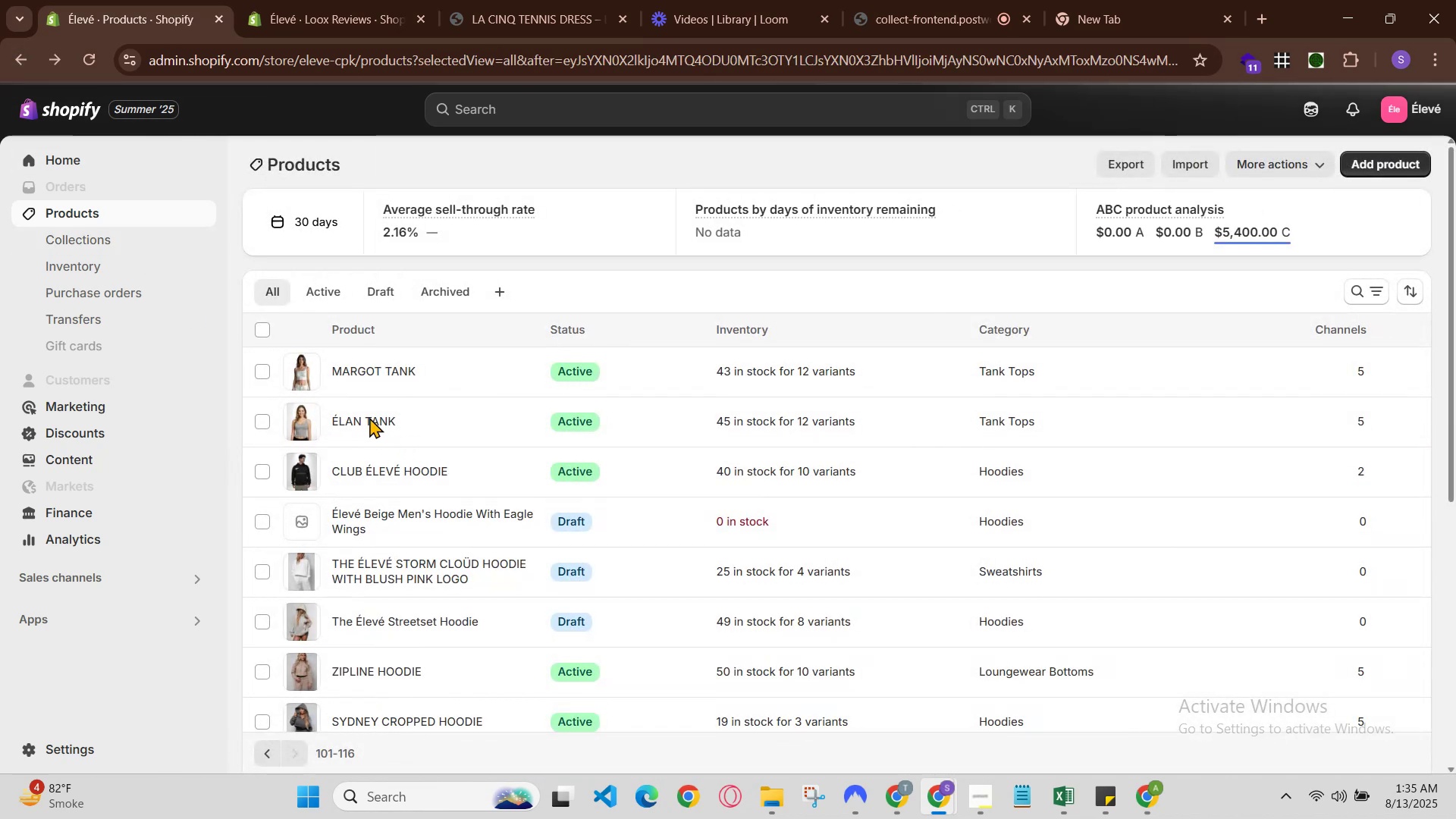 
left_click([369, 417])
 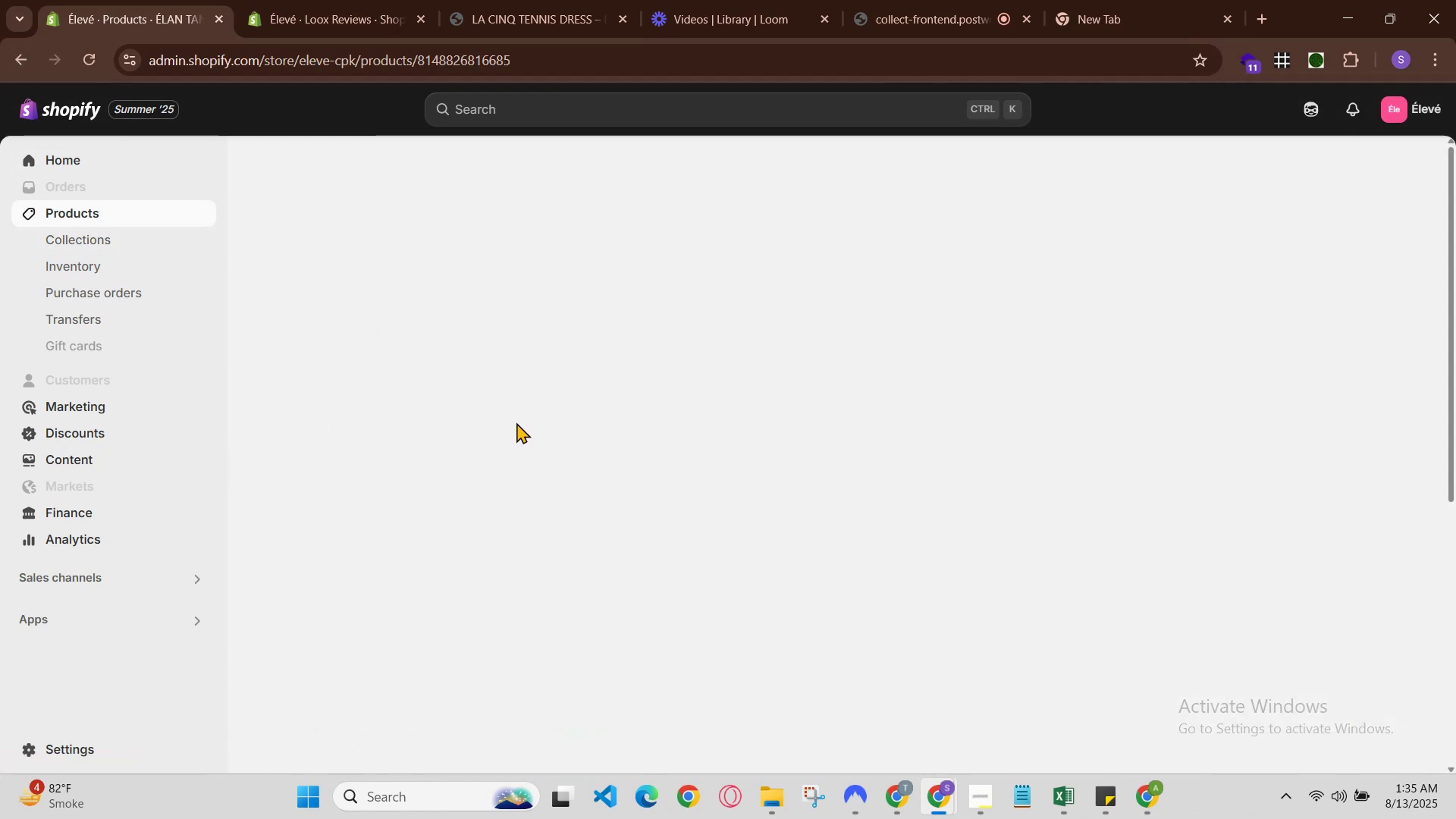 
scroll: coordinate [598, 546], scroll_direction: down, amount: 6.0
 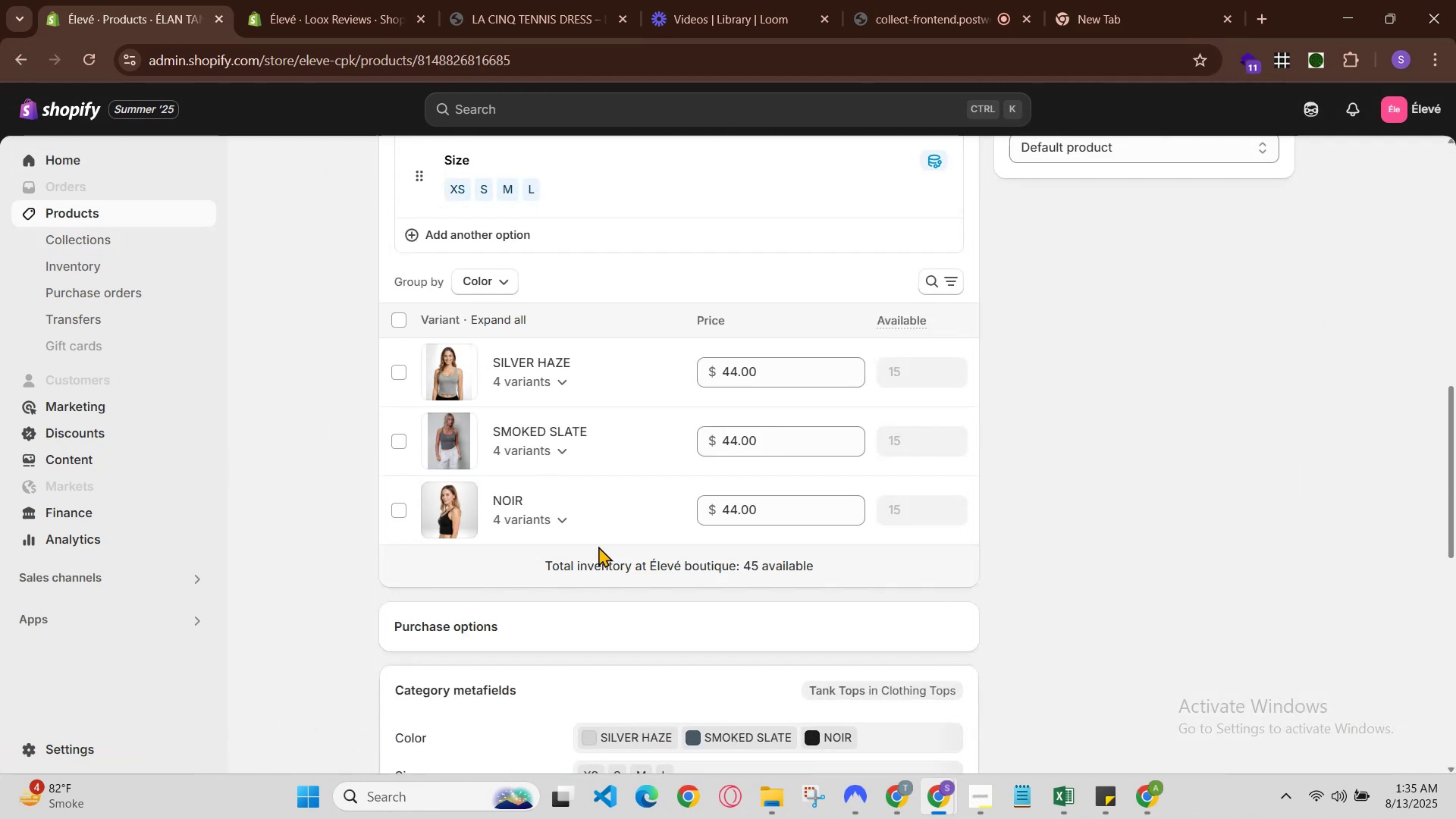 
scroll: coordinate [595, 546], scroll_direction: up, amount: 3.0
 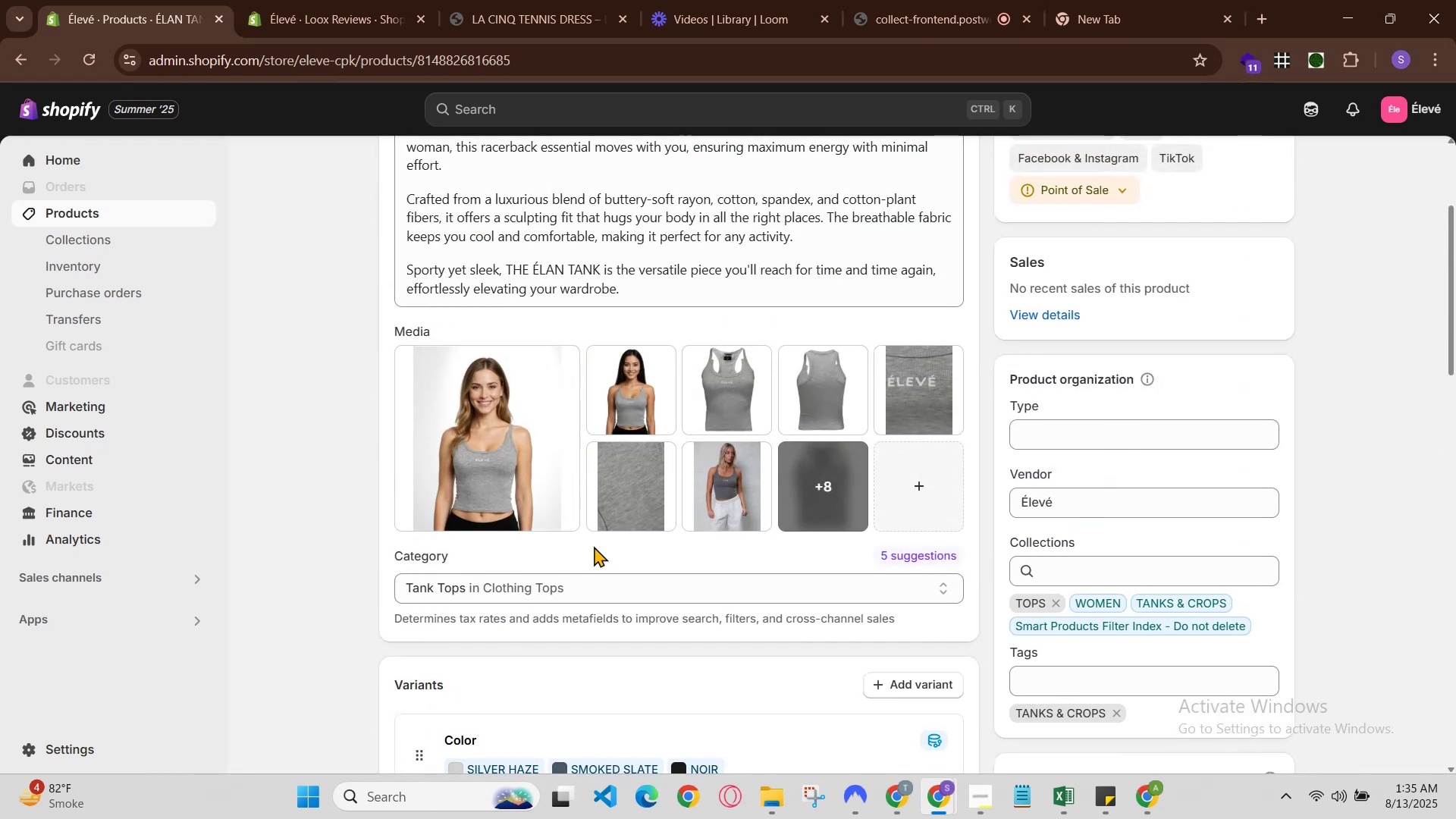 
scroll: coordinate [594, 546], scroll_direction: down, amount: 1.0
 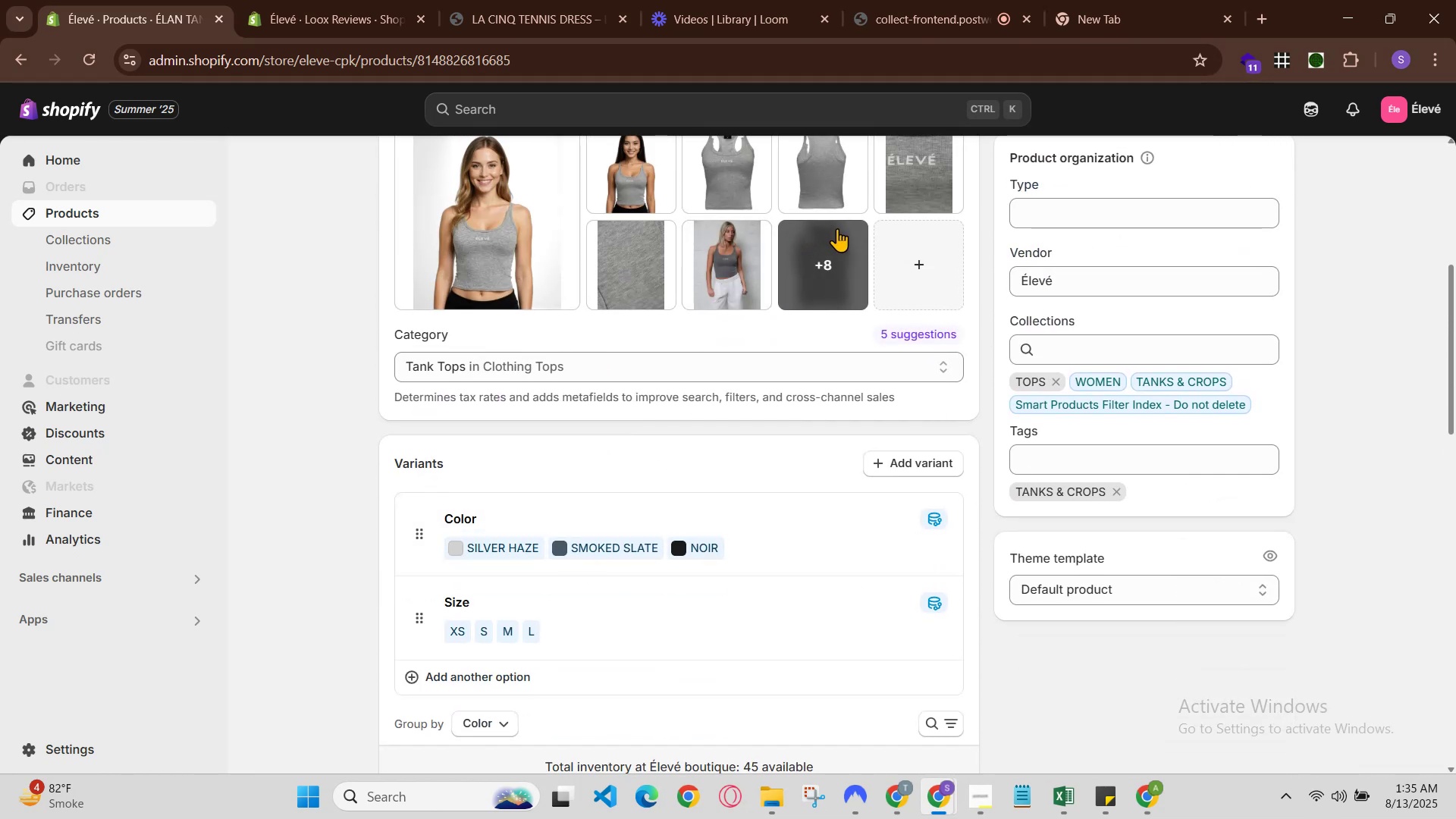 
left_click([838, 229])
 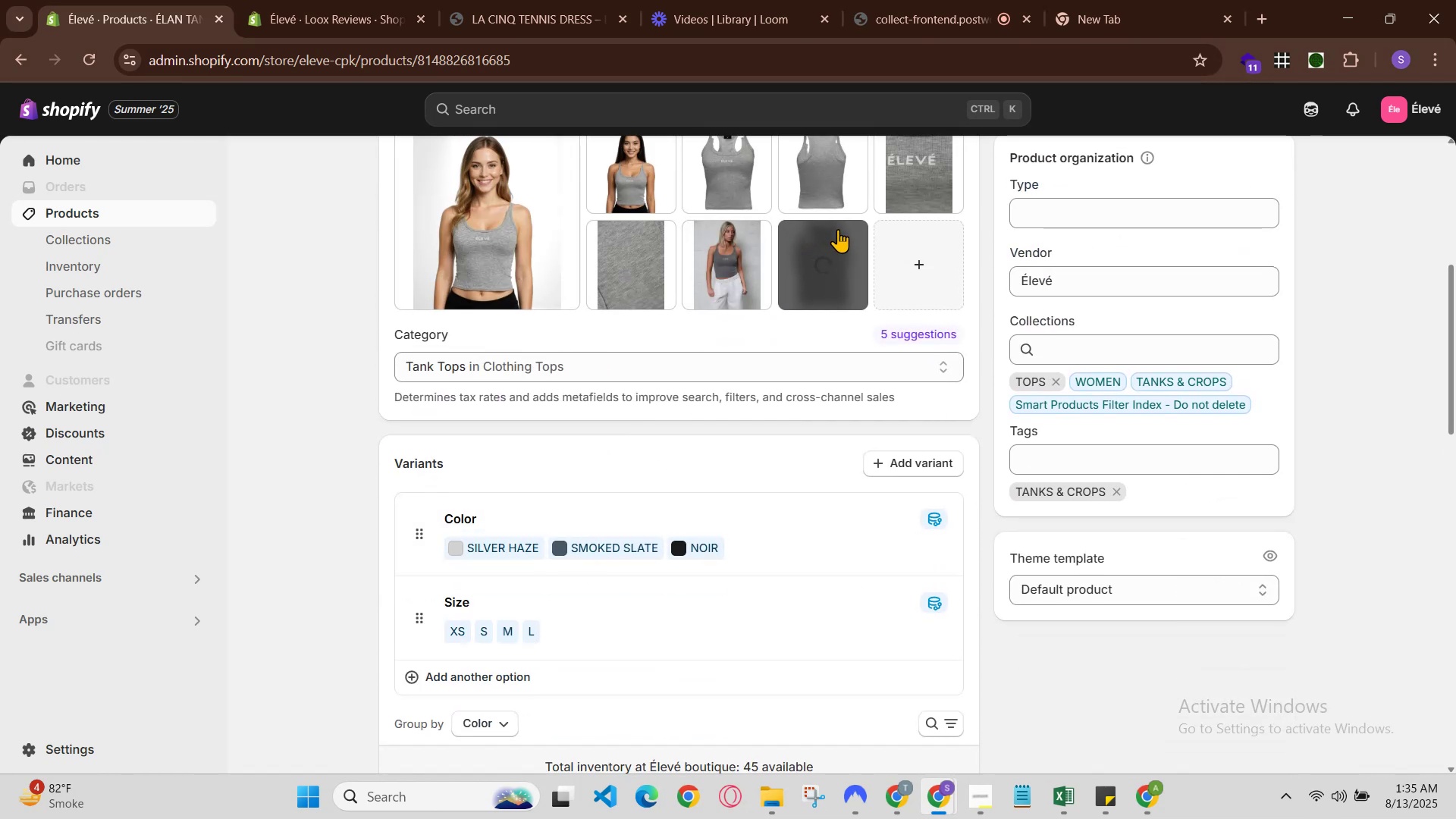 
mouse_move([805, 293])
 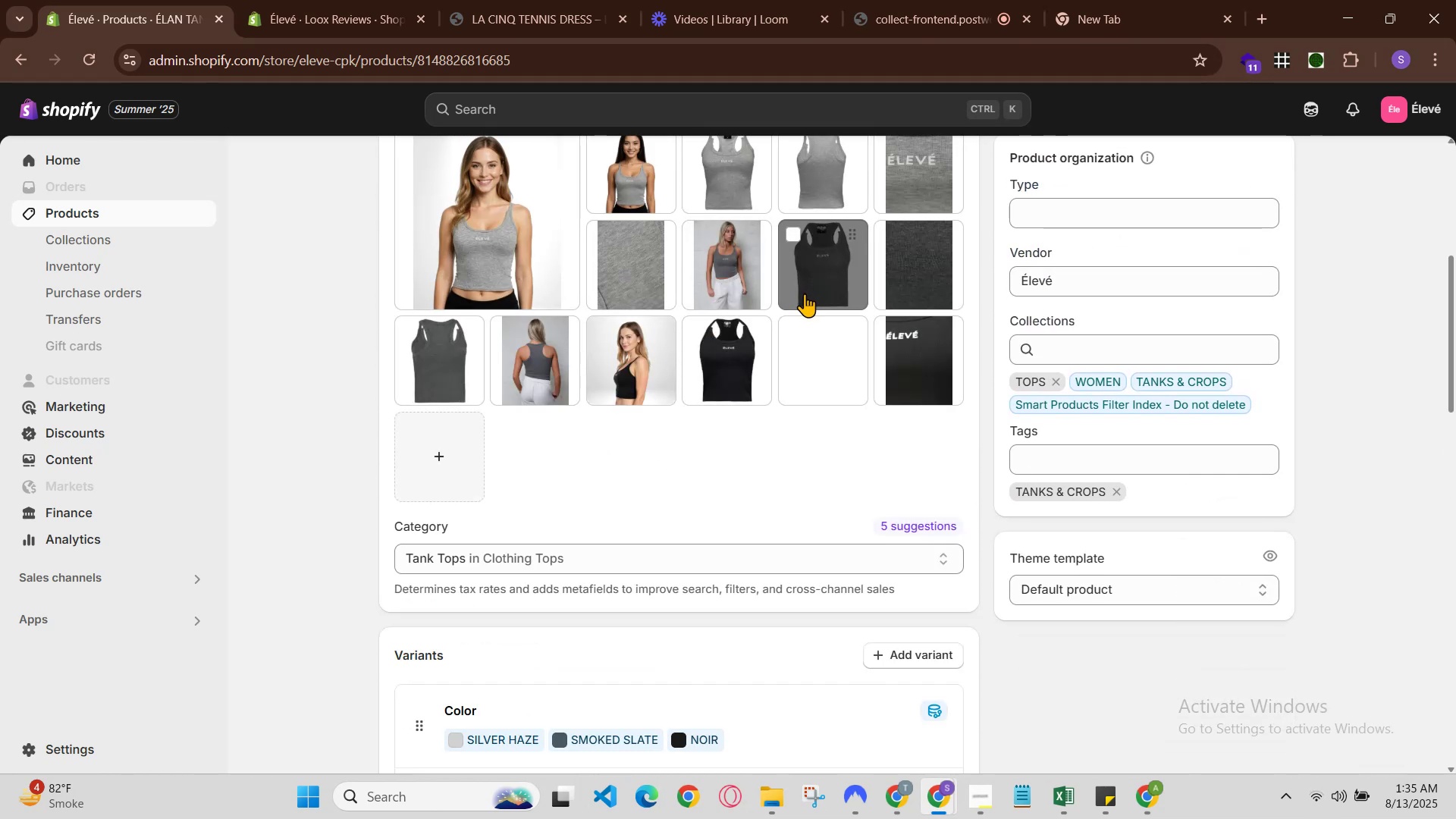 
mouse_move([801, 309])
 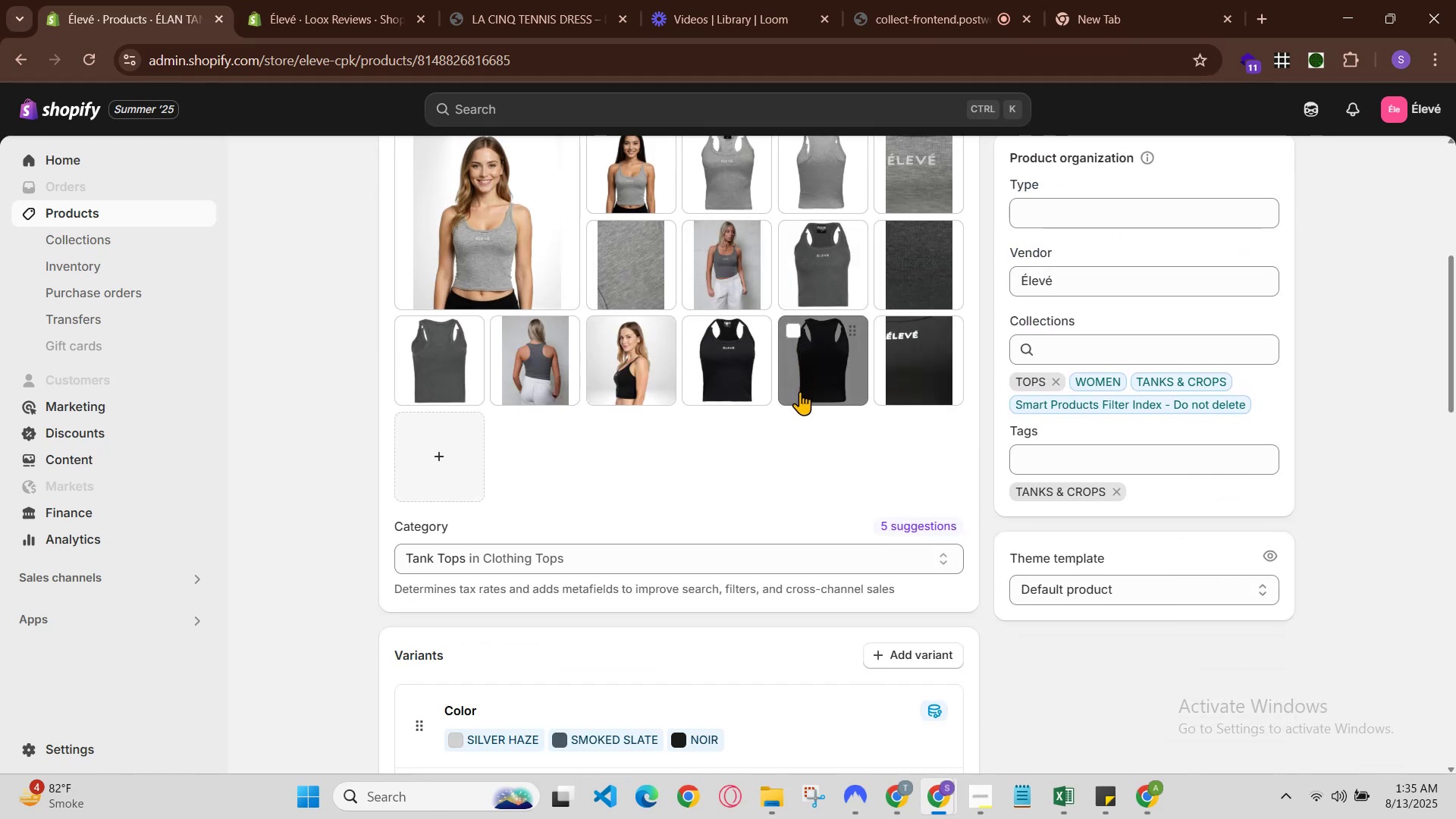 
scroll: coordinate [800, 415], scroll_direction: up, amount: 1.0
 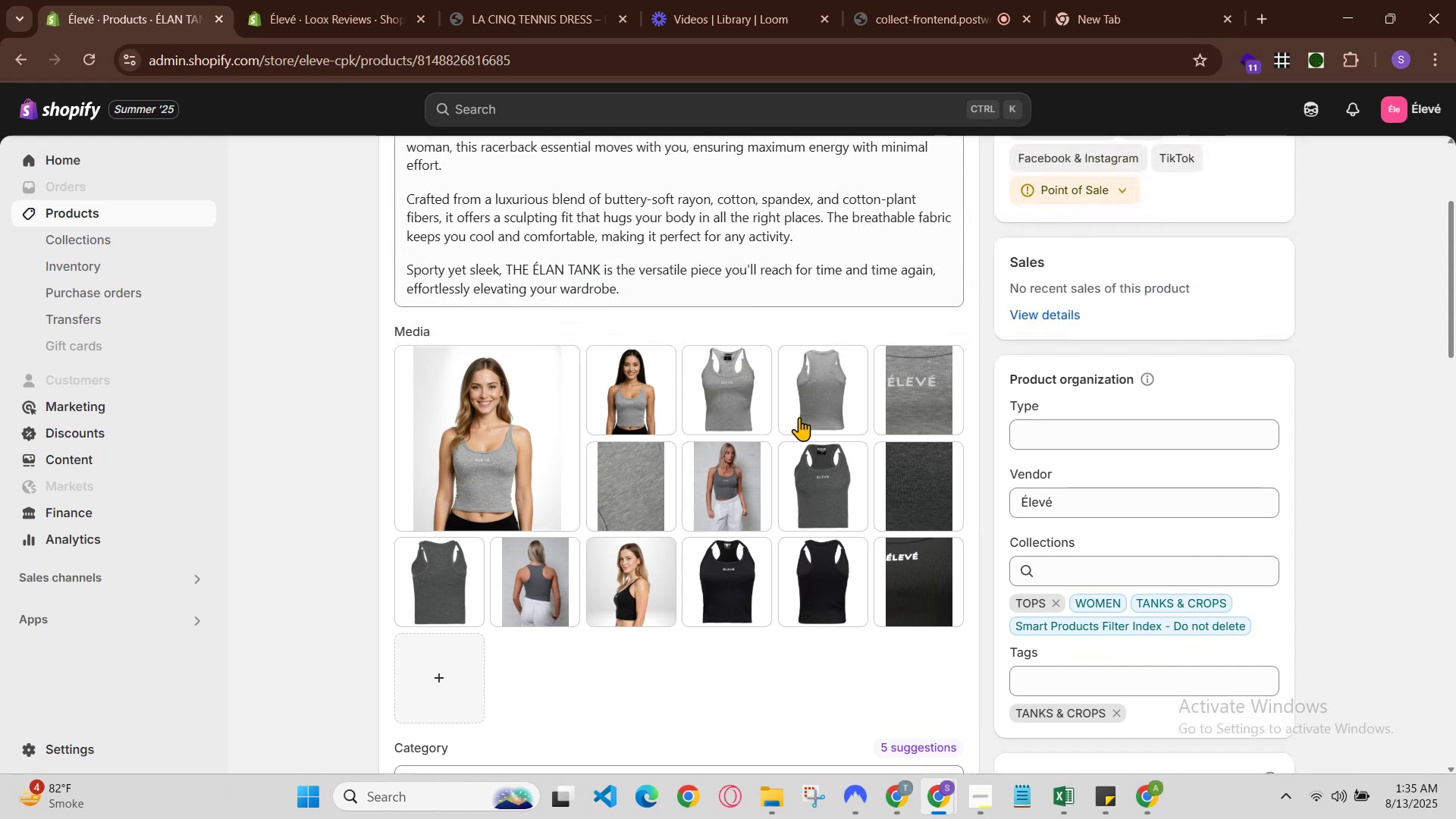 
mouse_move([797, 440])
 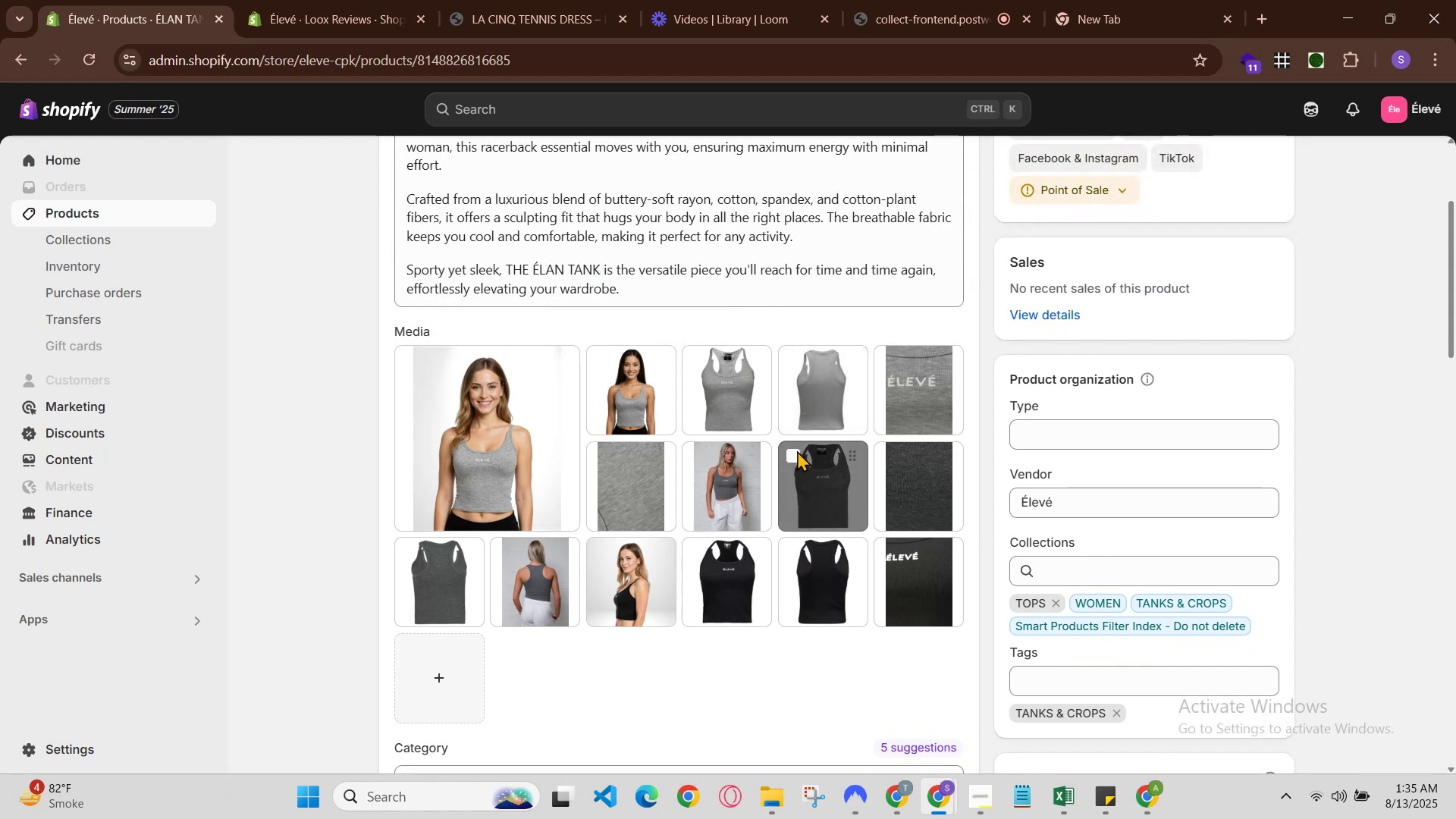 
mouse_move([781, 453])
 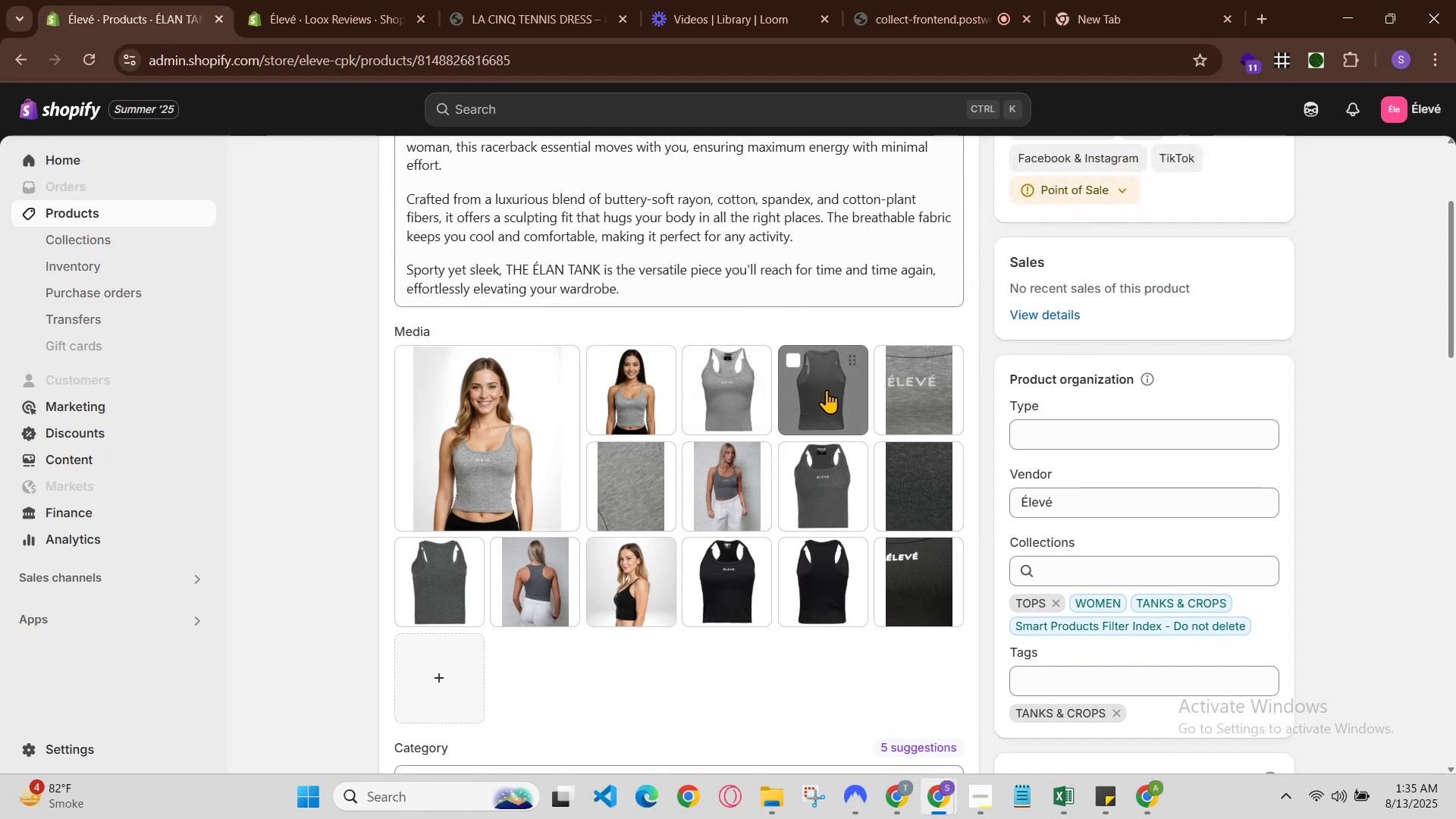 
scroll: coordinate [852, 471], scroll_direction: down, amount: 2.0
 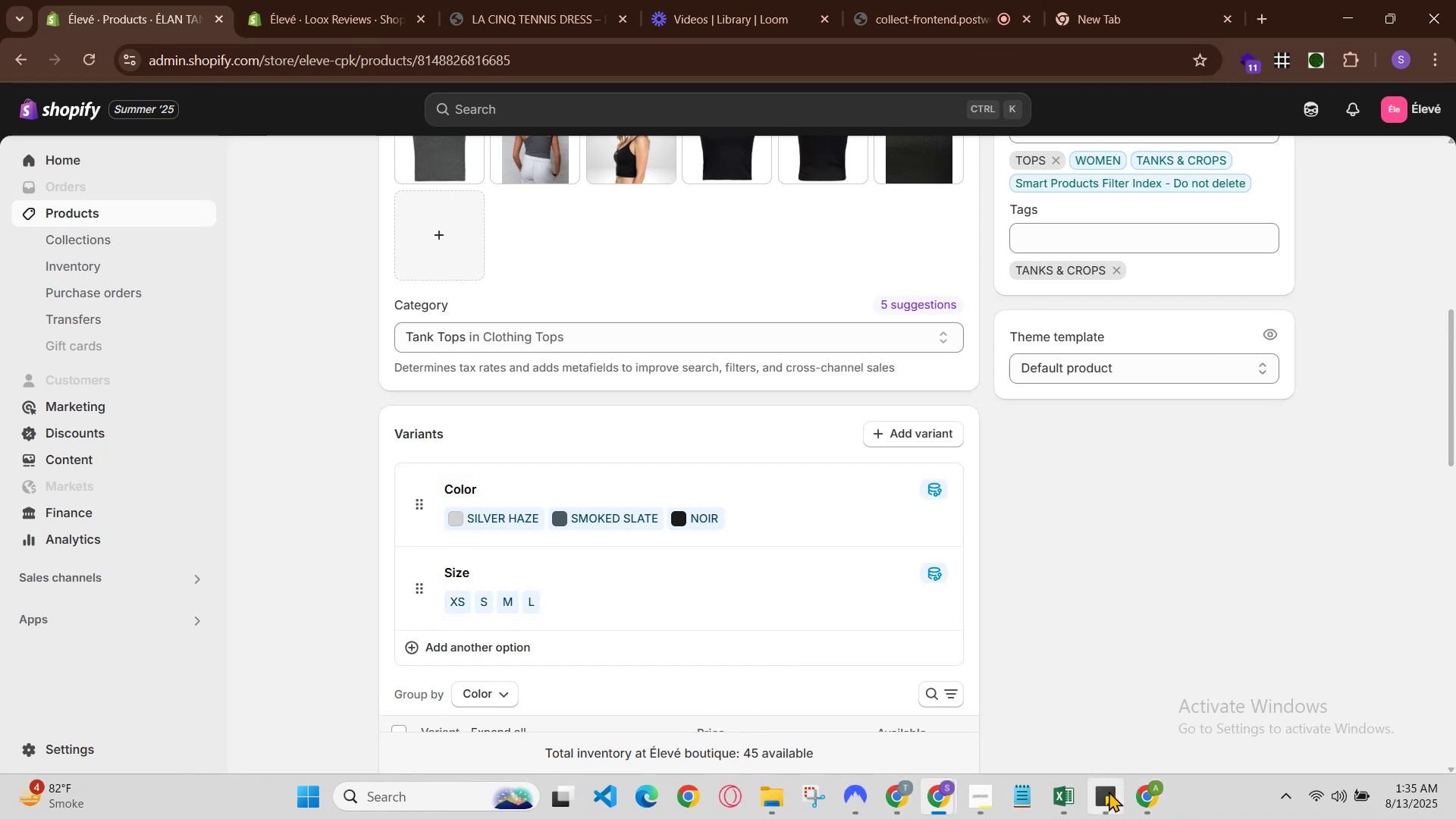 
left_click([1032, 789])
 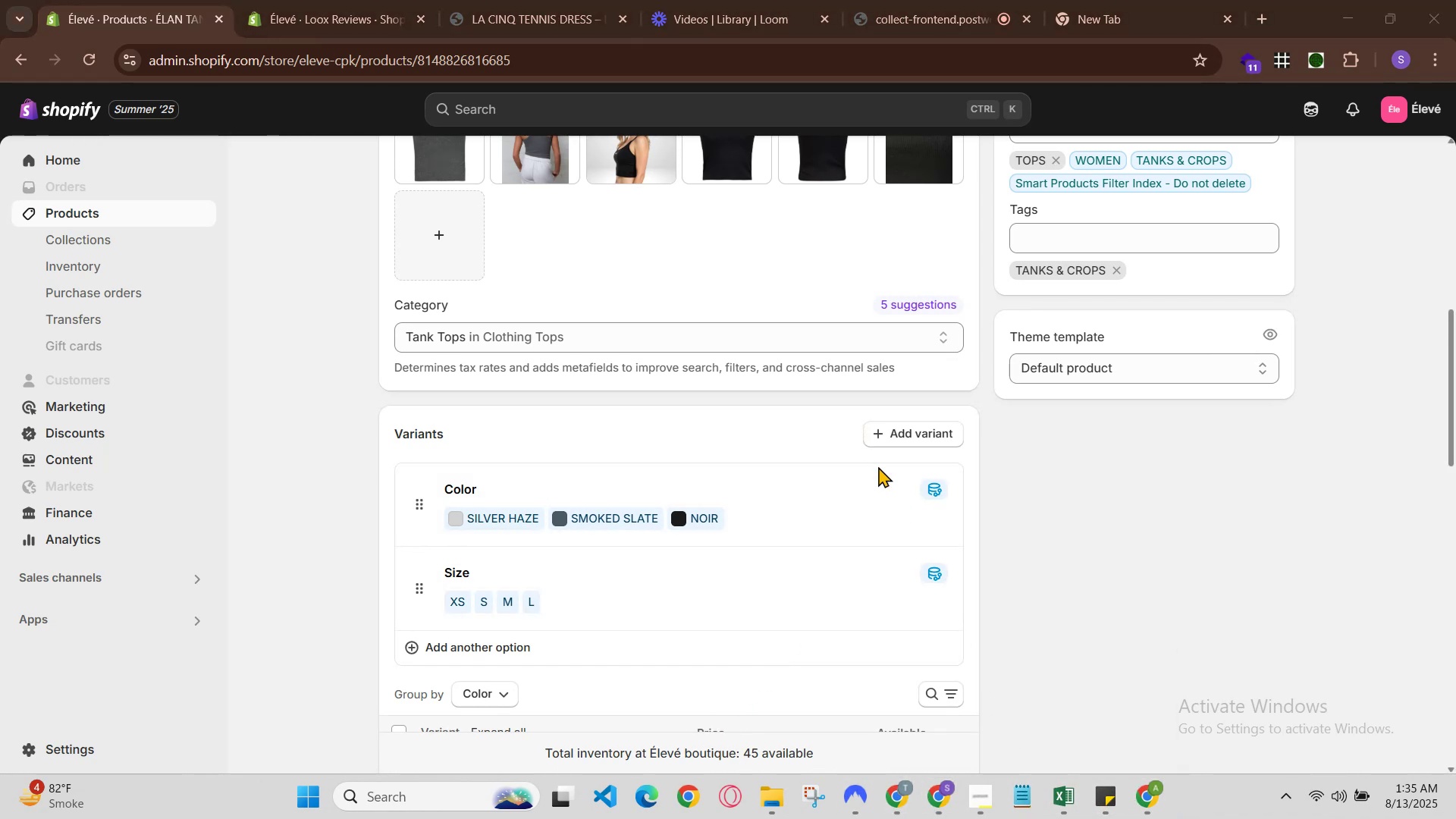 
left_click([1018, 804])
 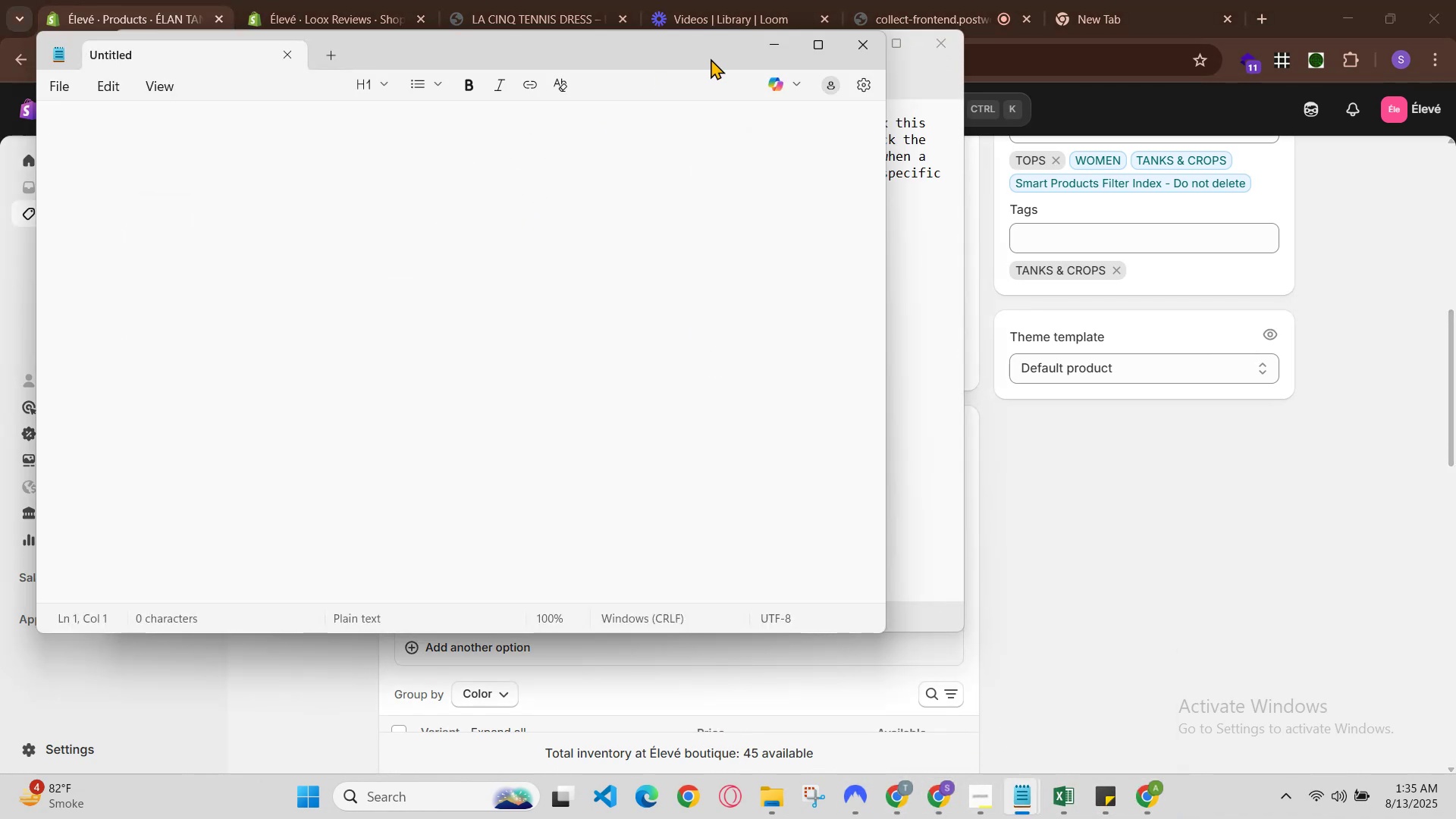 
left_click([868, 46])
 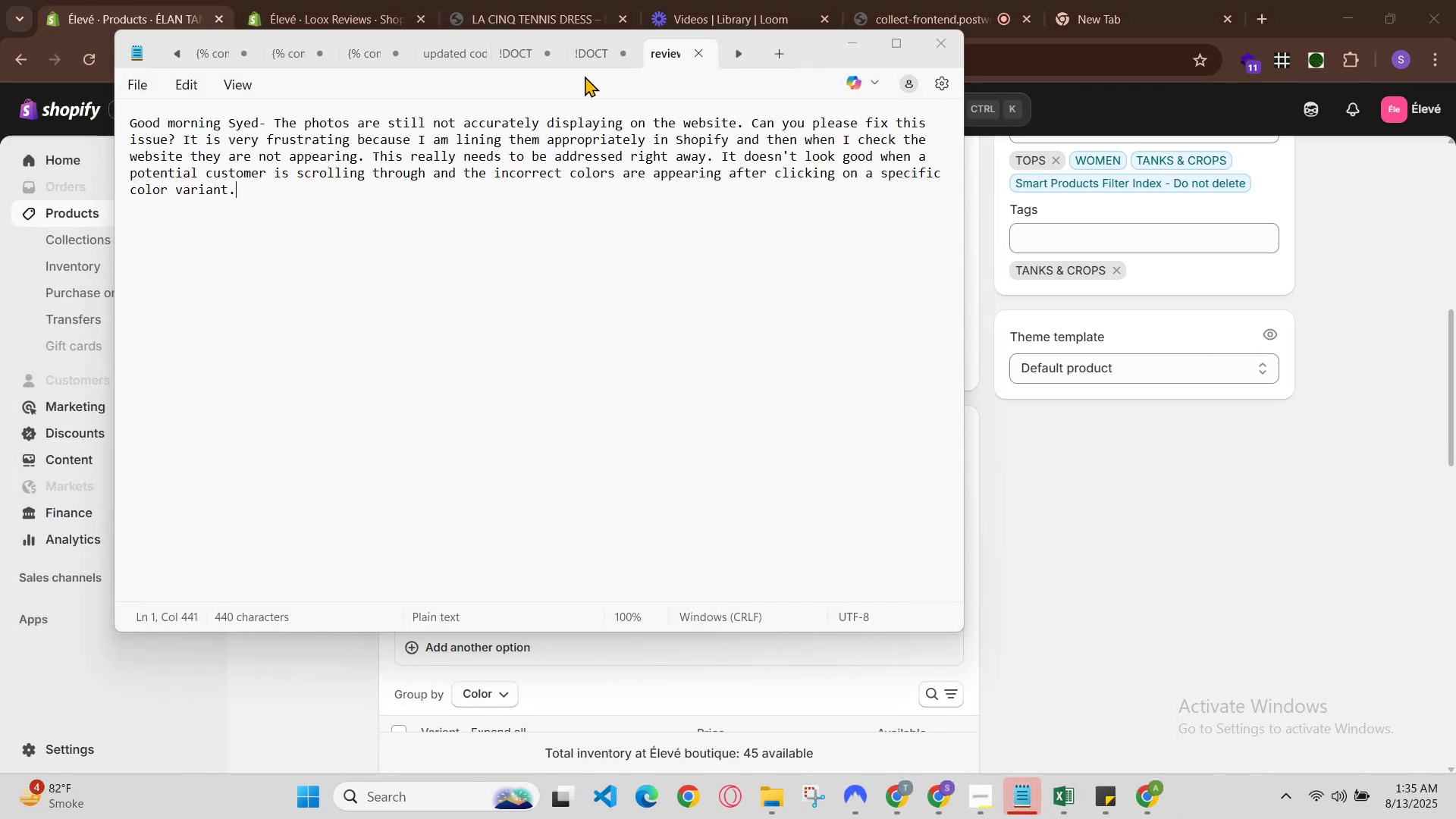 
left_click([585, 50])
 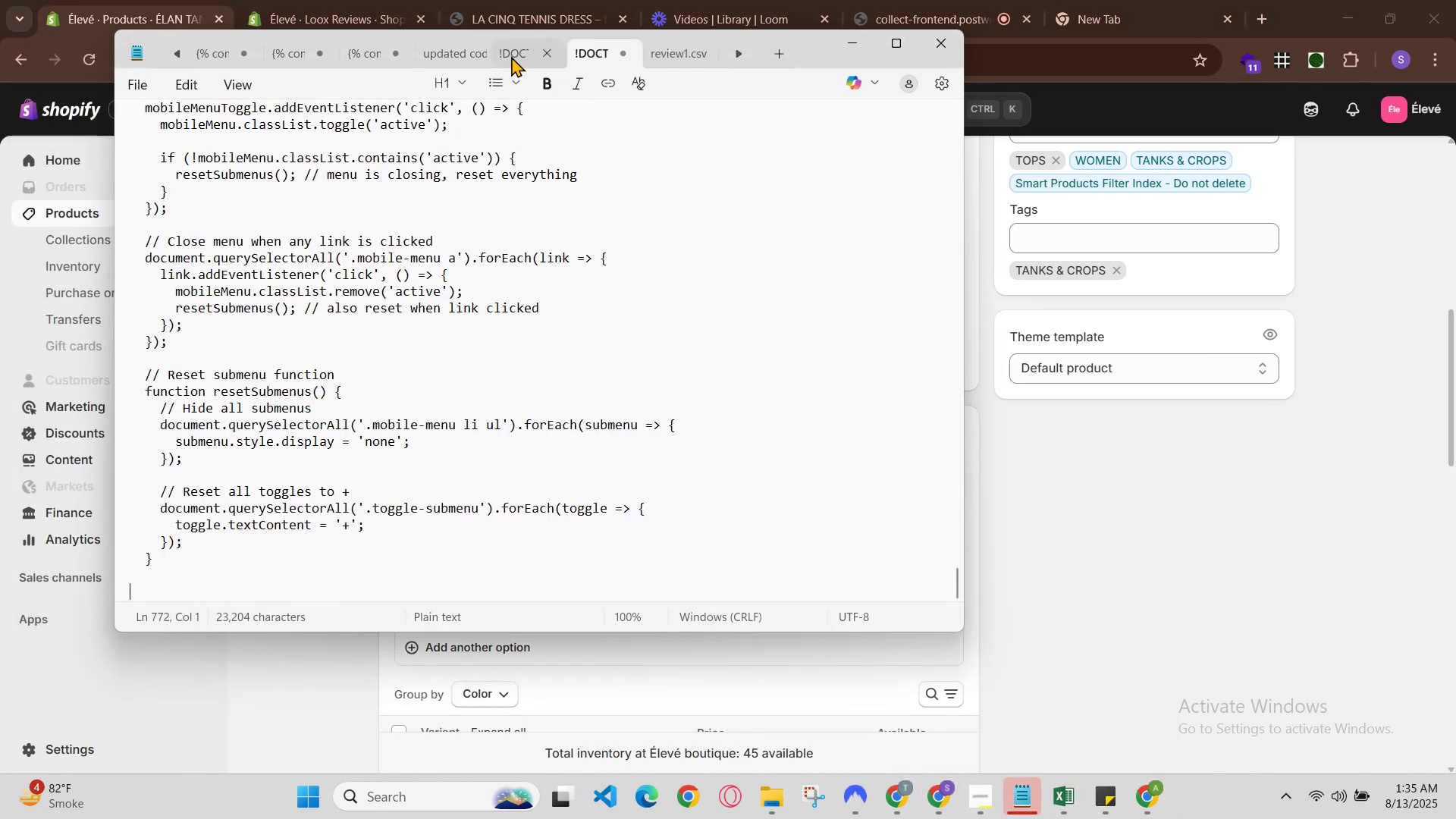 
left_click([511, 56])
 